 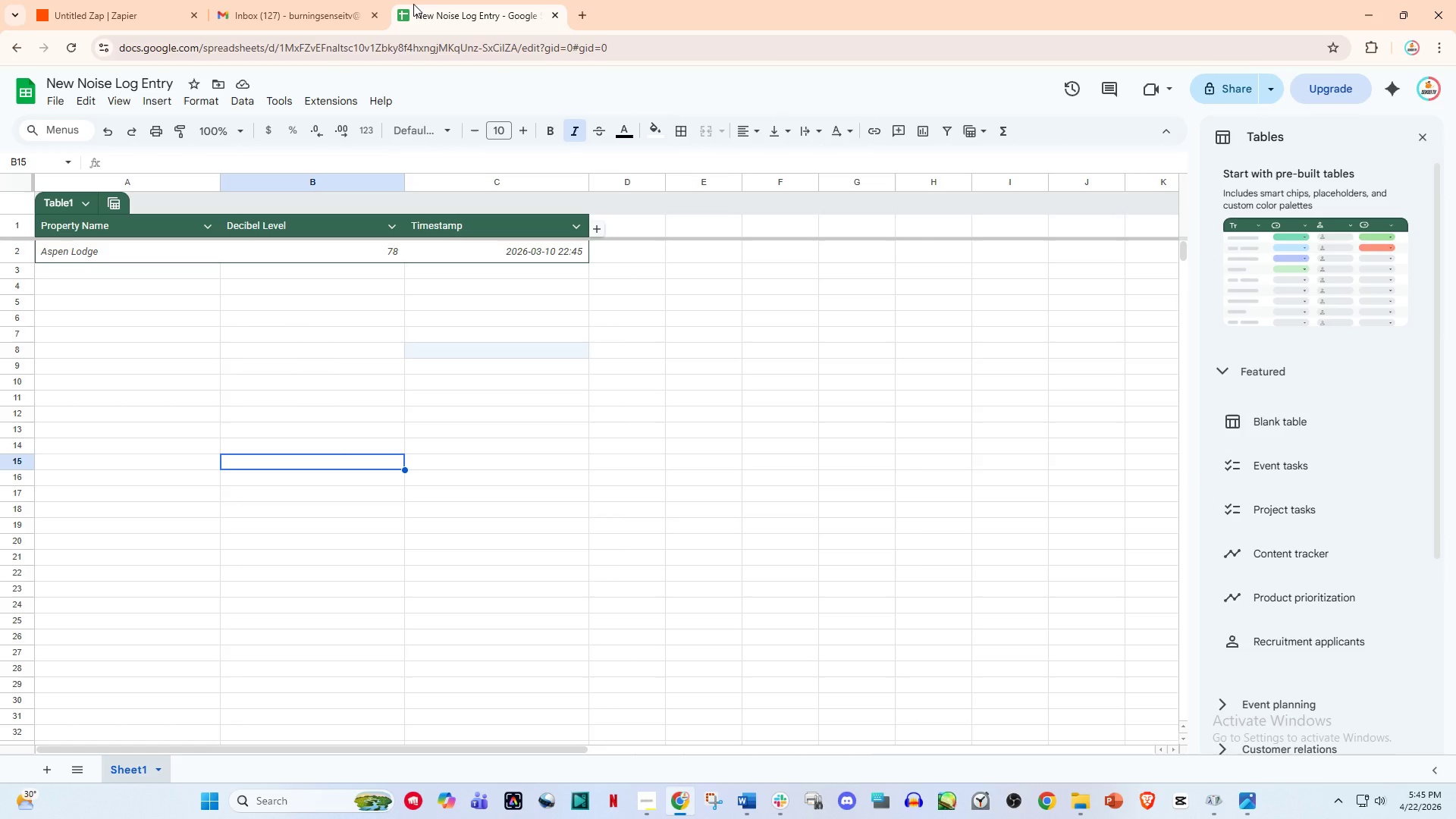 
left_click([284, 0])
 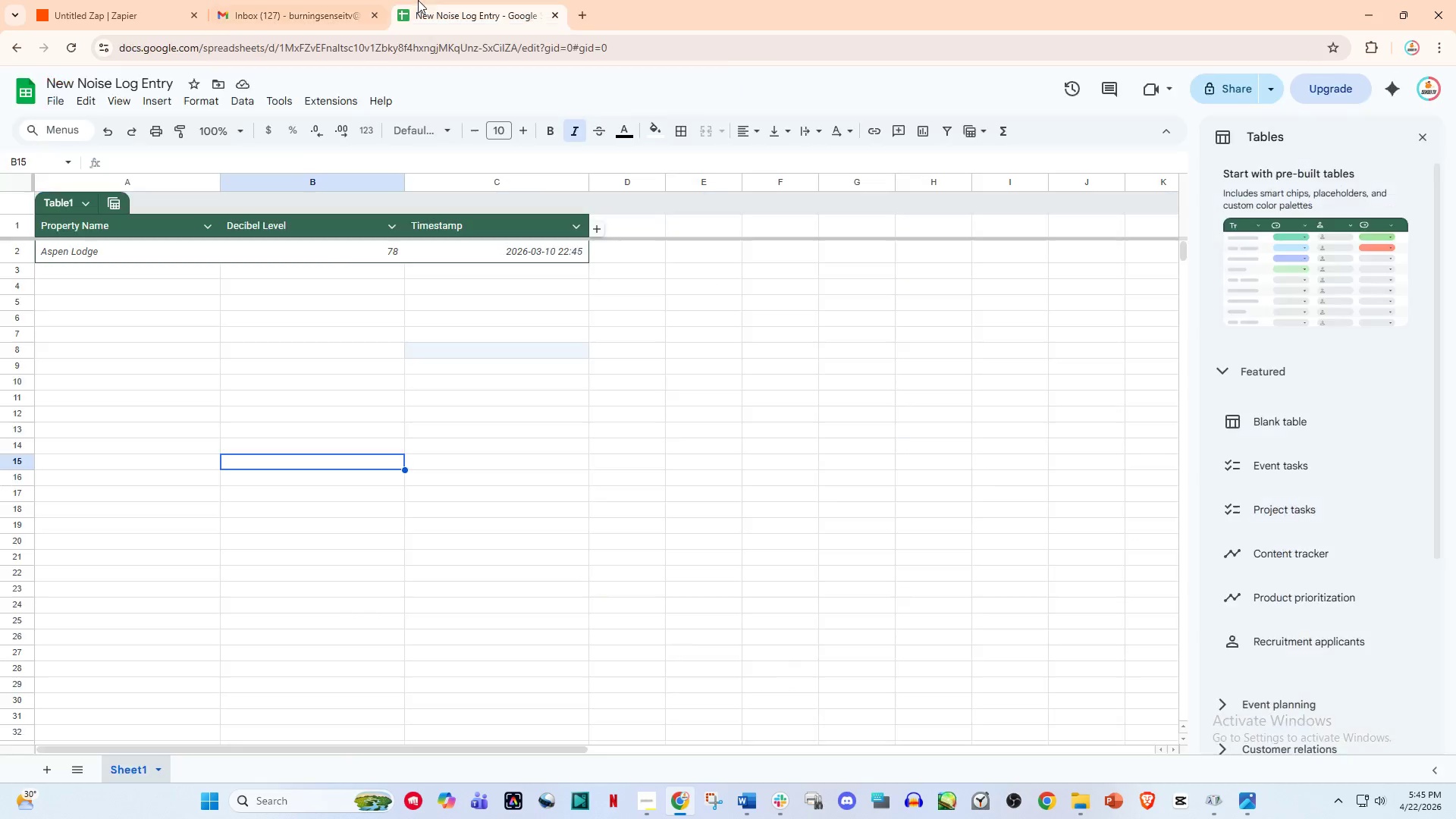 
double_click([237, 0])
 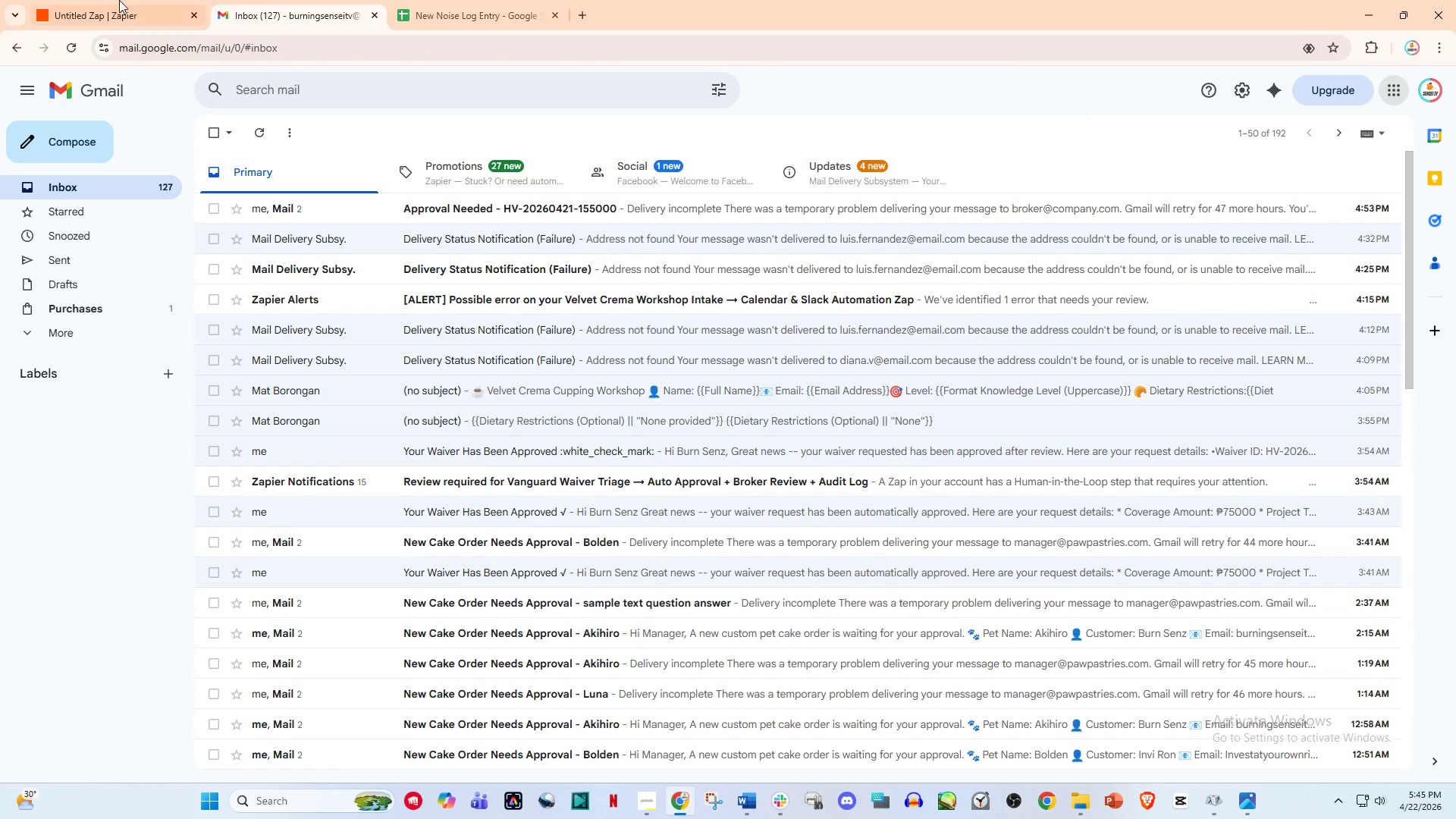 
triple_click([118, 0])
 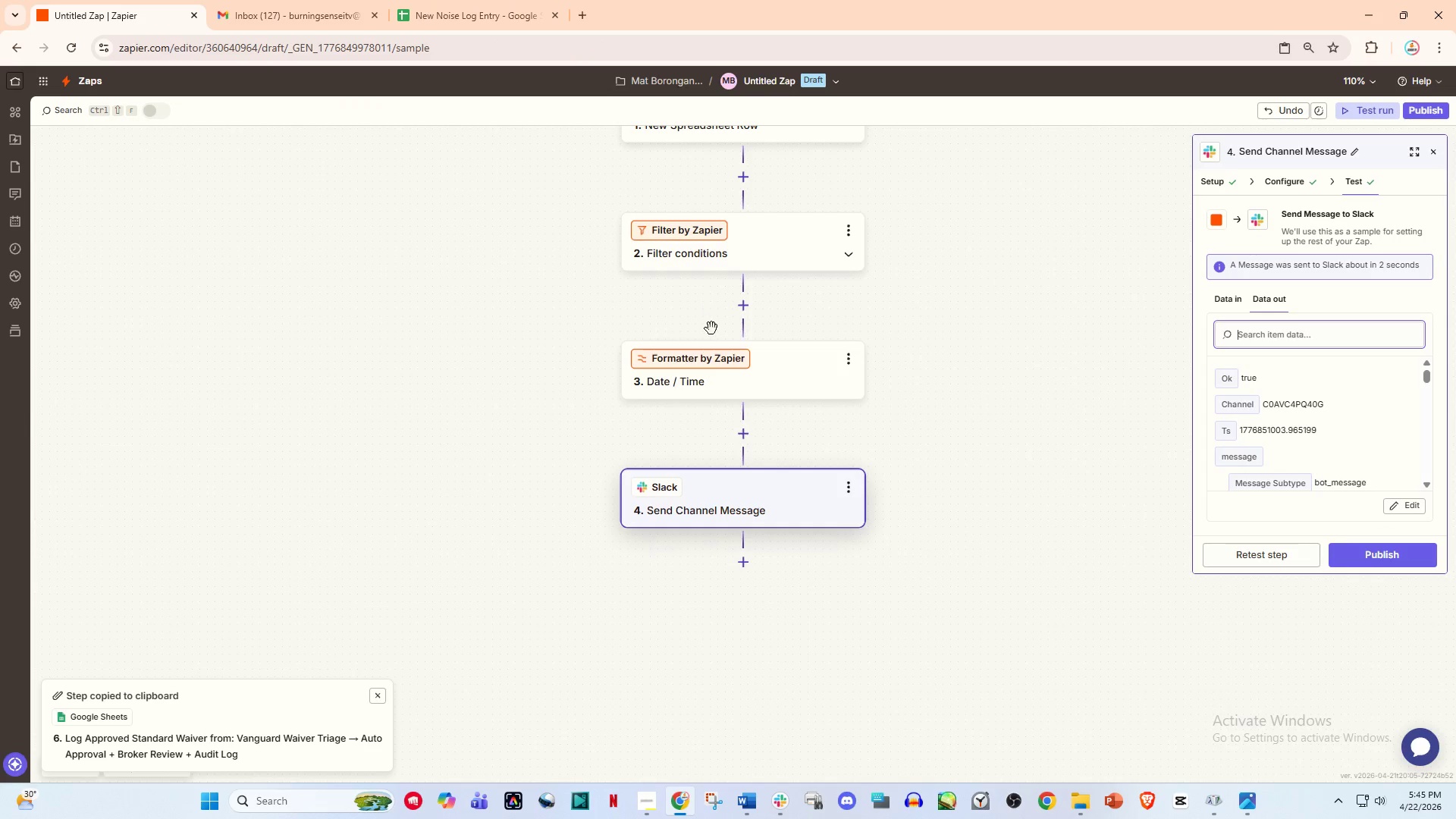 
scroll: coordinate [718, 391], scroll_direction: down, amount: 1.0
 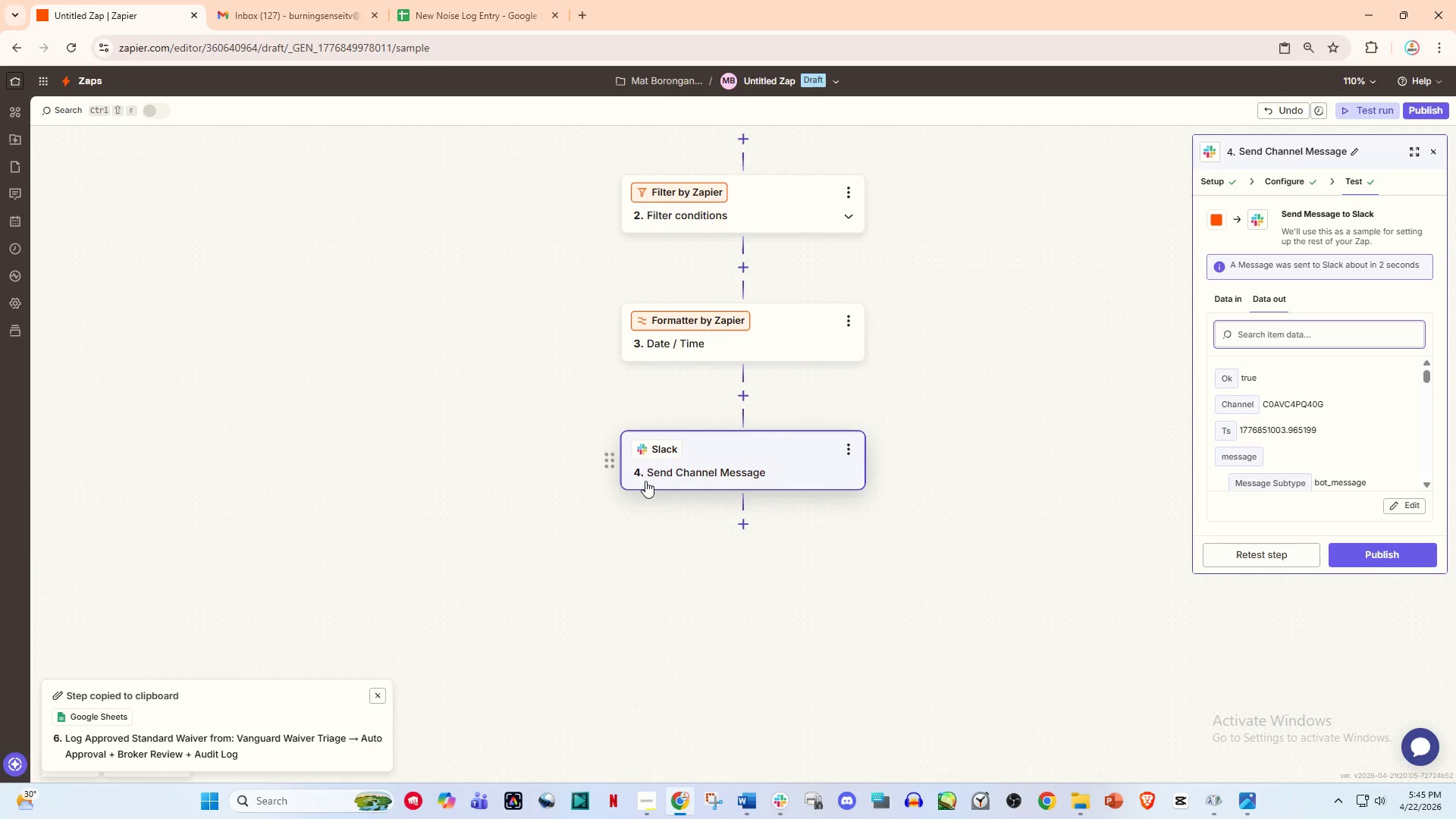 
wait(6.88)
 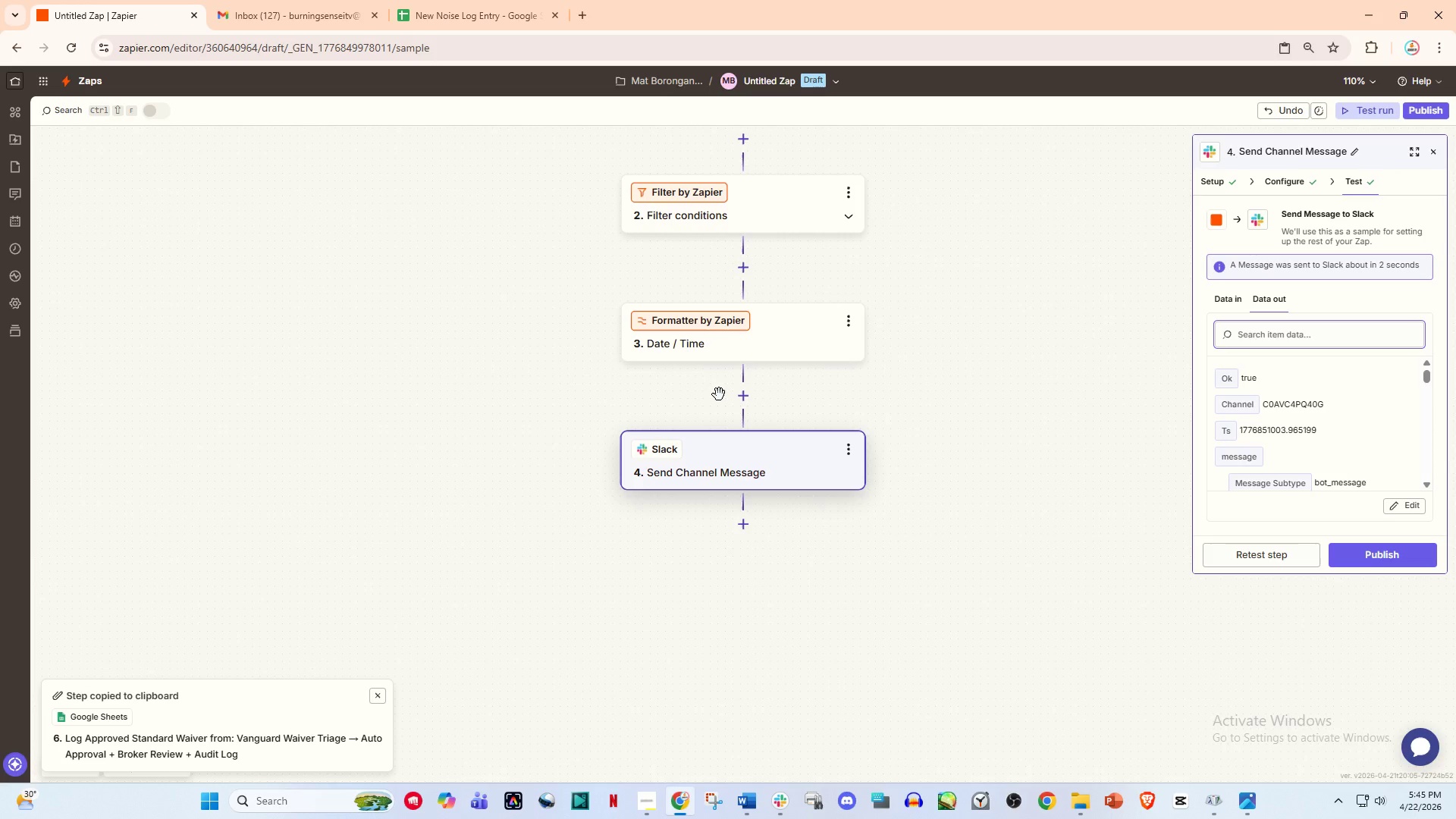 
left_click([747, 531])
 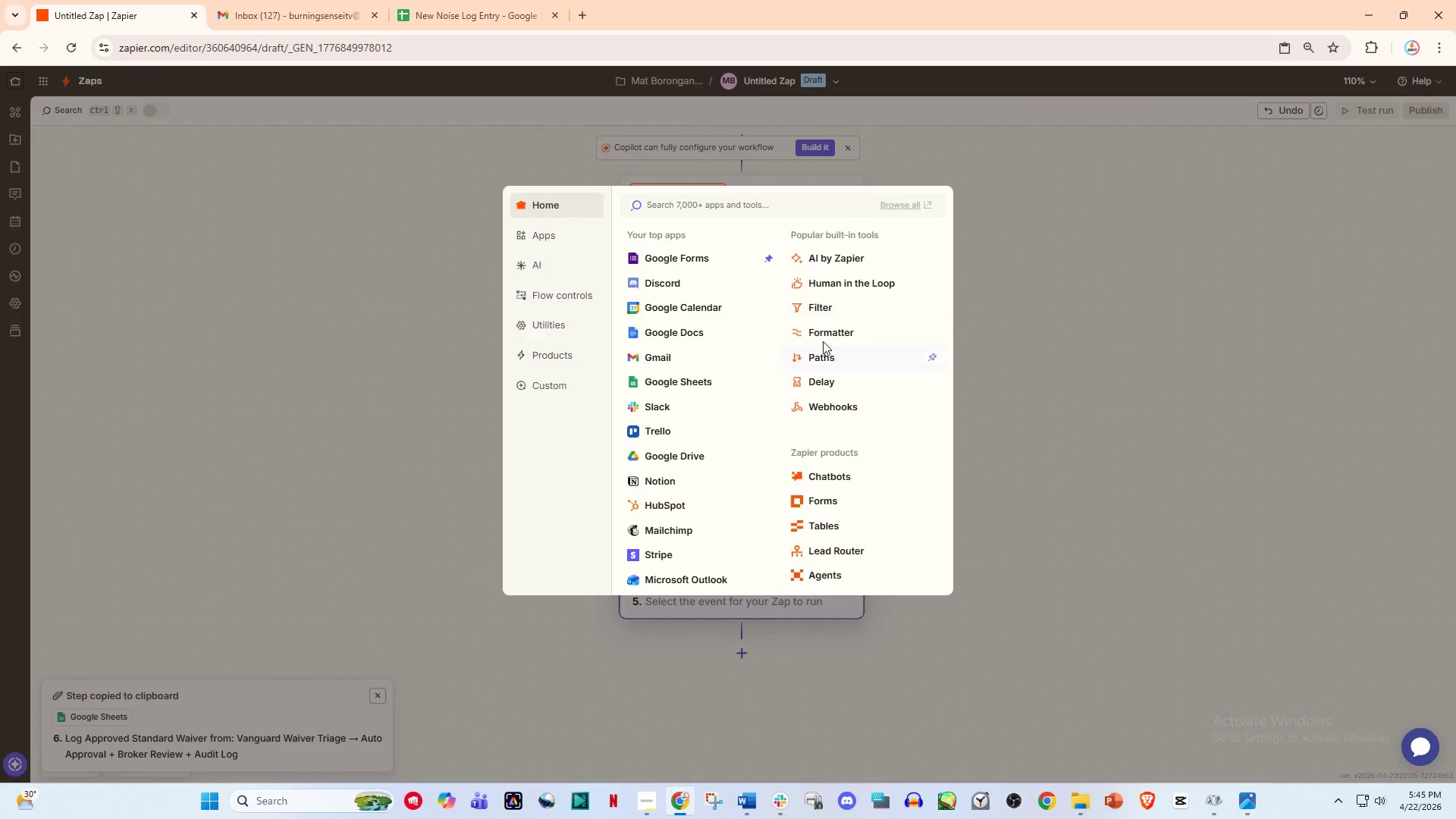 
left_click([686, 200])
 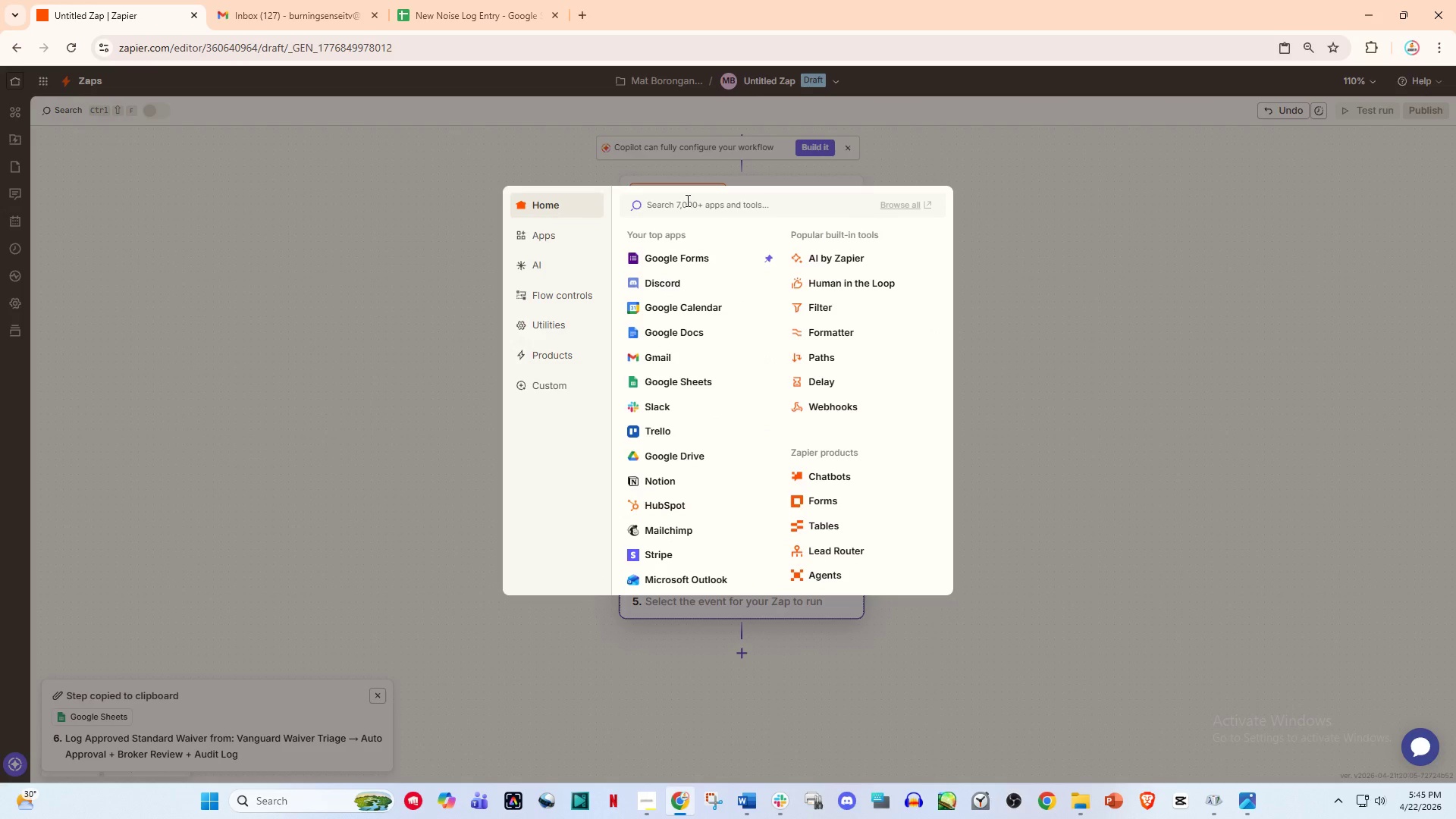 
type(email)
 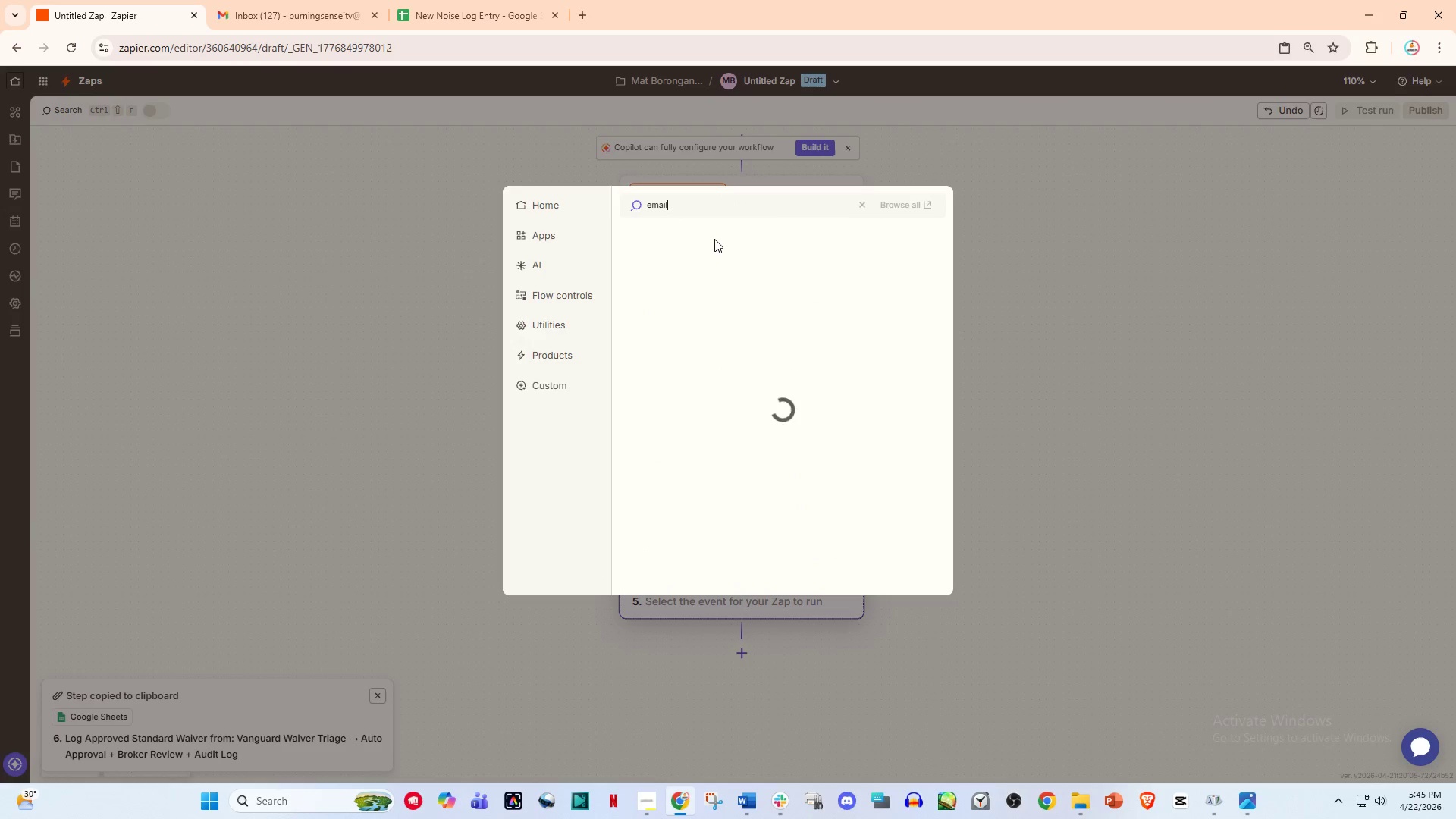 
mouse_move([709, 273])
 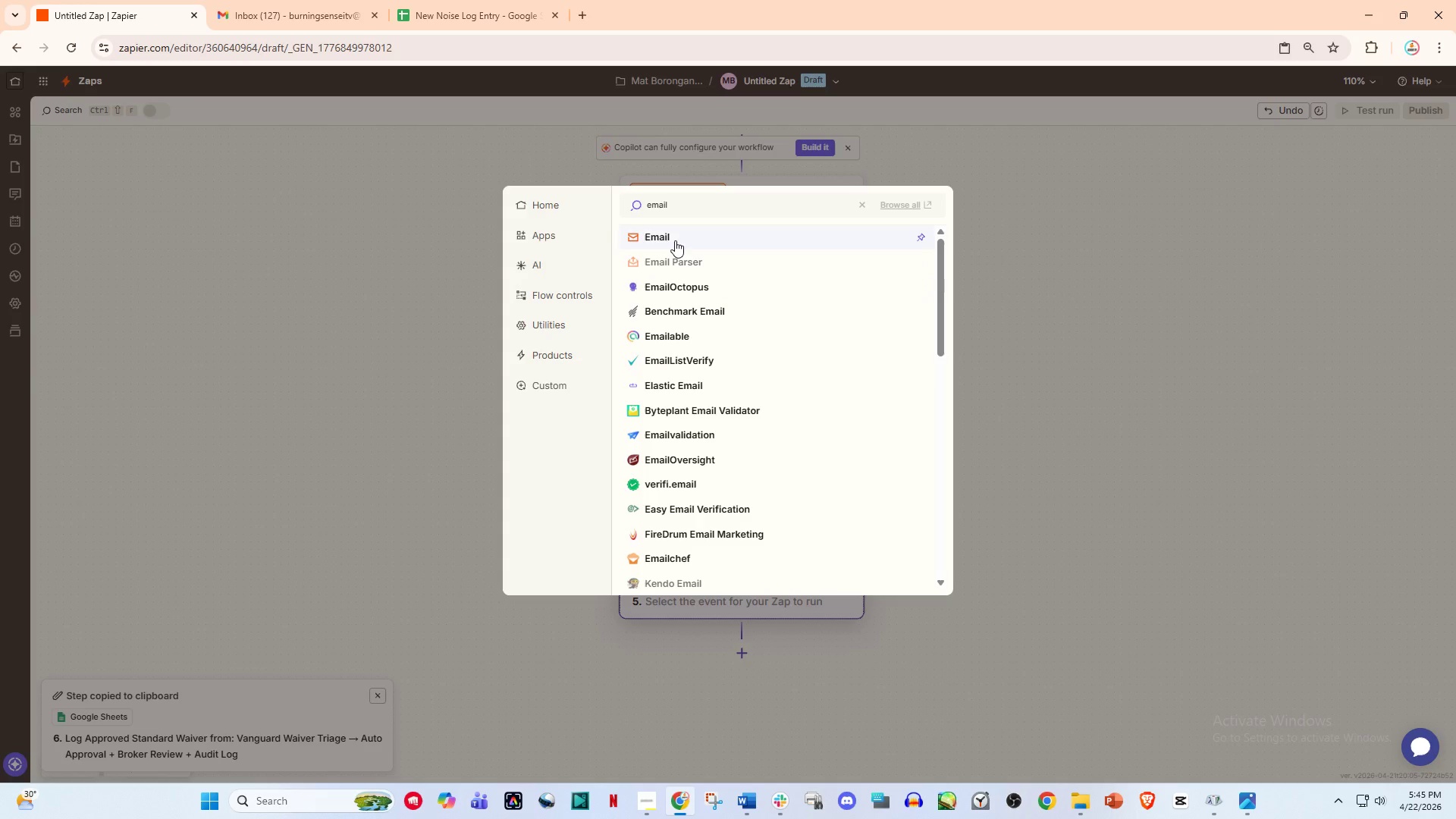 
left_click([673, 238])
 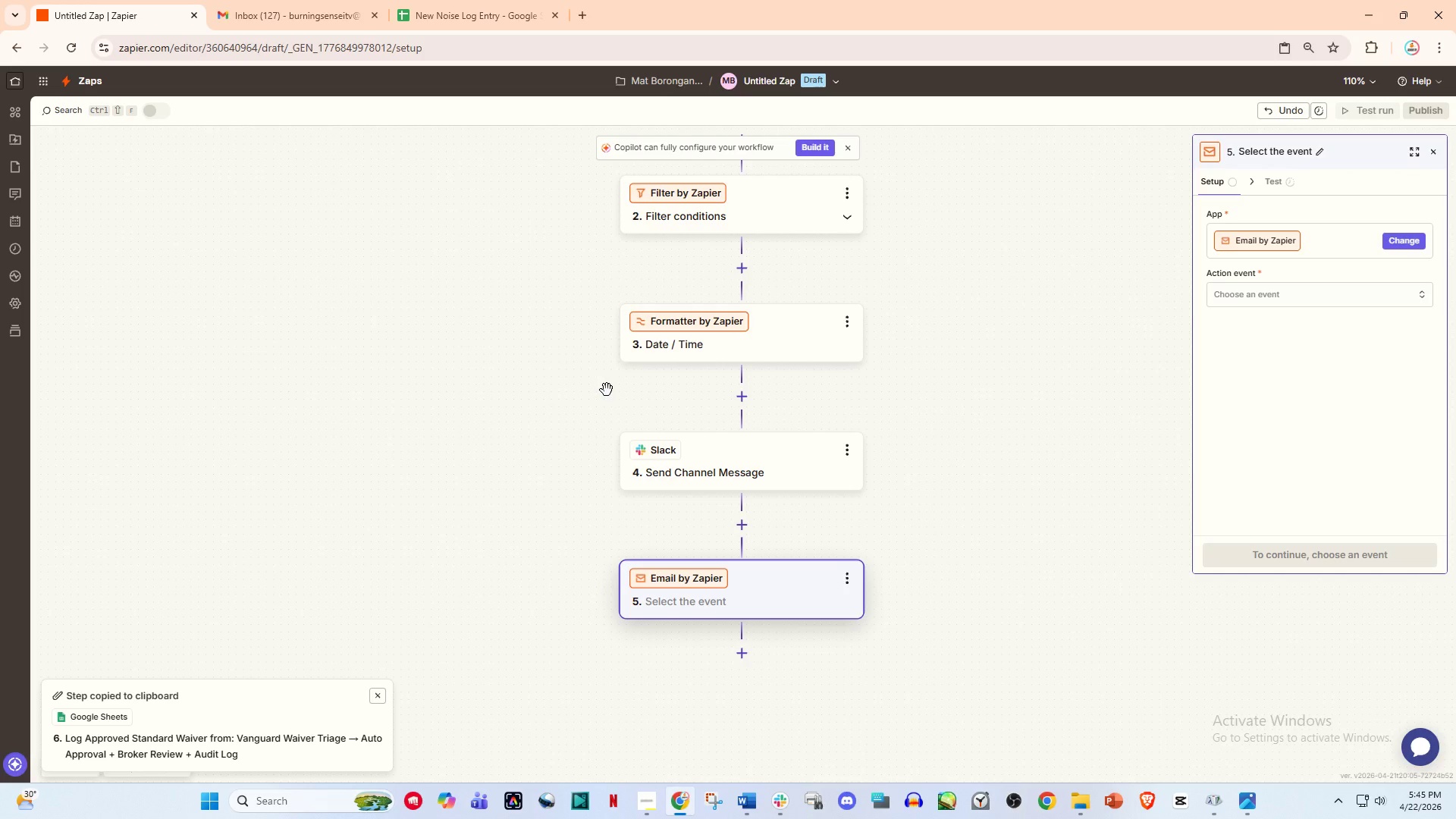 
wait(16.66)
 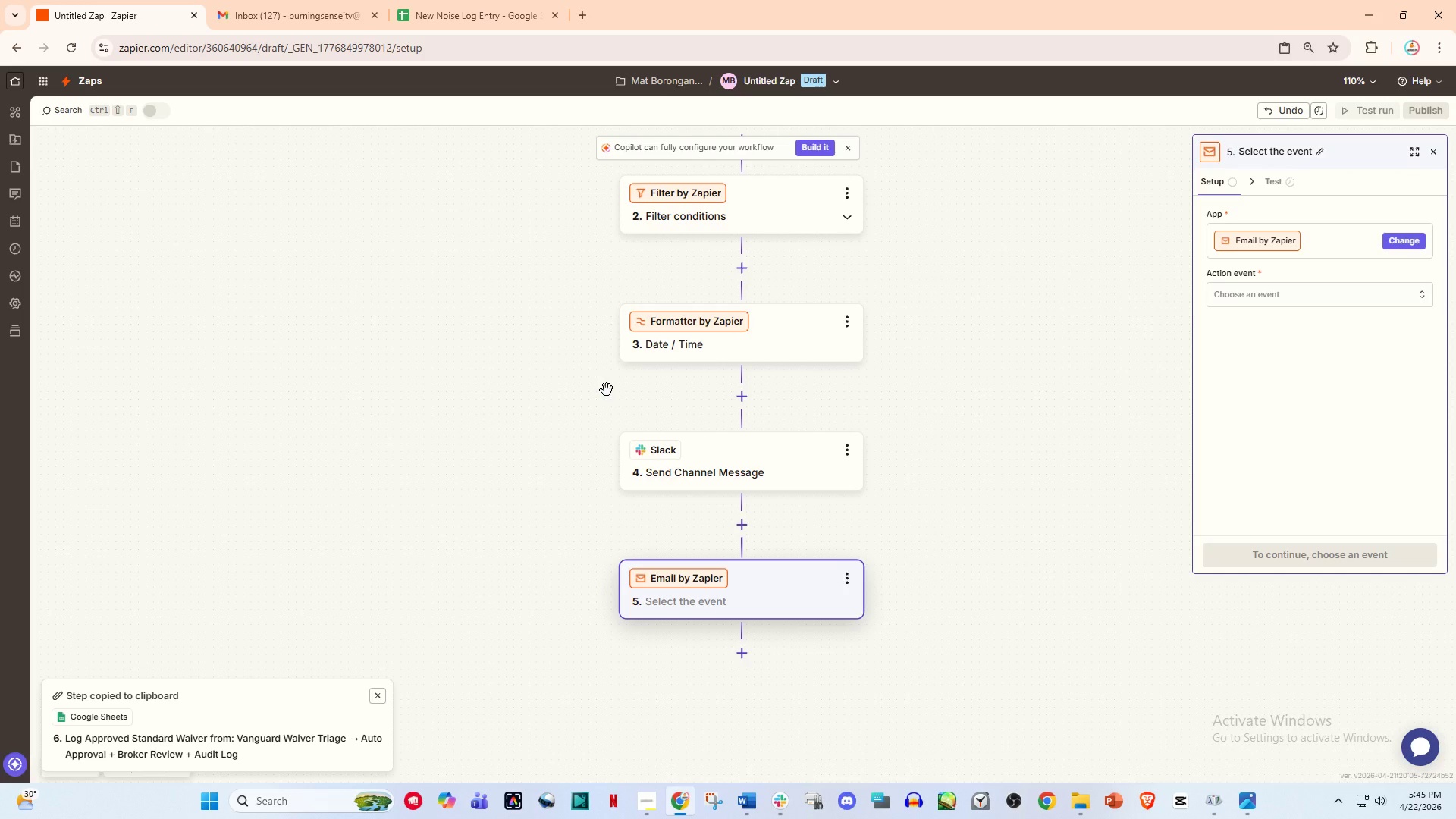 
scroll: coordinate [664, 423], scroll_direction: down, amount: 2.0
 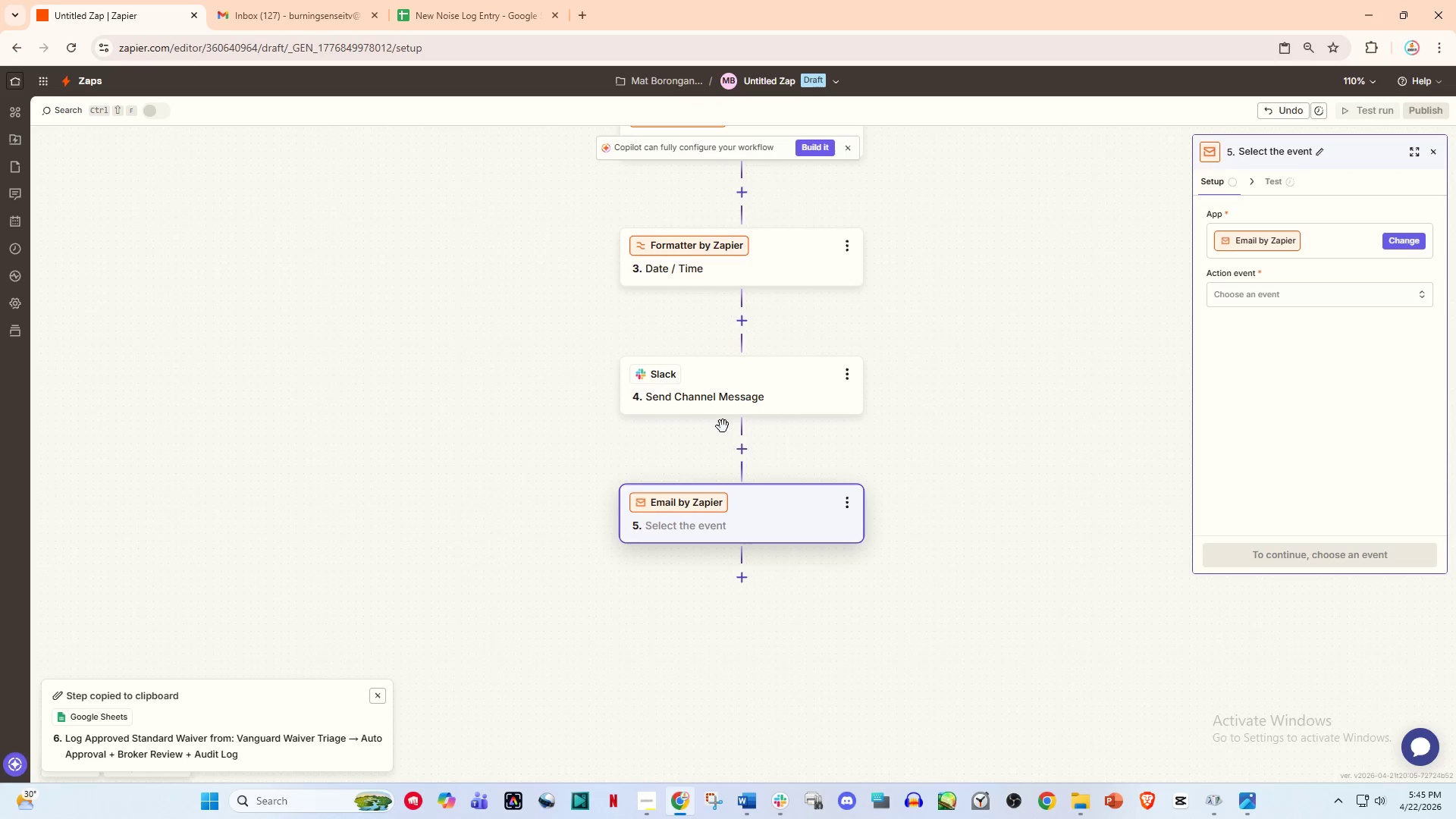 
mouse_move([734, 447])
 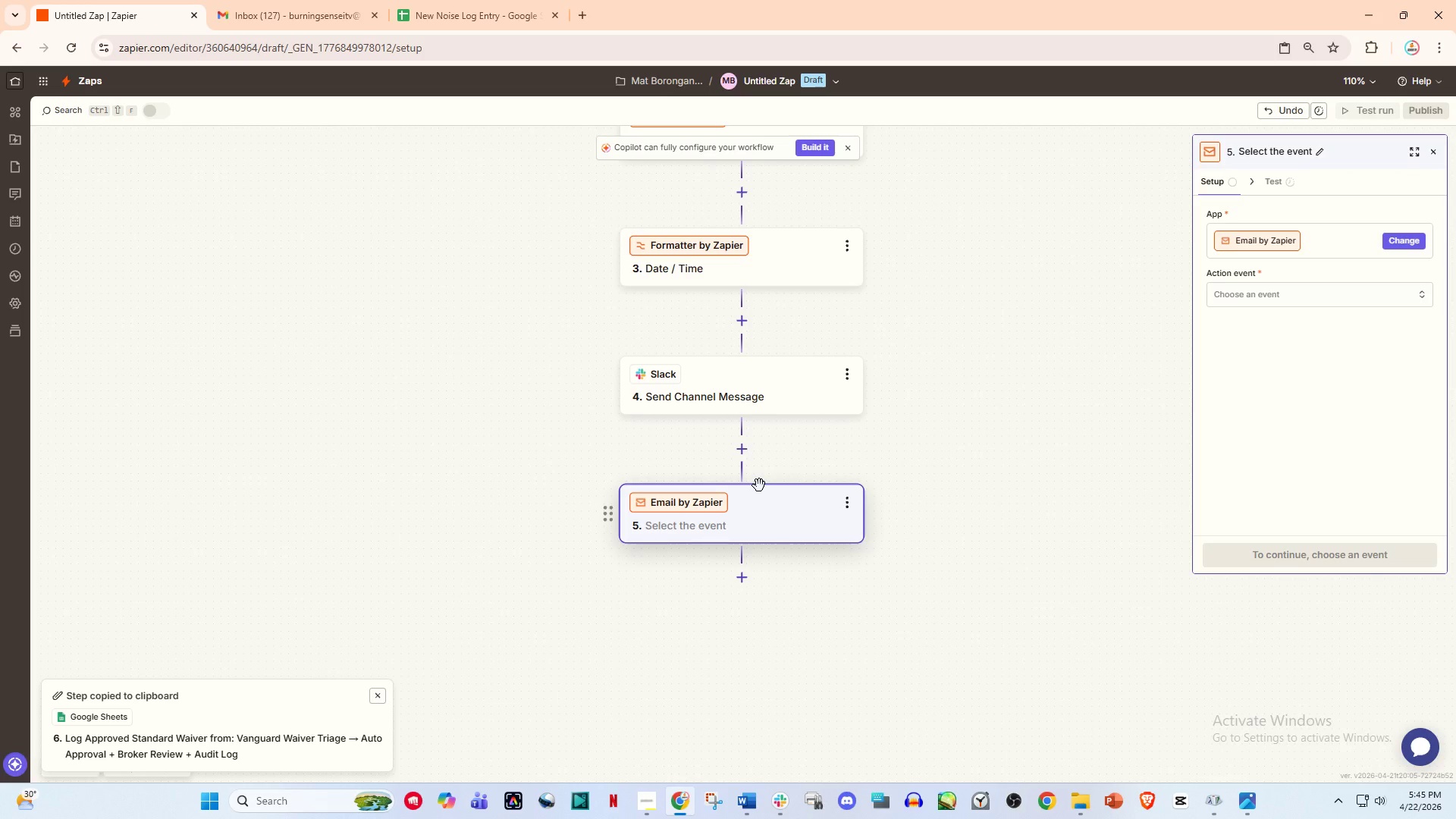 
wait(9.88)
 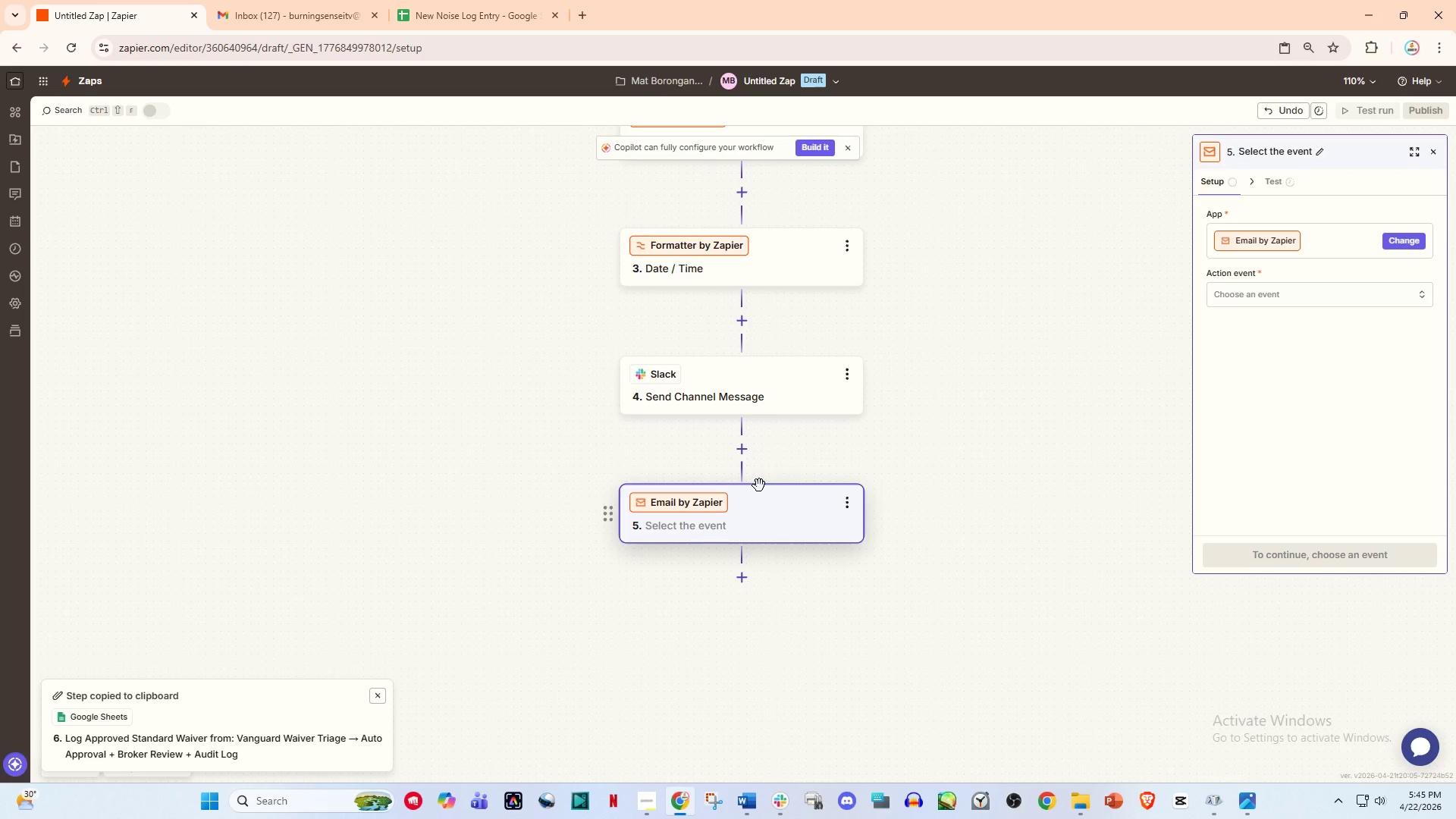 
left_click([757, 533])
 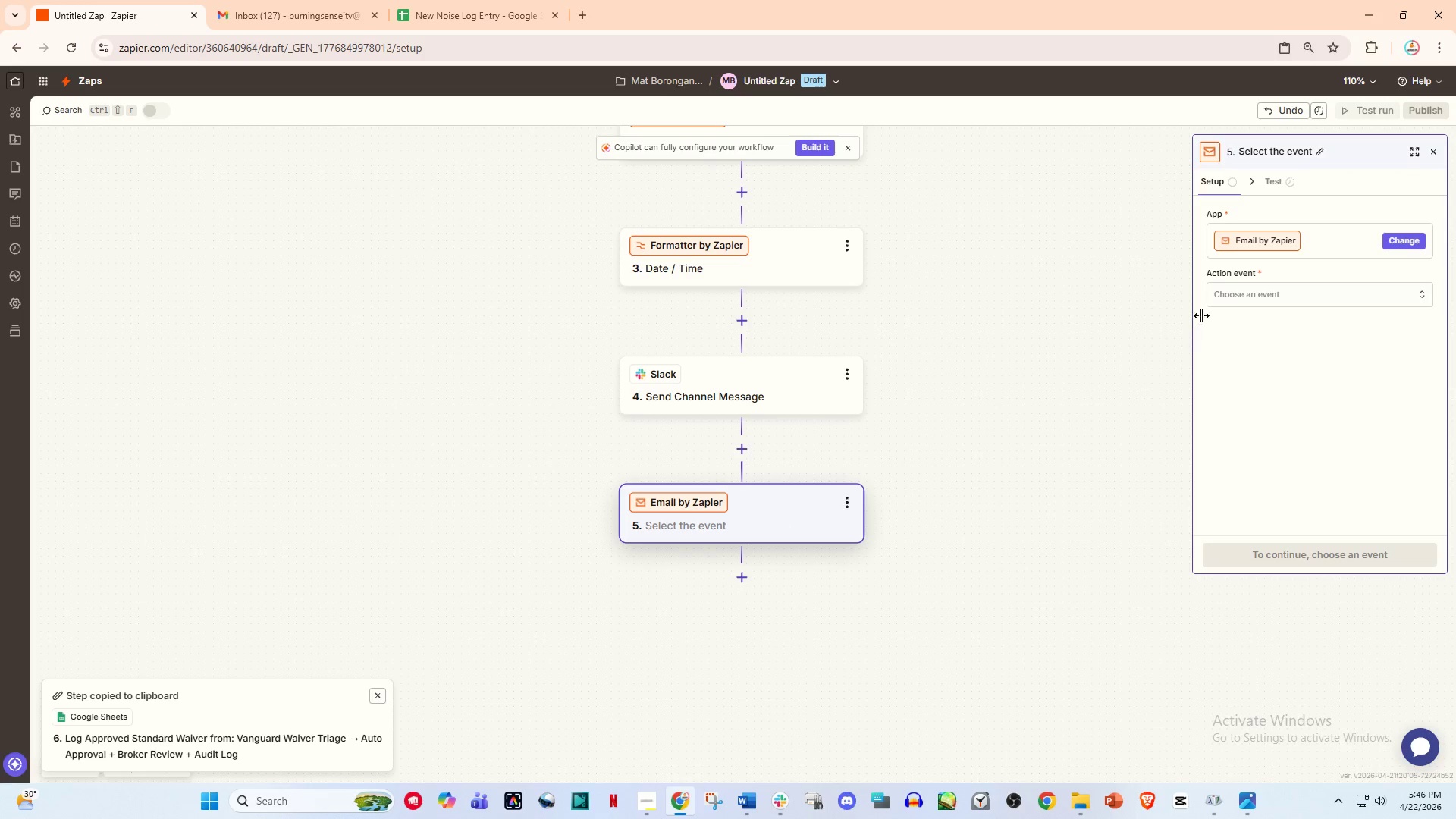 
left_click([1273, 293])
 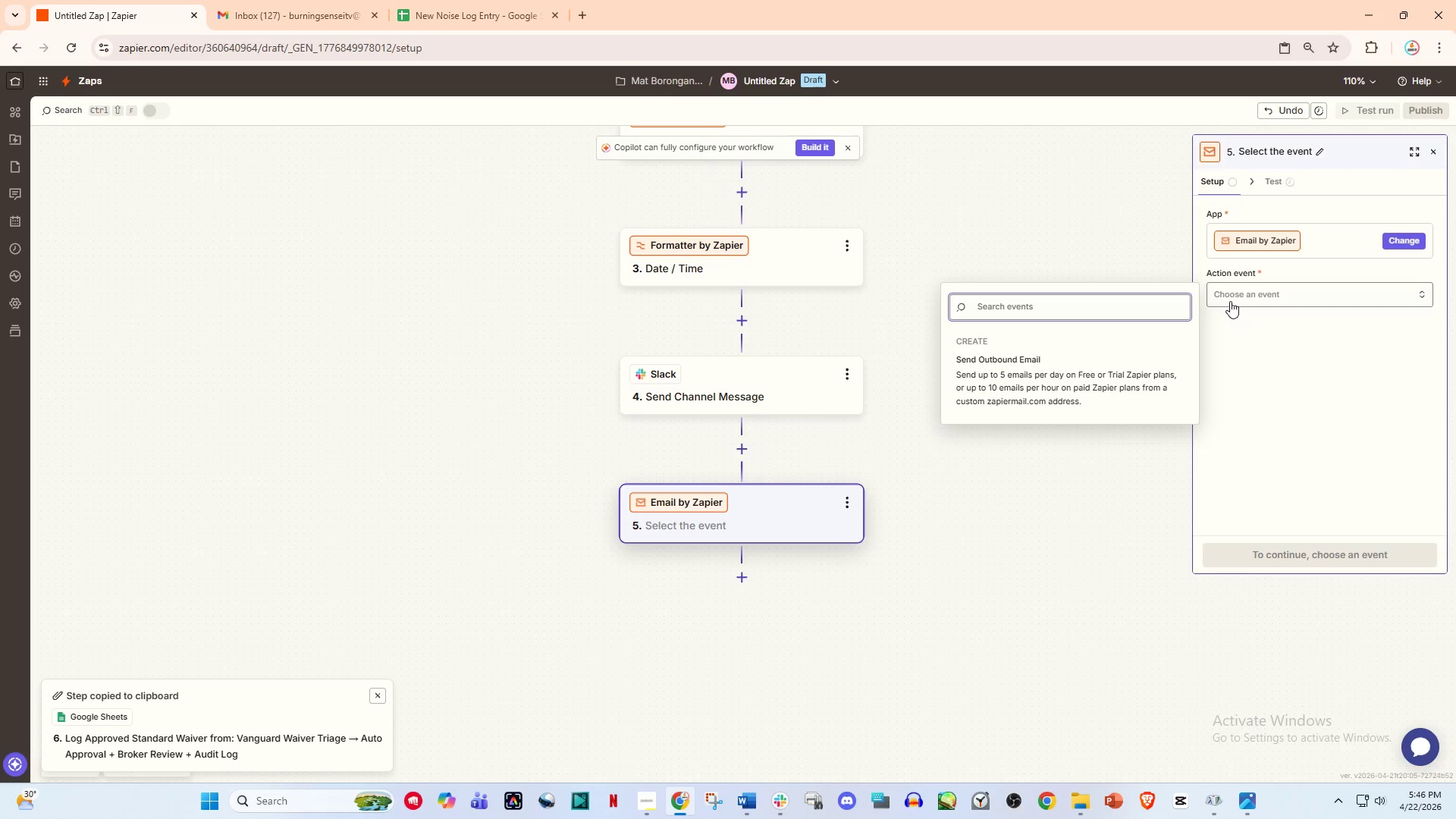 
left_click([1078, 392])
 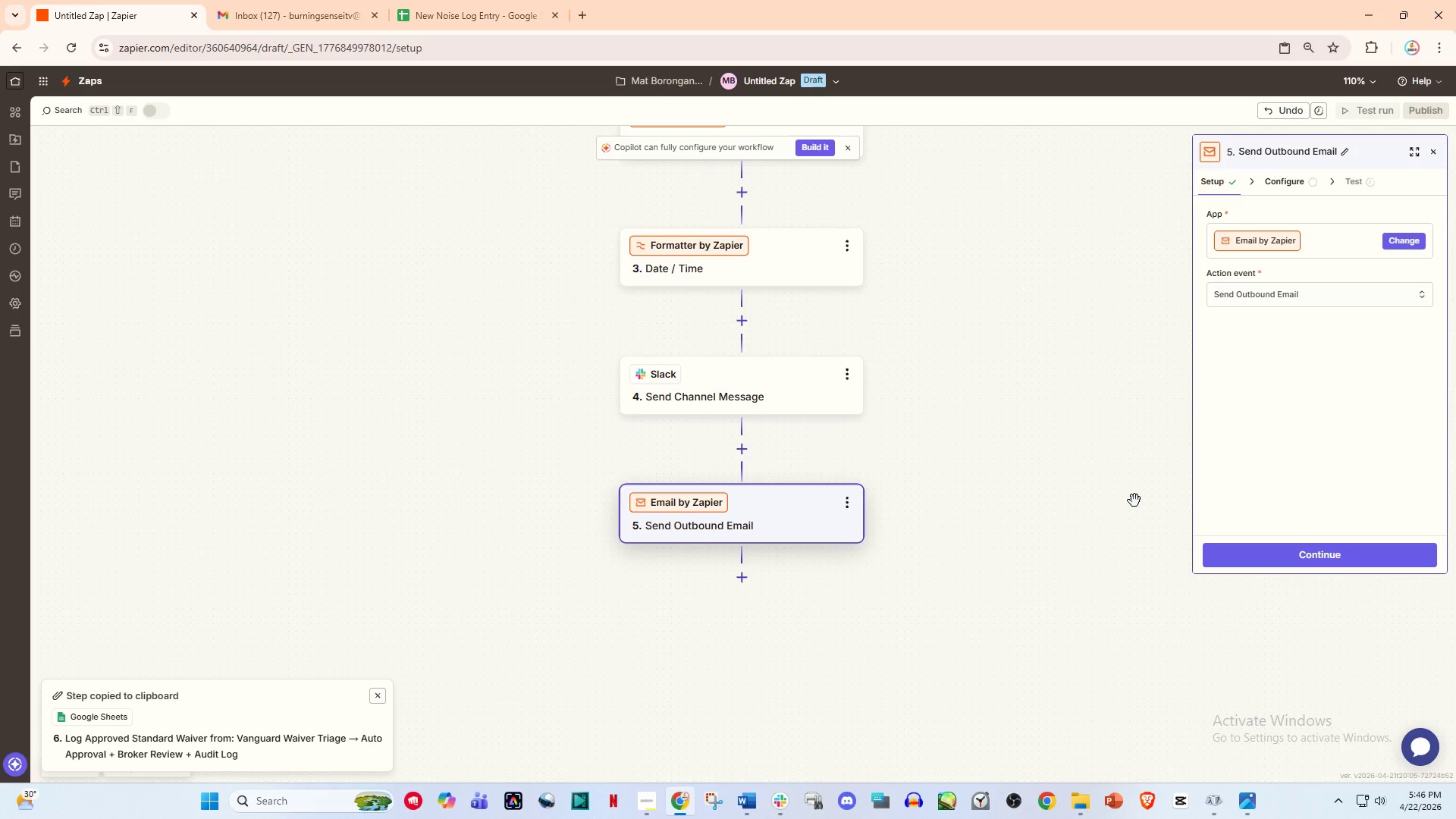 
wait(5.41)
 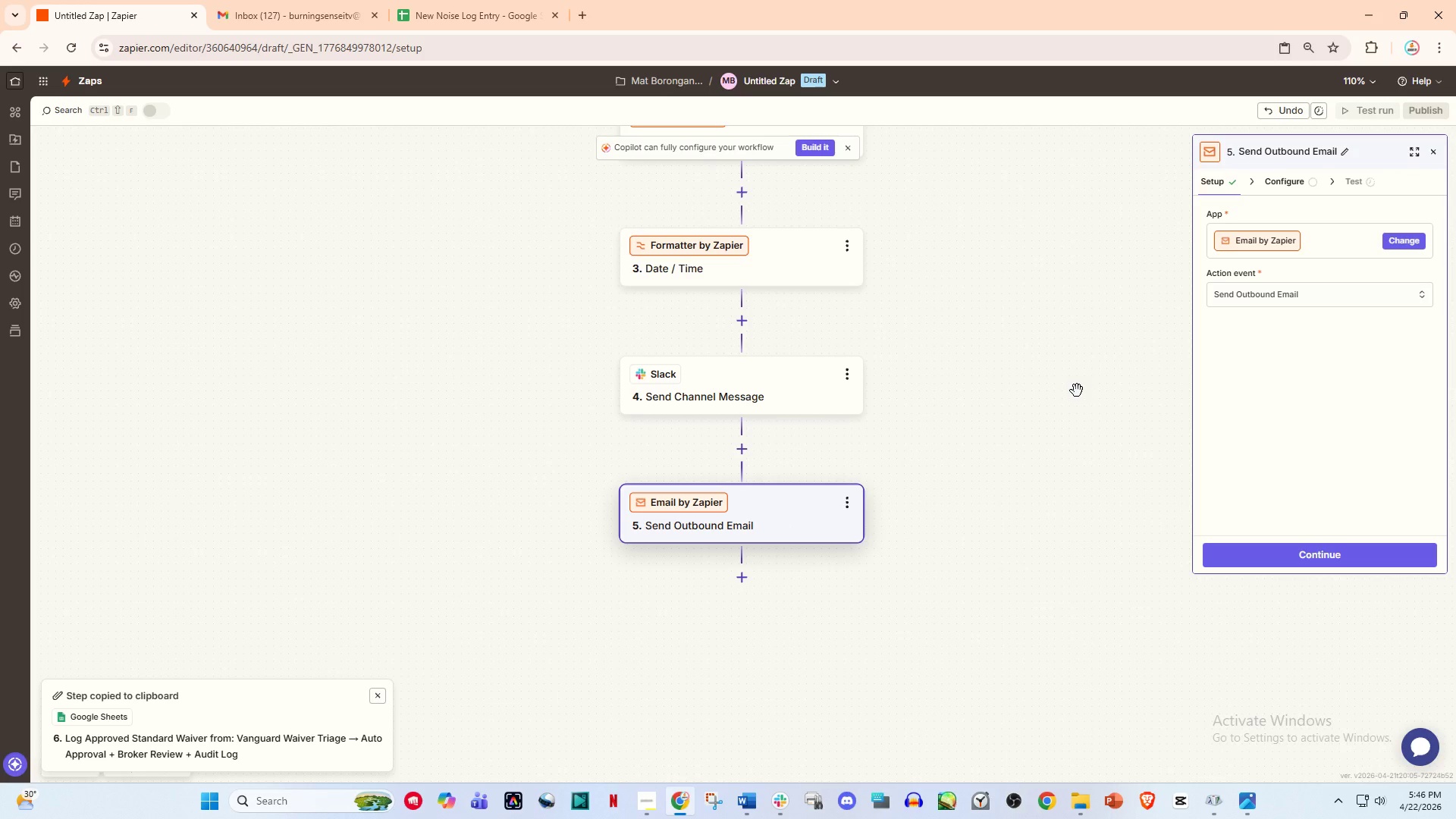 
double_click([1321, 554])
 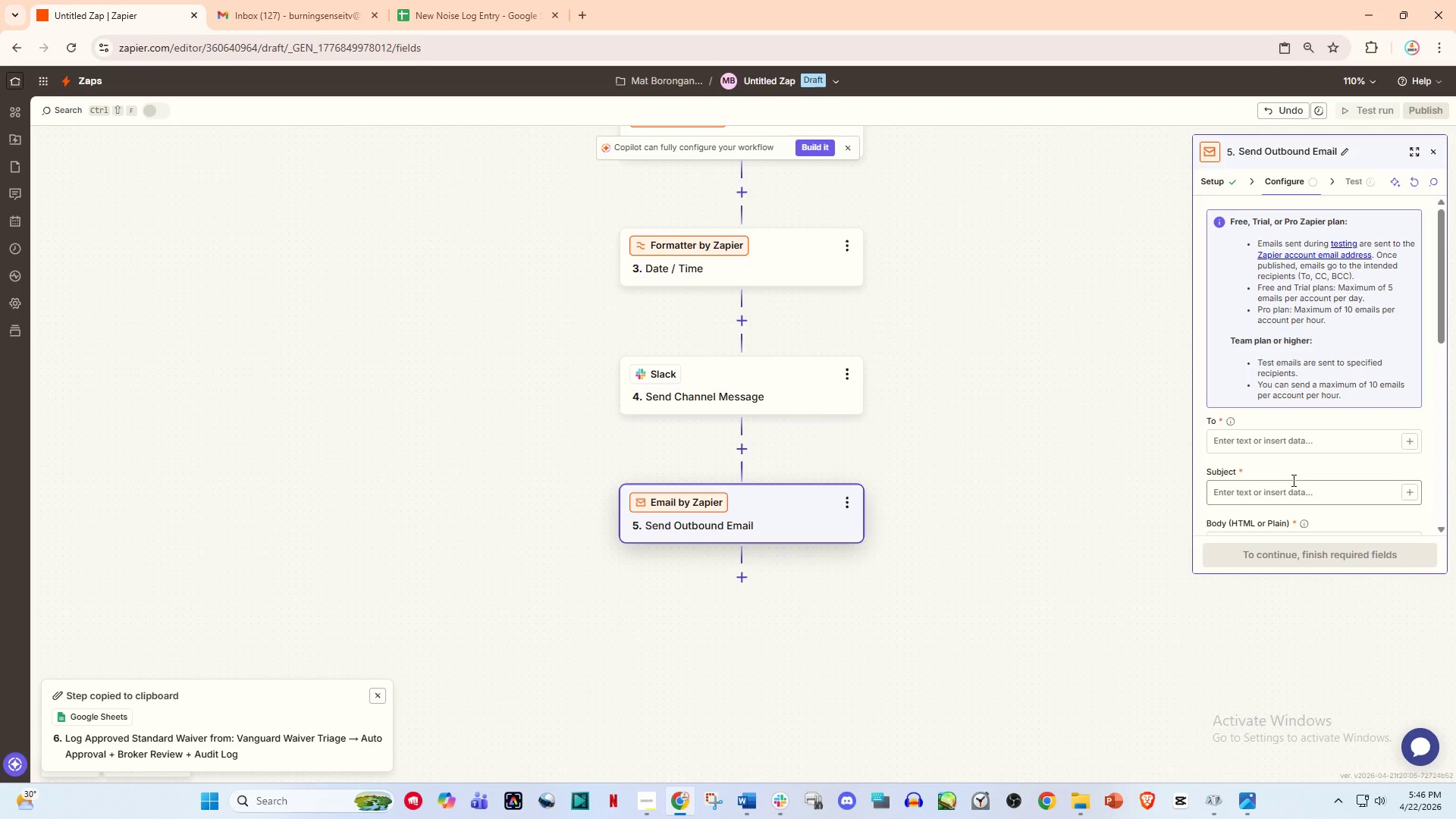 
wait(9.36)
 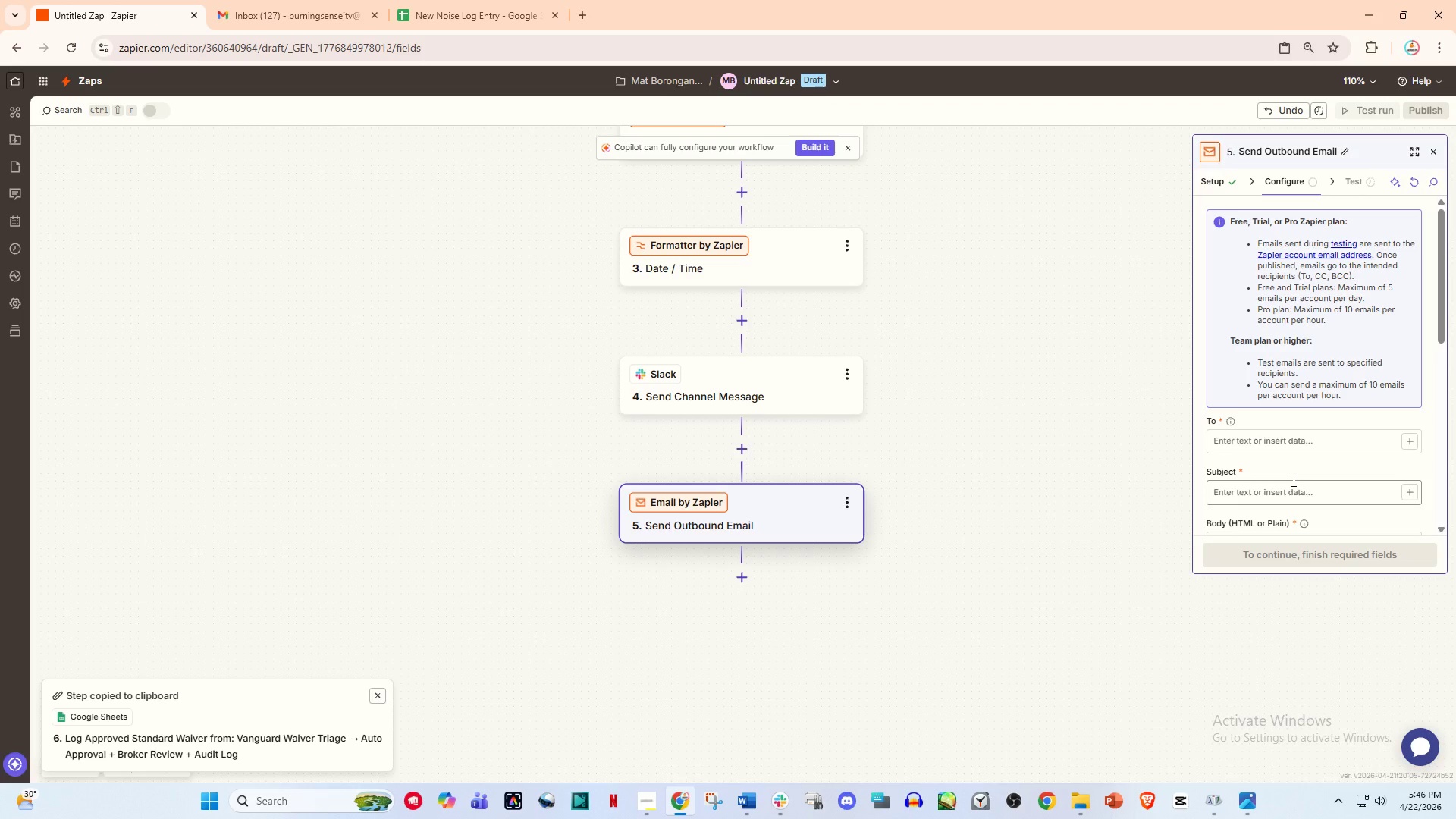 
left_click([1247, 485])
 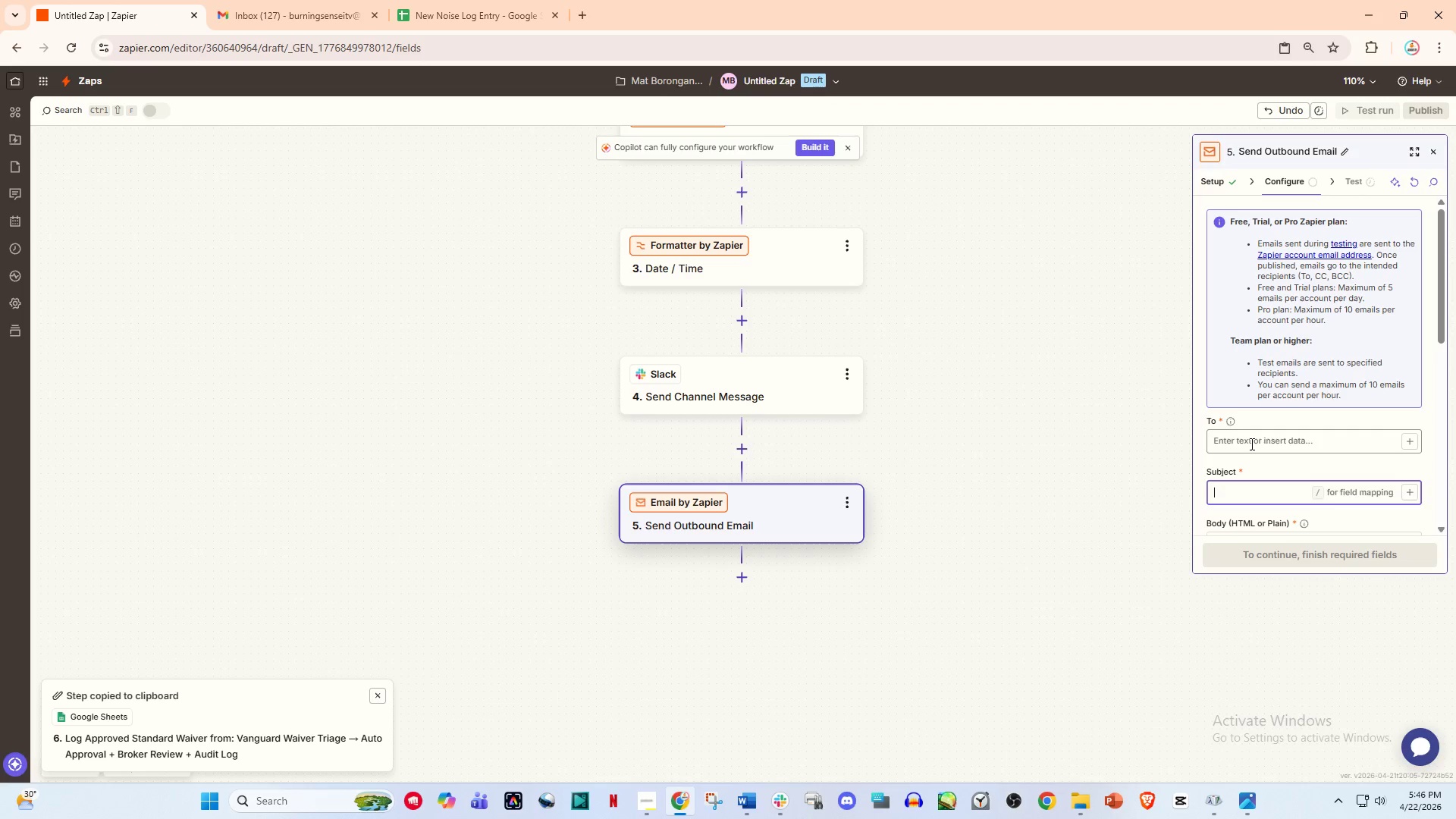 
left_click([1250, 444])
 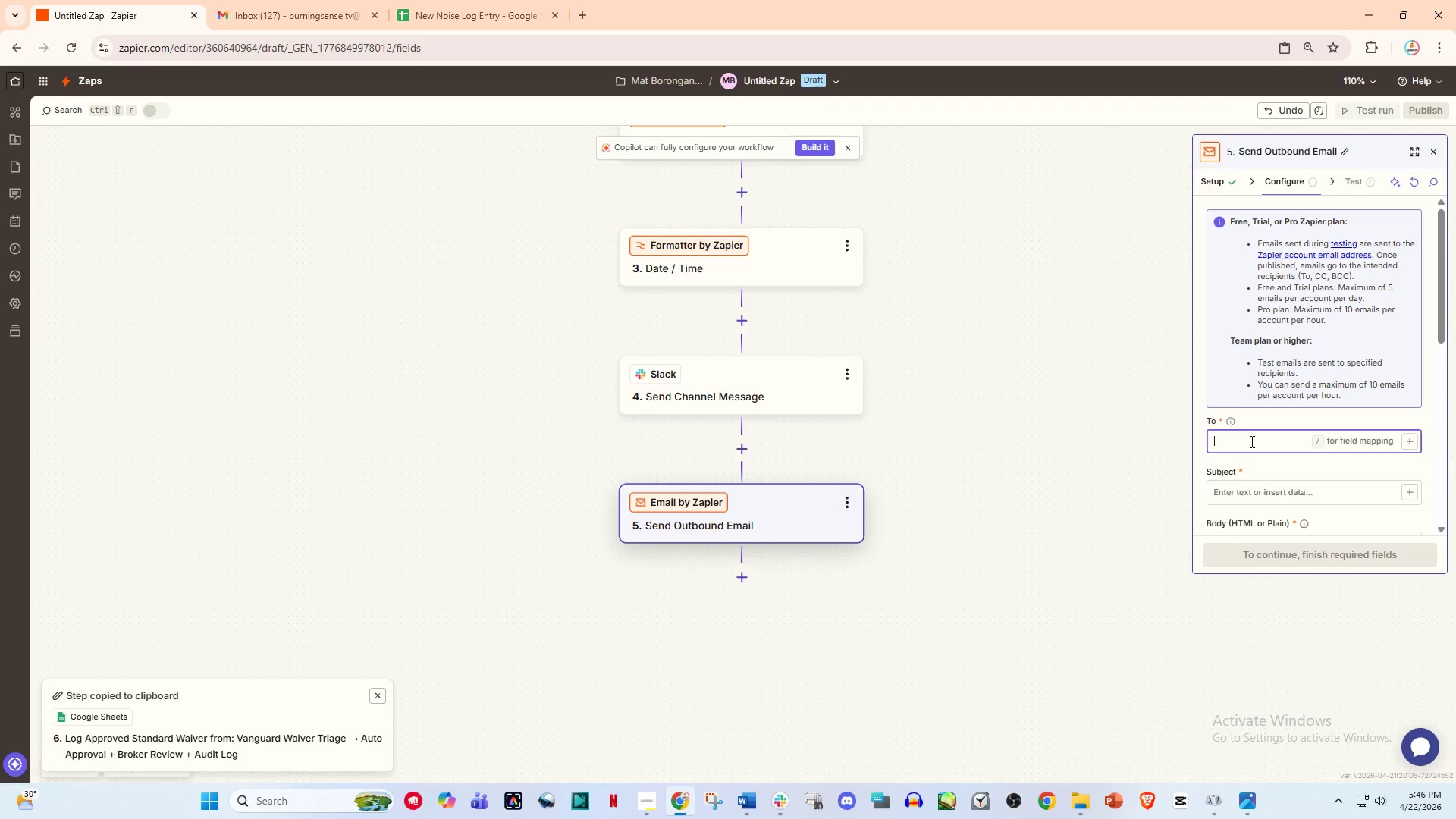 
type(burningsenseitv@gmail.)
key(Backspace)
type(.com, securiy)
key(Backspace)
type(ty@alpine-retreats.com)
 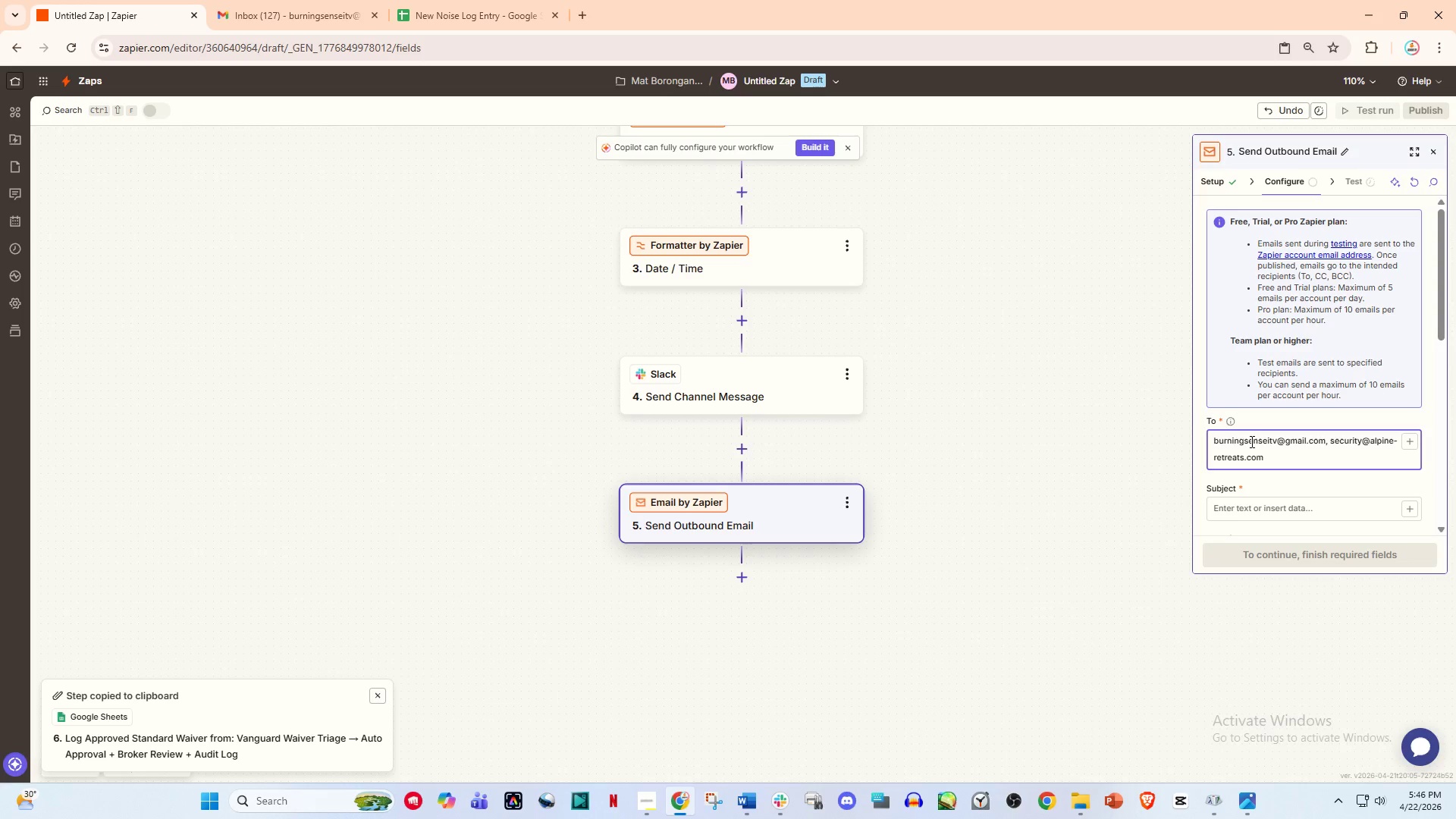 
double_click([1228, 506])
 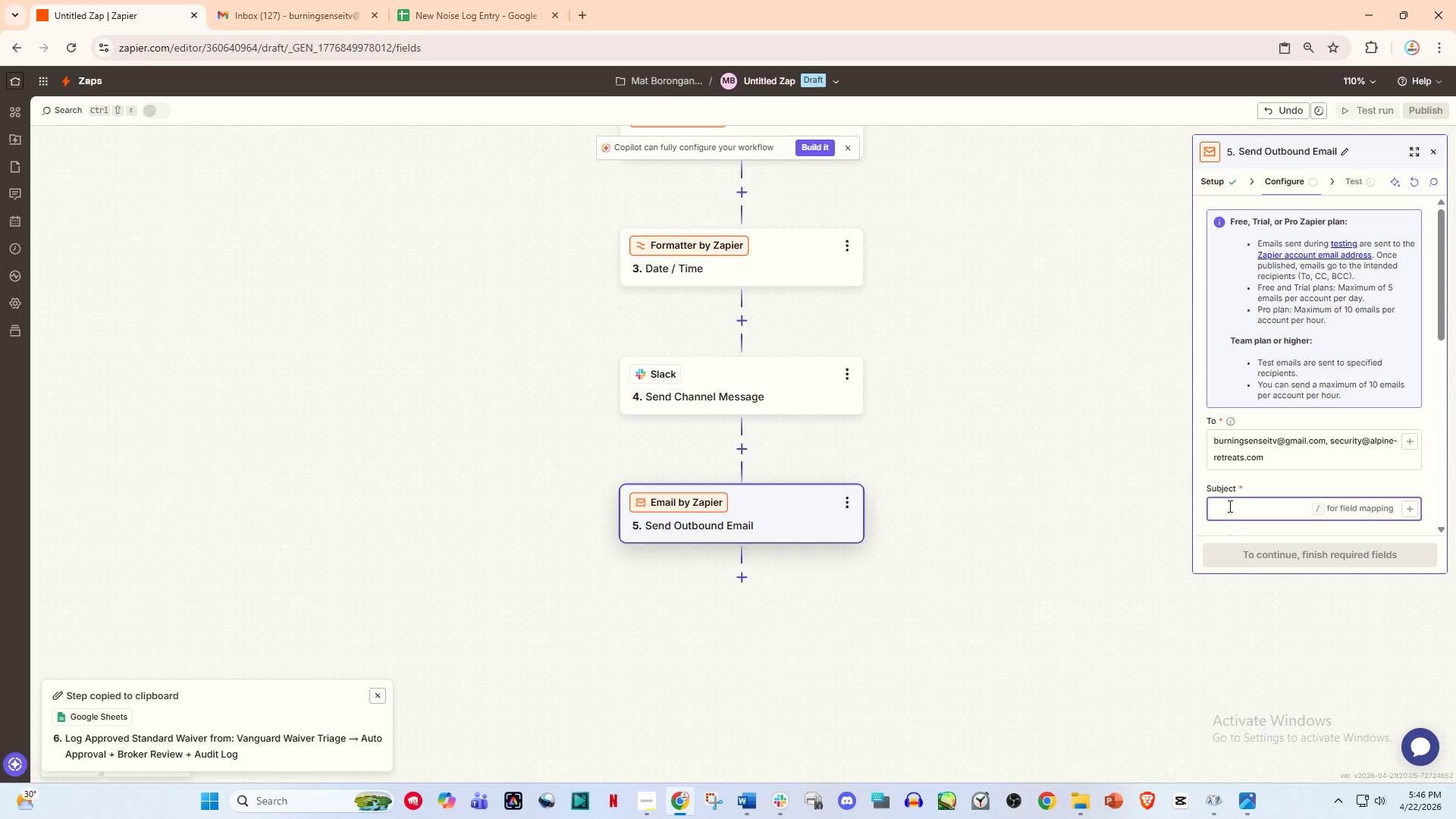 
hold_key(key=ShiftLeft, duration=0.39)
 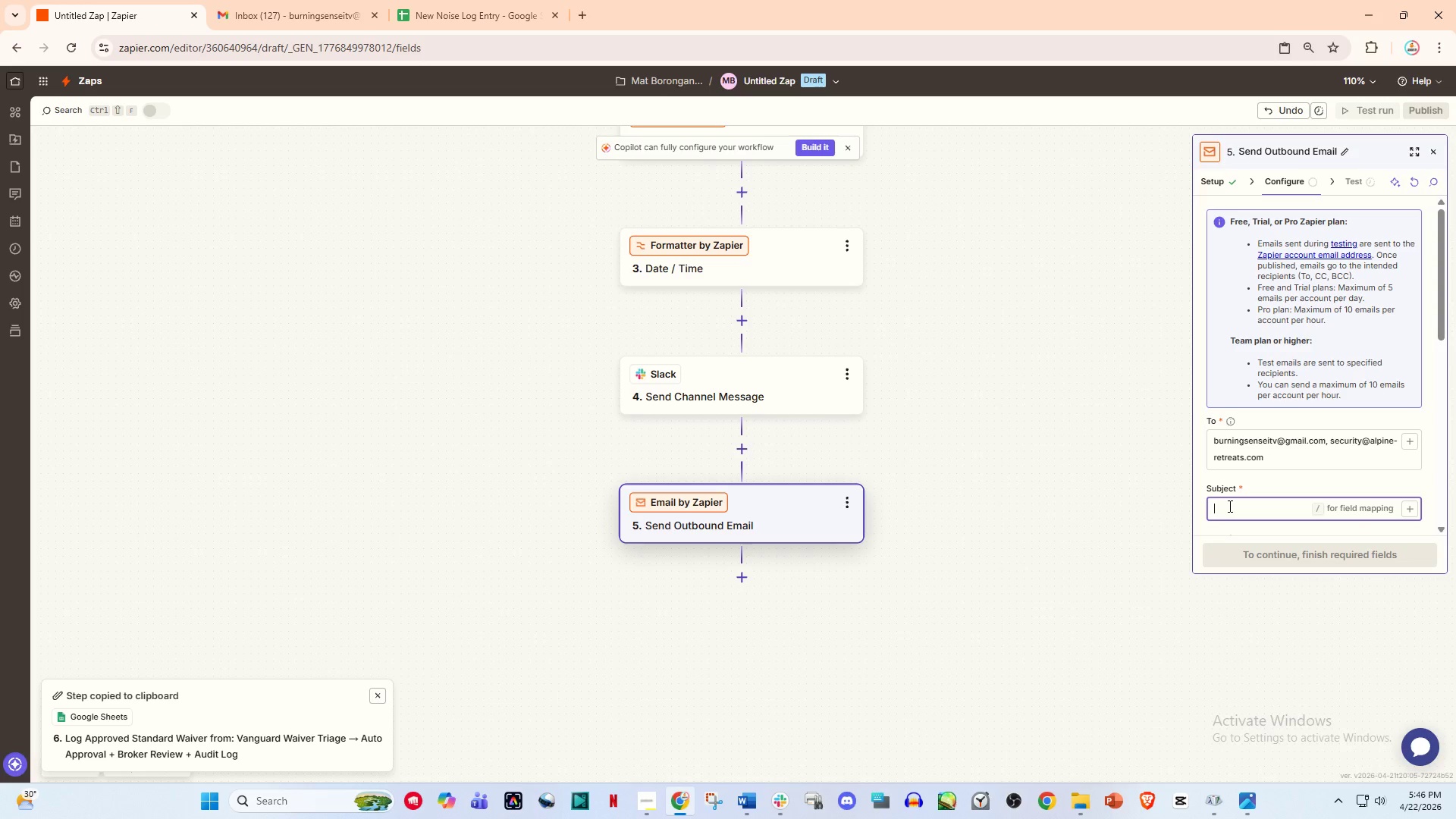 
type(URGENTl)
key(Backspace)
type(:Noise )
key(Backspace)
key(Backspace)
key(Backspace)
key(Backspace)
key(Backspace)
key(Backspace)
type( Noise Alert at /)
 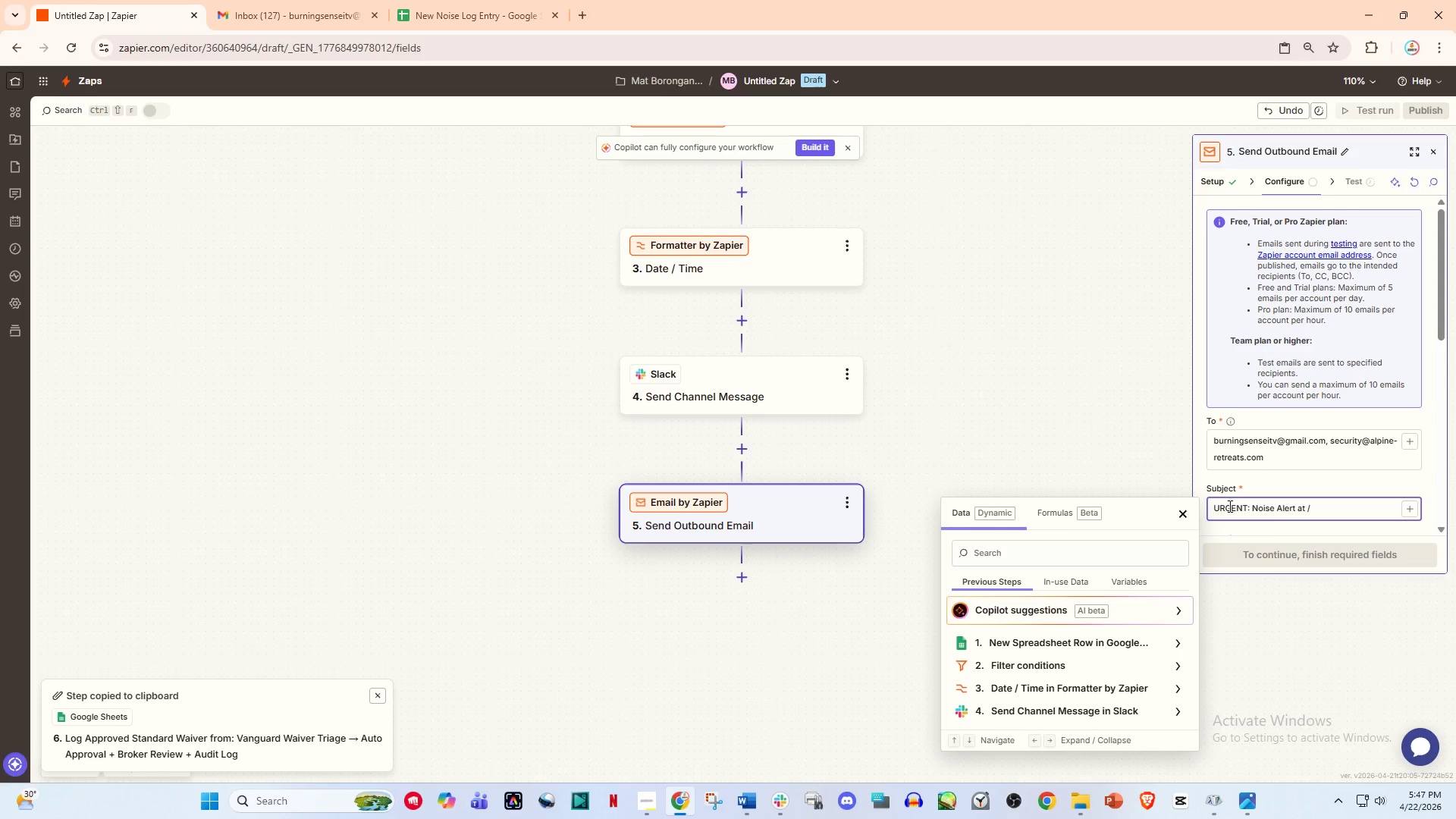 
left_click([1059, 635])
 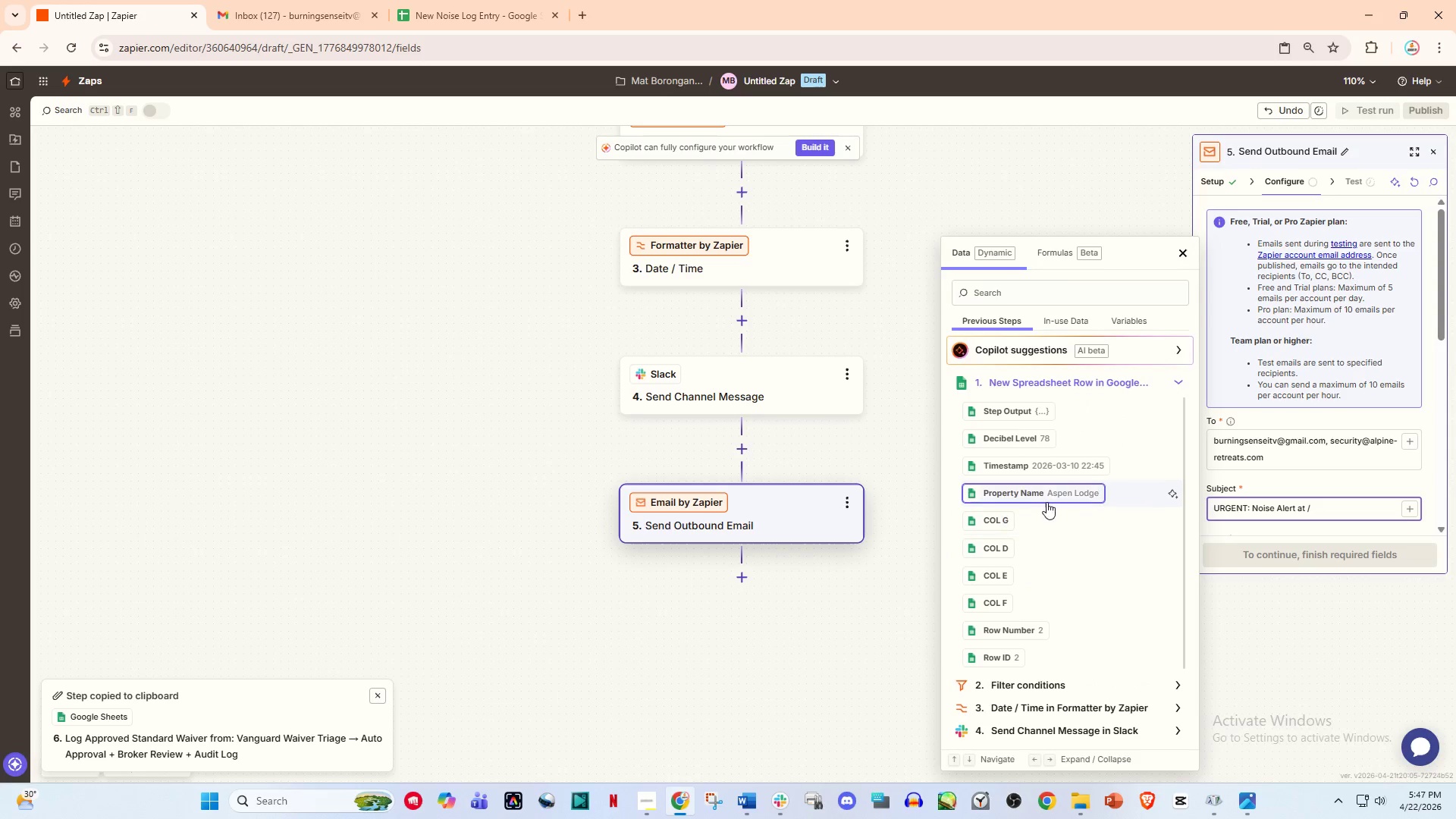 
left_click([1048, 498])
 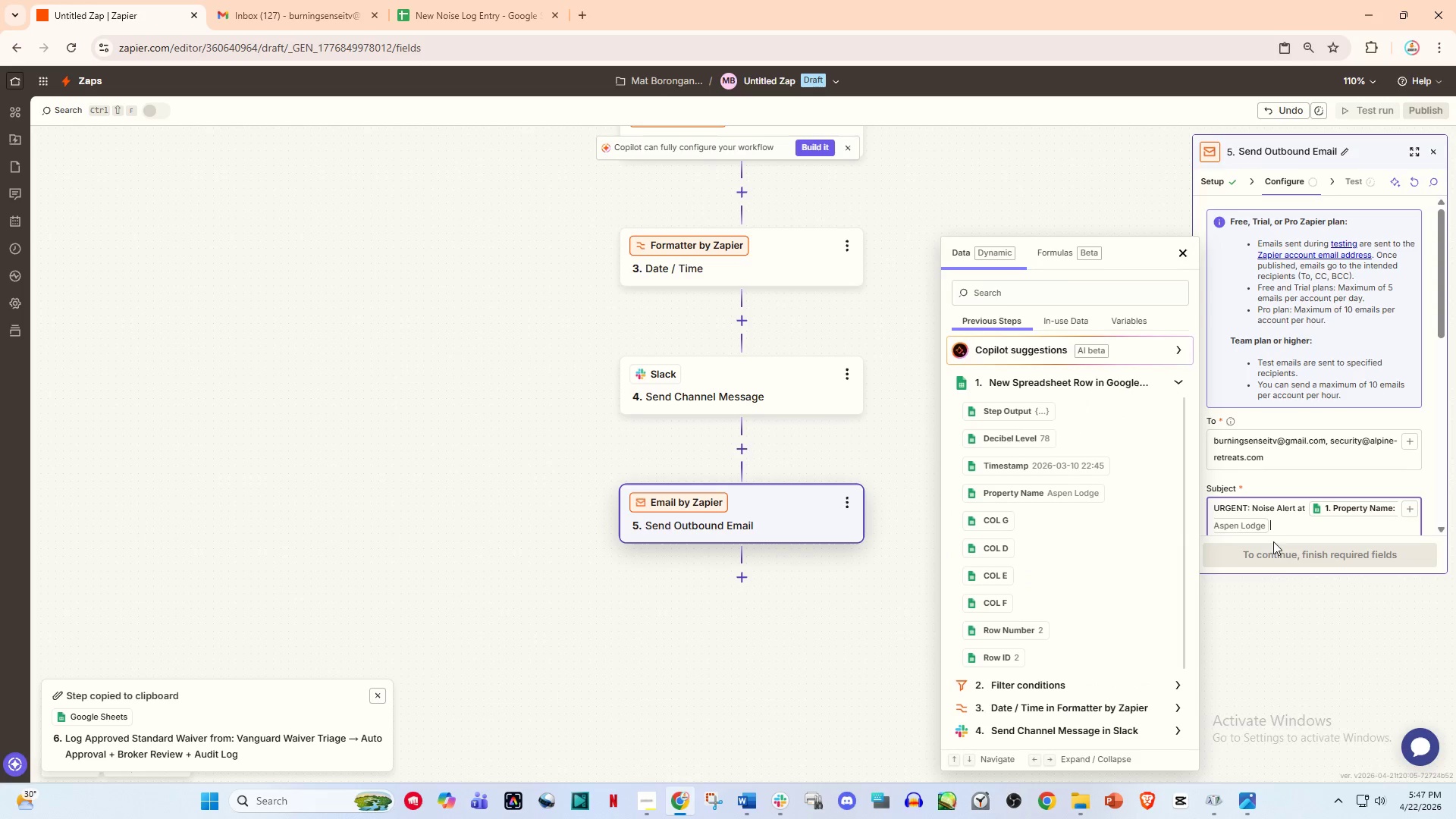 
left_click([1285, 599])
 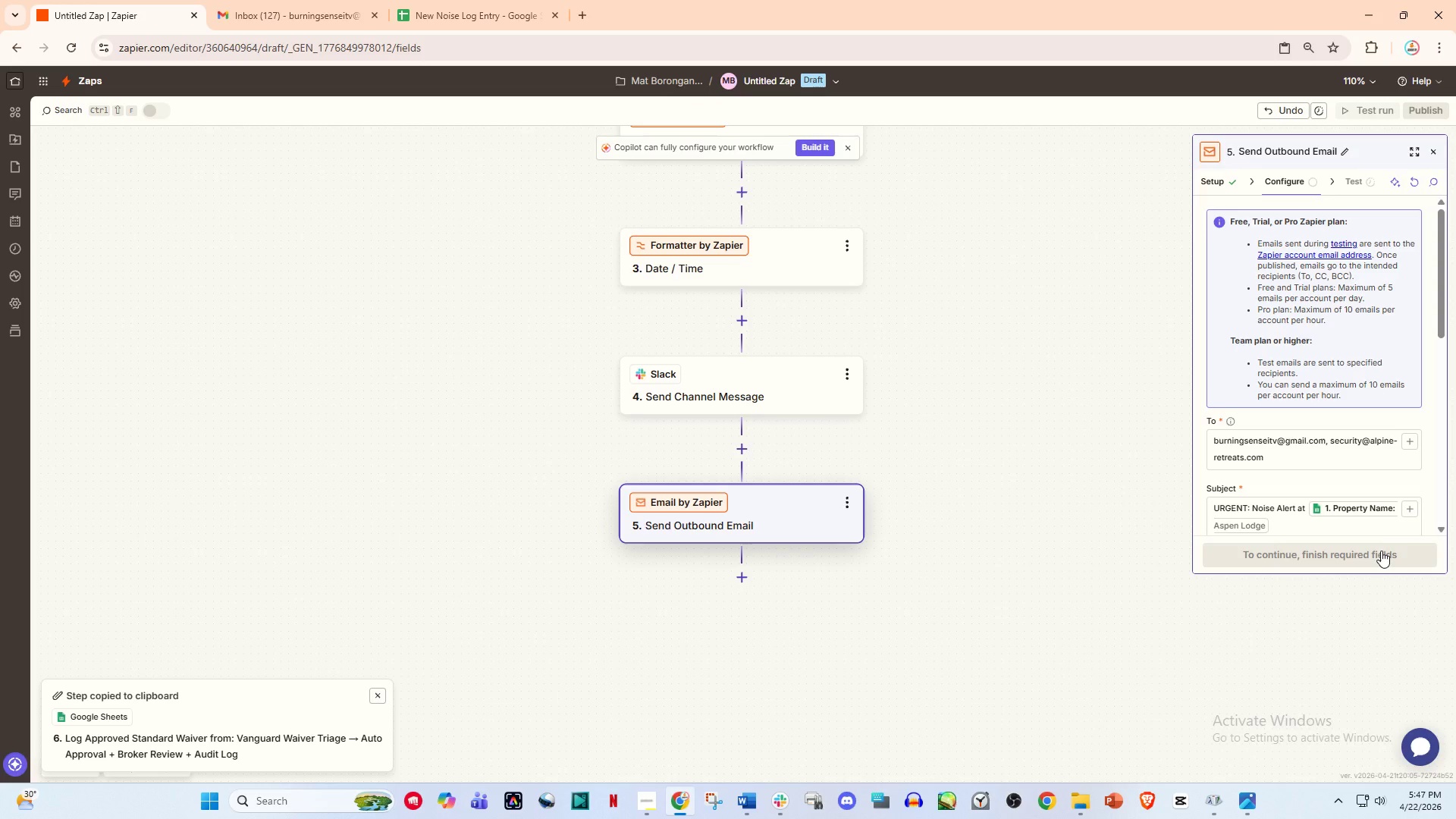 
scroll: coordinate [1359, 468], scroll_direction: down, amount: 5.0
 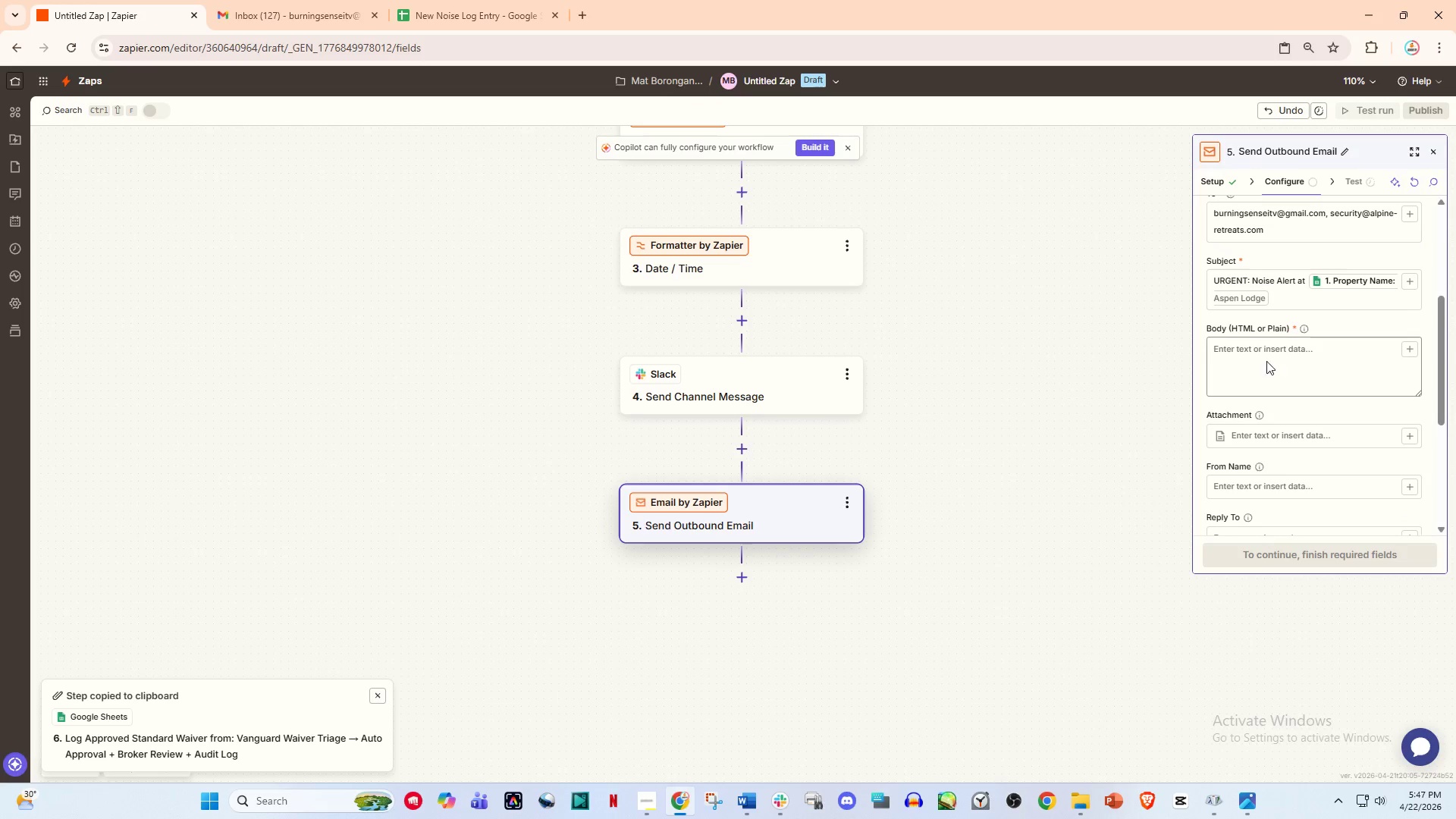 
left_click([1266, 356])
 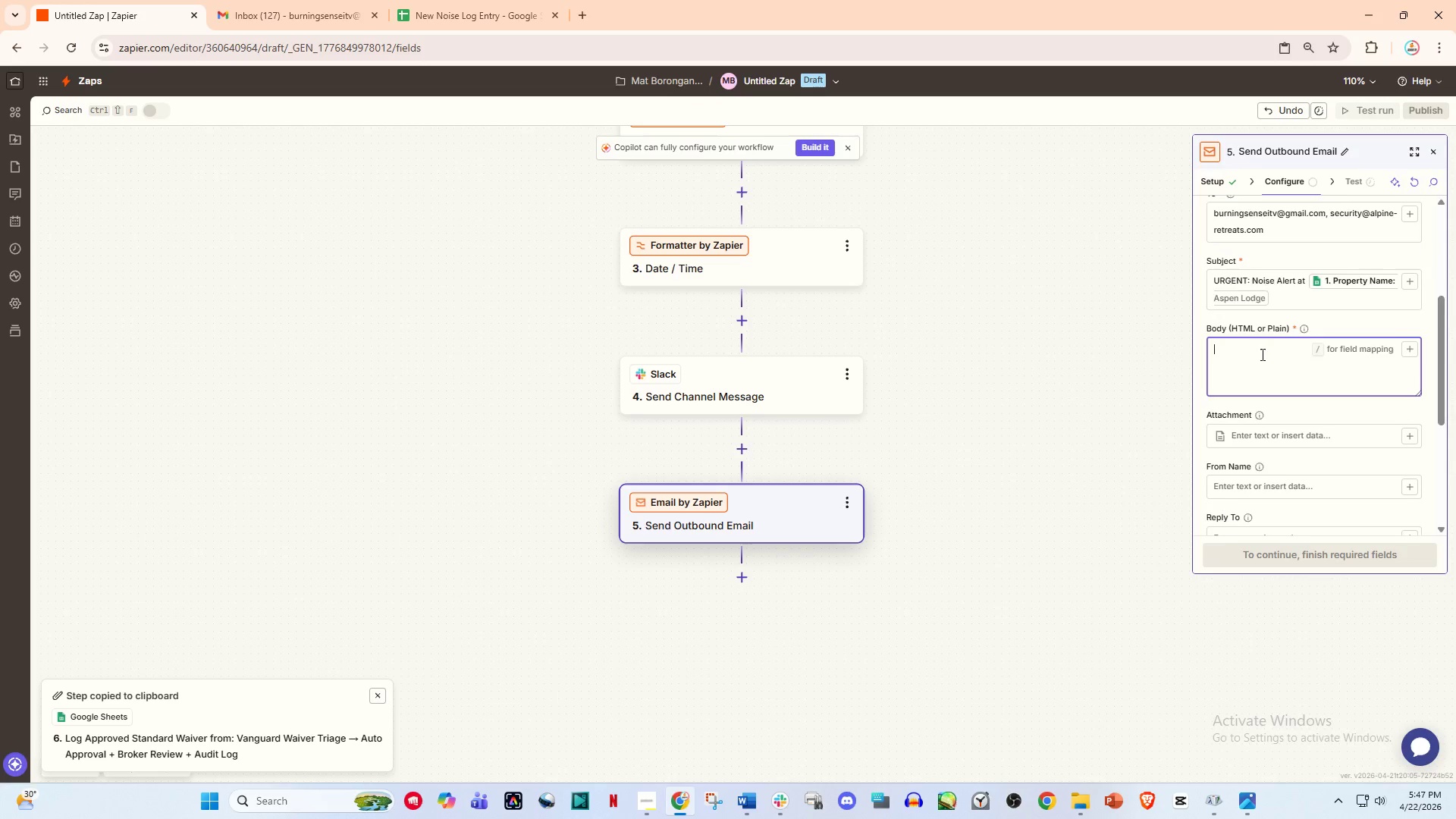 
scroll: coordinate [1257, 355], scroll_direction: down, amount: 3.0
 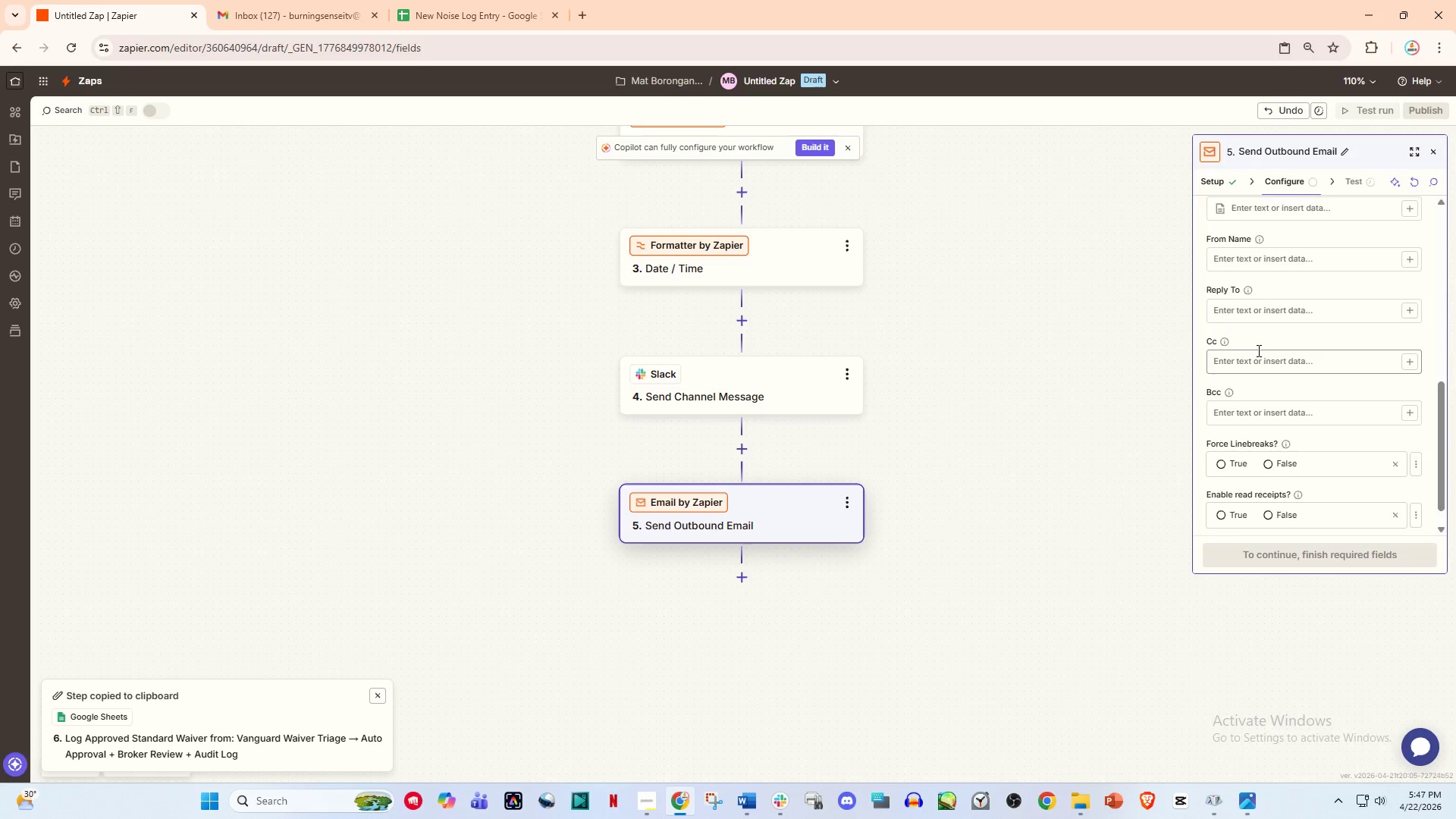 
scroll: coordinate [1257, 350], scroll_direction: up, amount: 3.0
 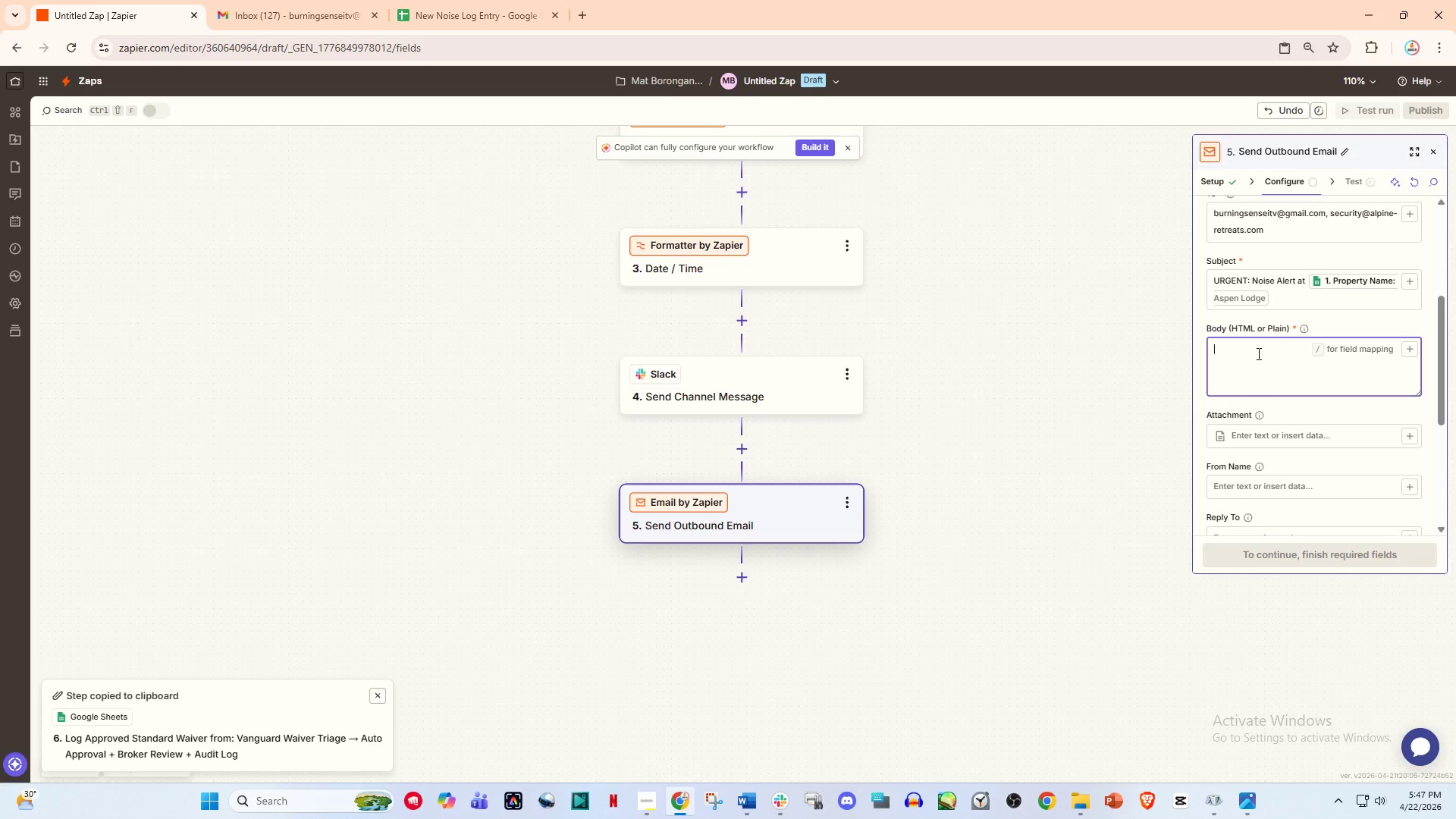 
hold_key(key=ShiftLeft, duration=0.47)
 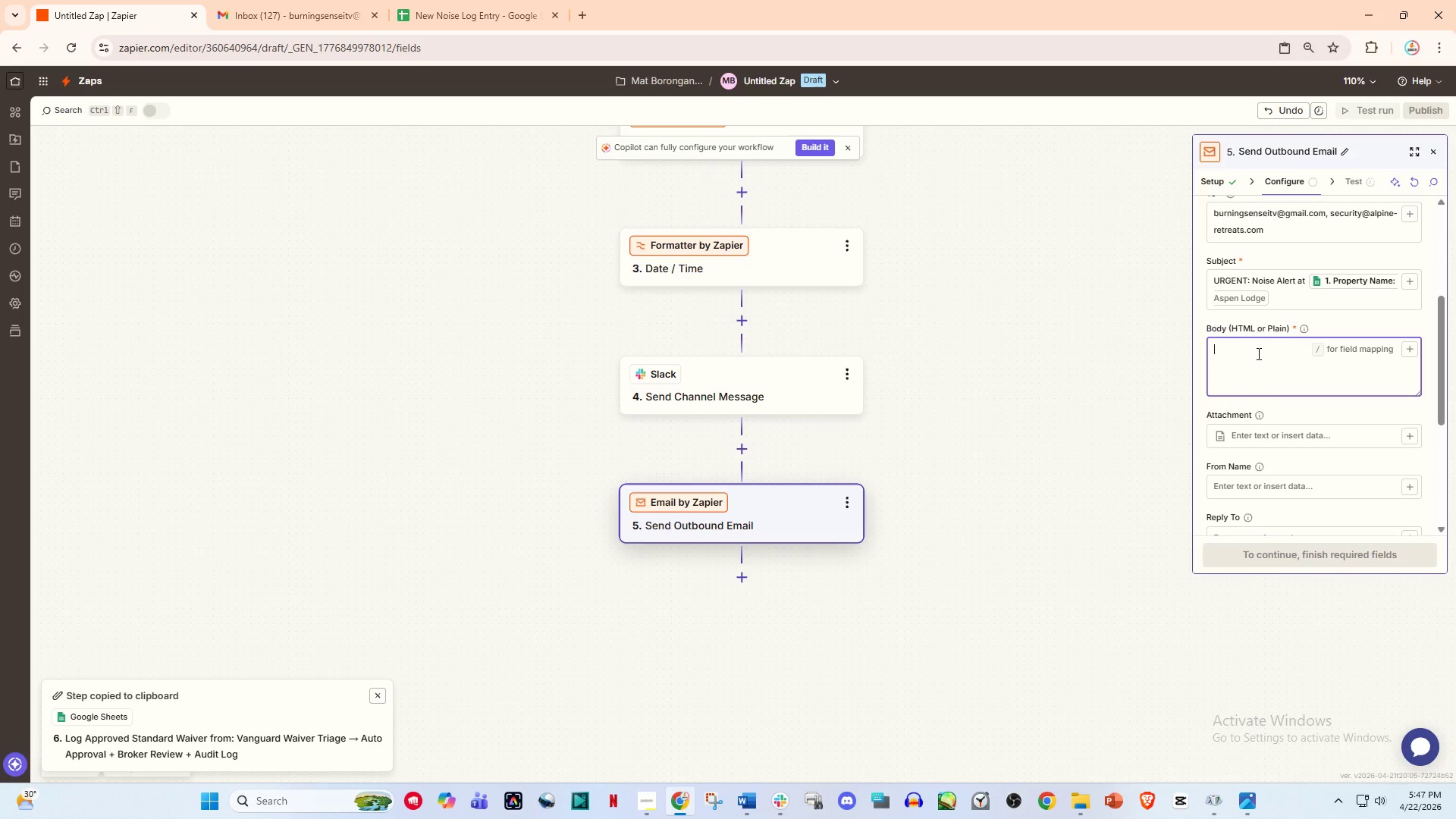 
type(A)
key(Backspace)
type(A )
key(Backspace)
key(Backspace)
type(a B)
key(Backspace)
type(NOISE )
 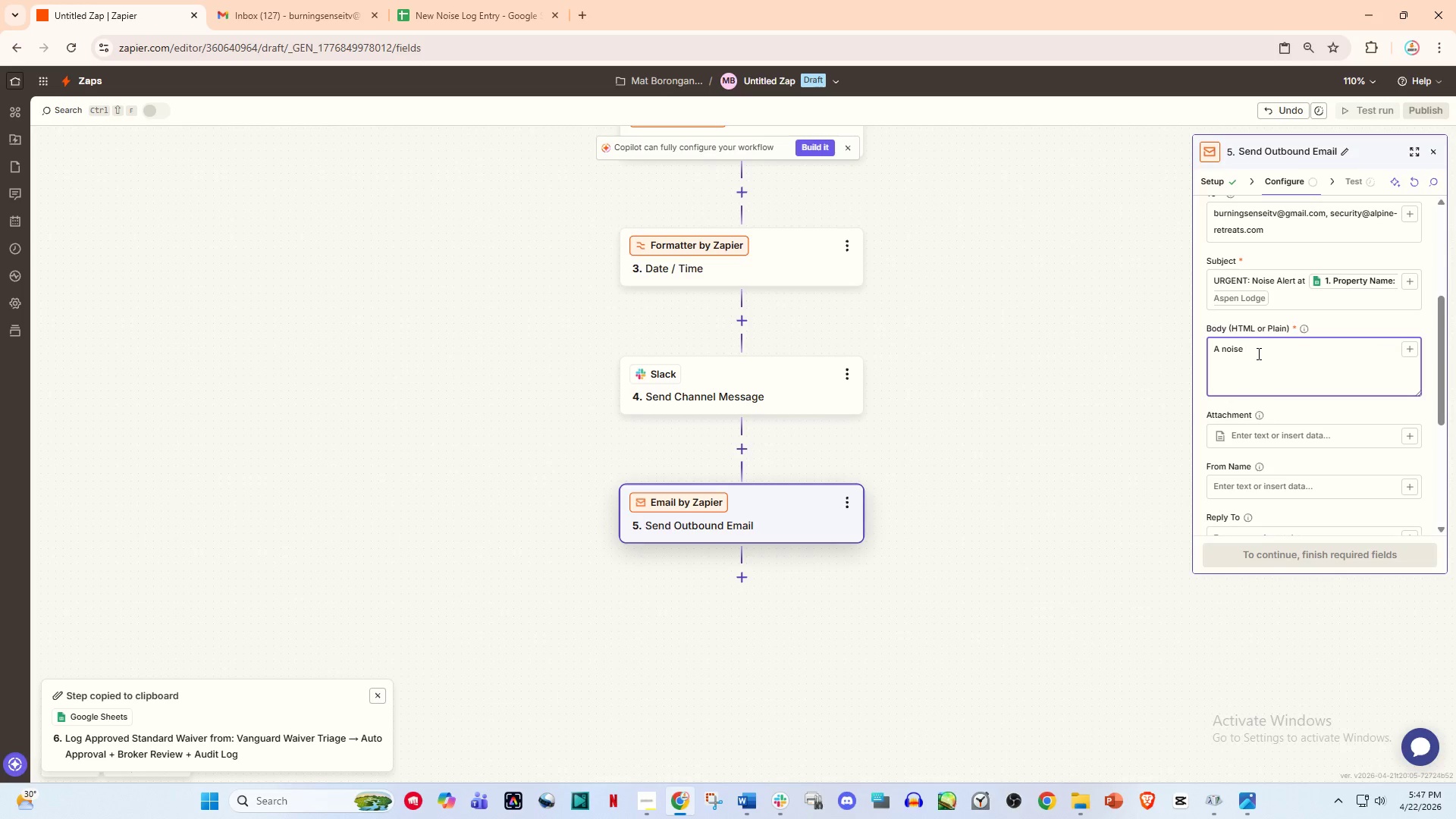 
wait(7.86)
 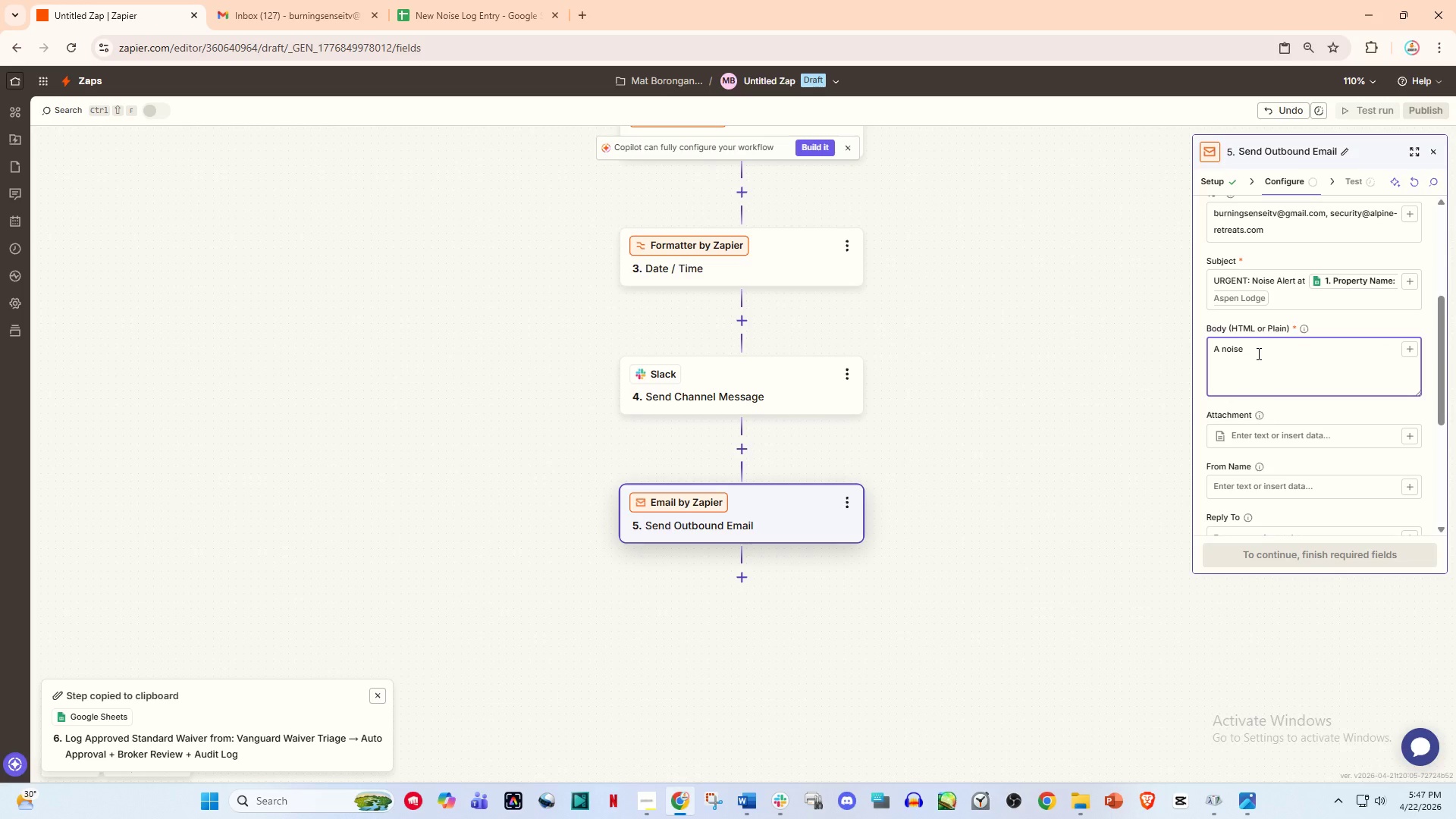 
type(VIOILA)
key(Backspace)
key(Backspace)
key(Backspace)
key(Backspace)
type(OLATION HAS BEEN DETECTED)
 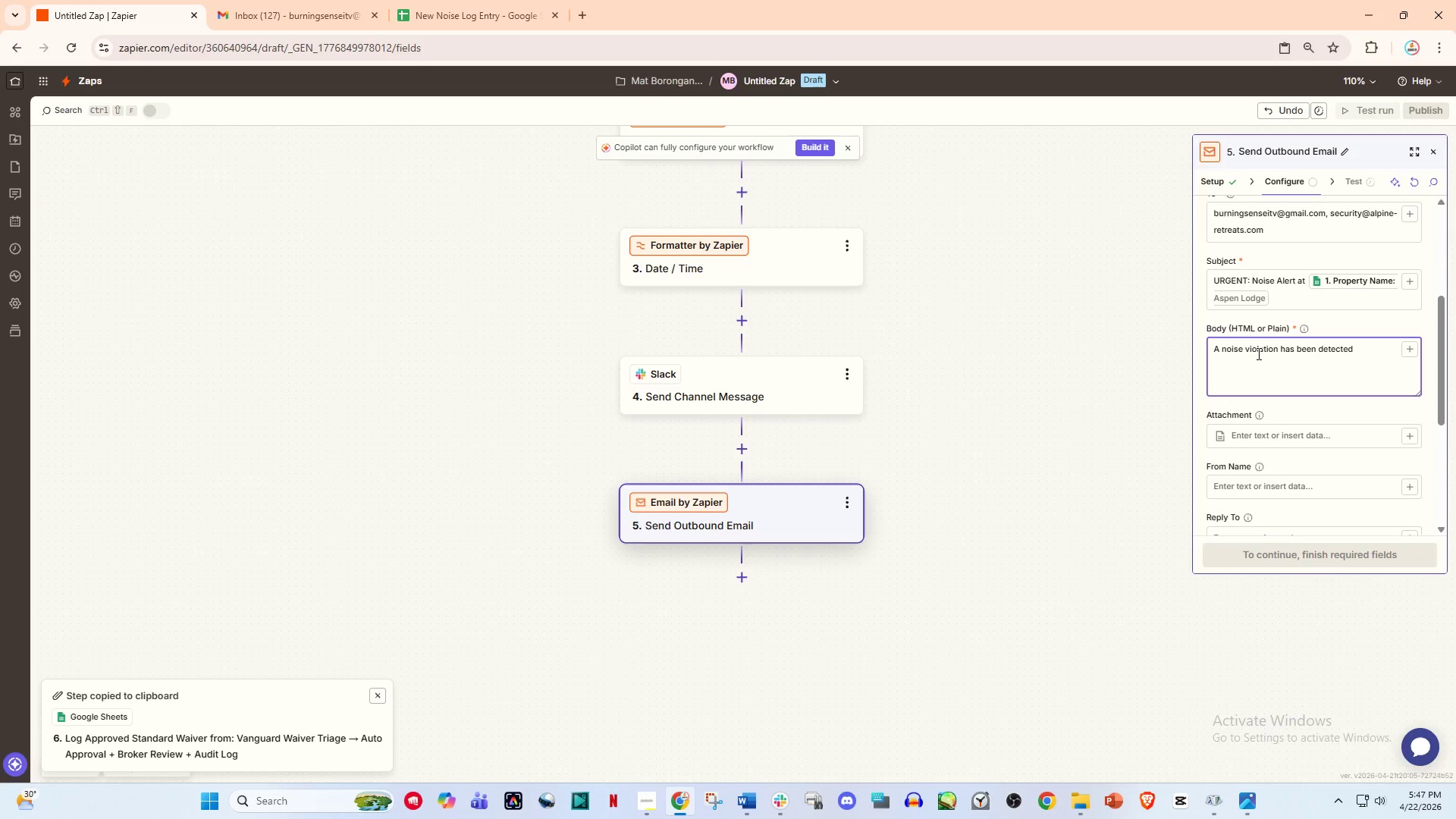 
type( DURING QUIET HOIU)
key(Backspace)
key(Backspace)
key(Backspace)
type(OURS.)
 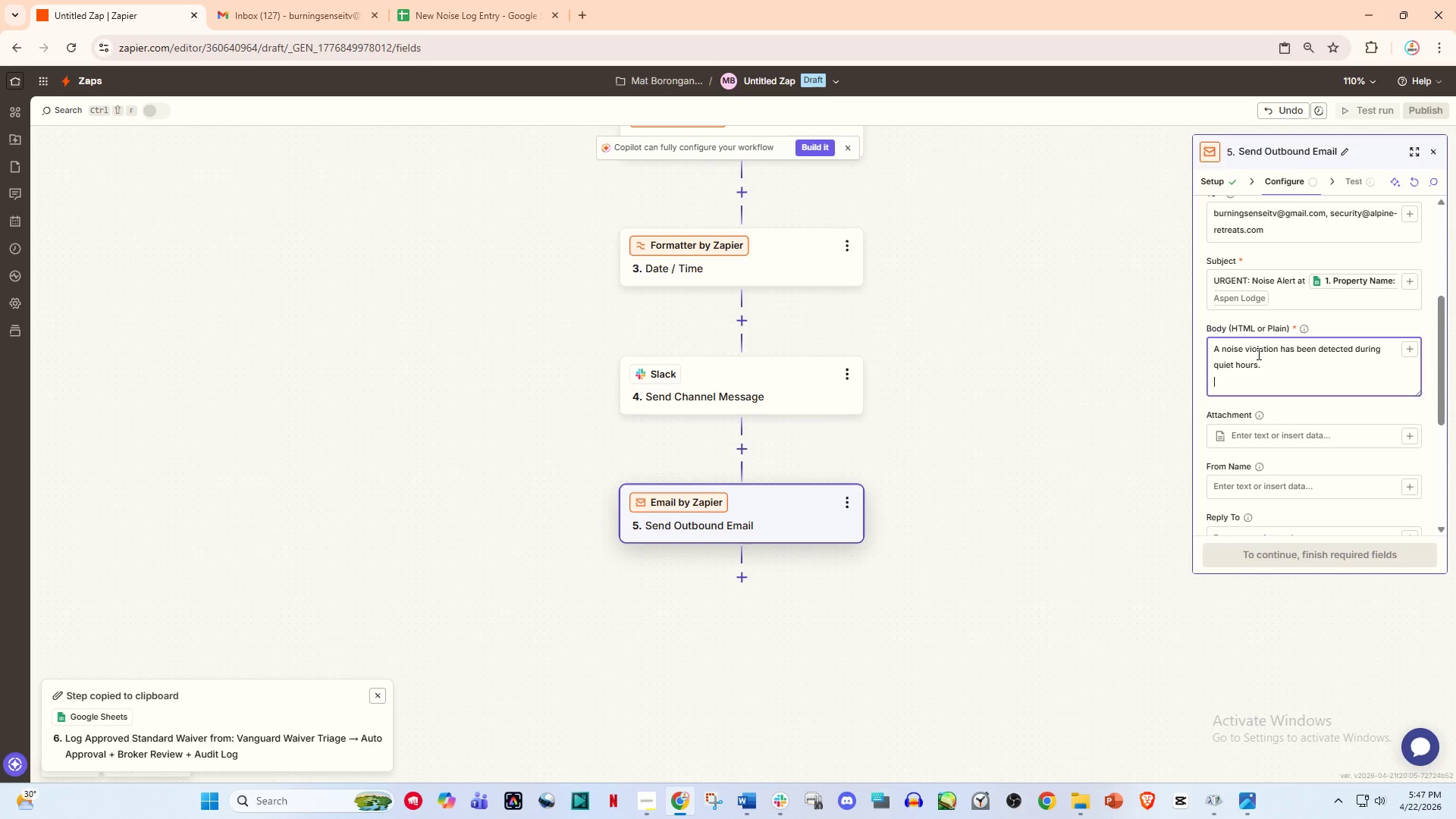 
key(Enter)
 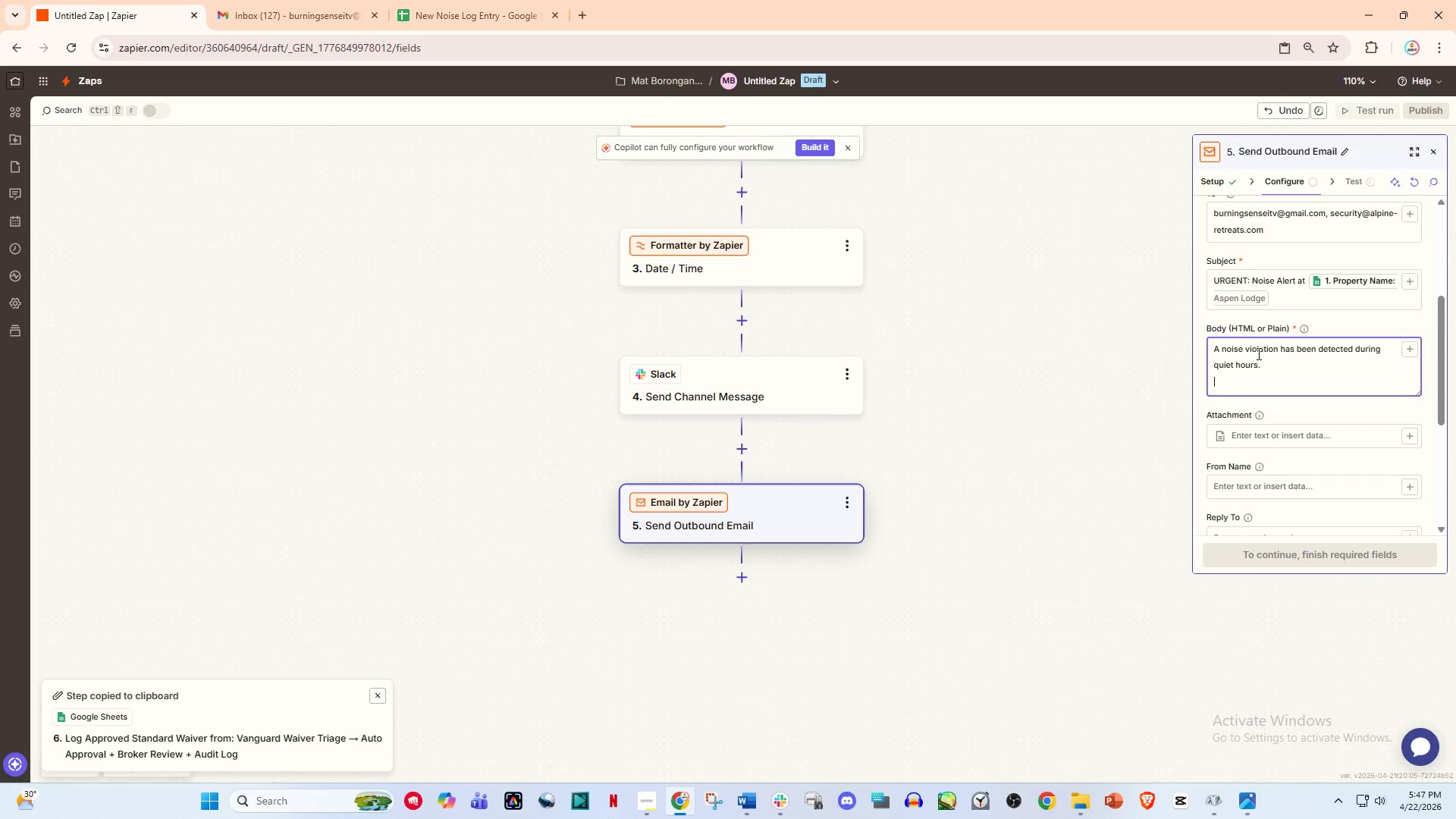 
key(Enter)
 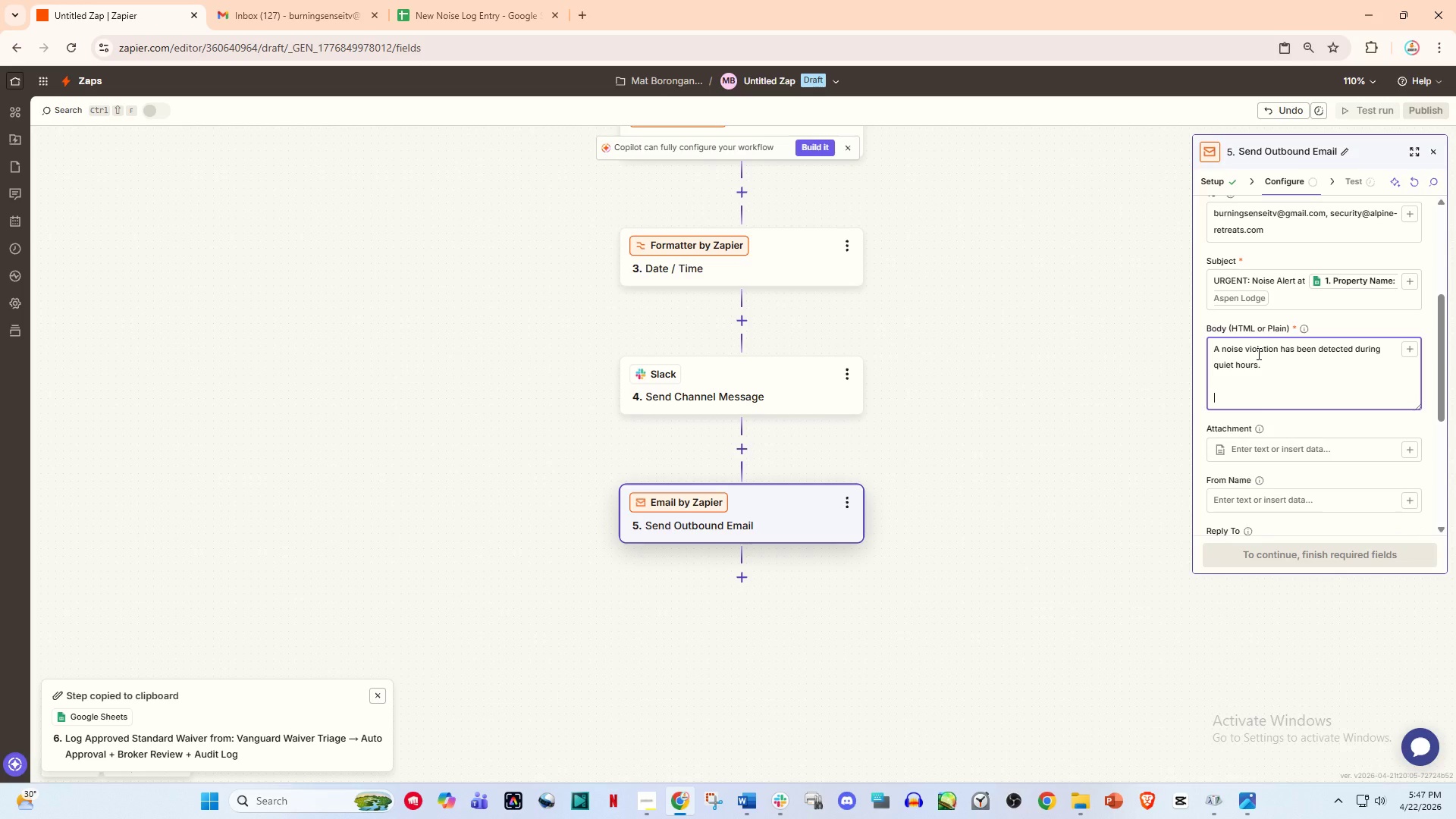 
type(Property)
 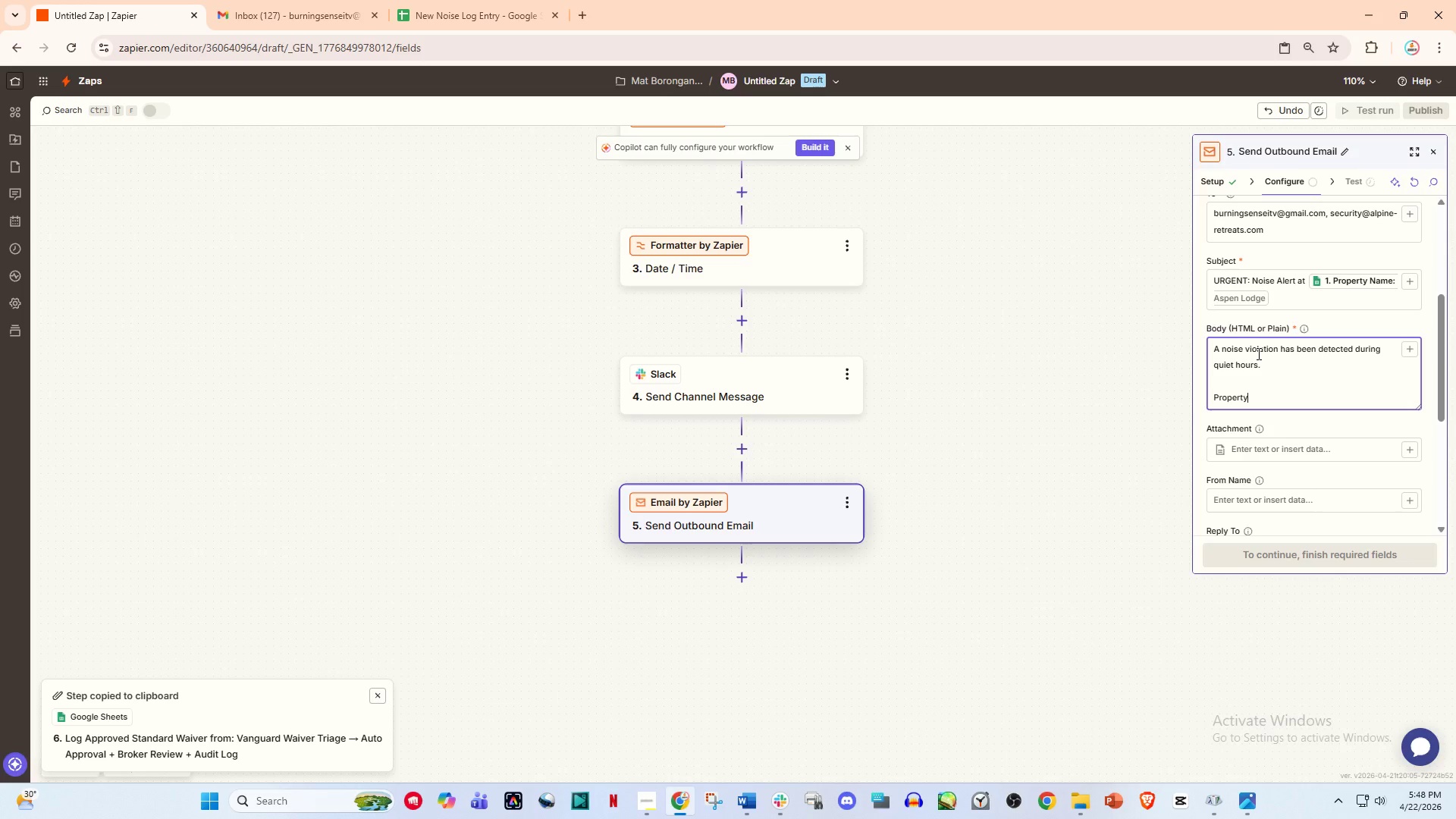 
wait(13.72)
 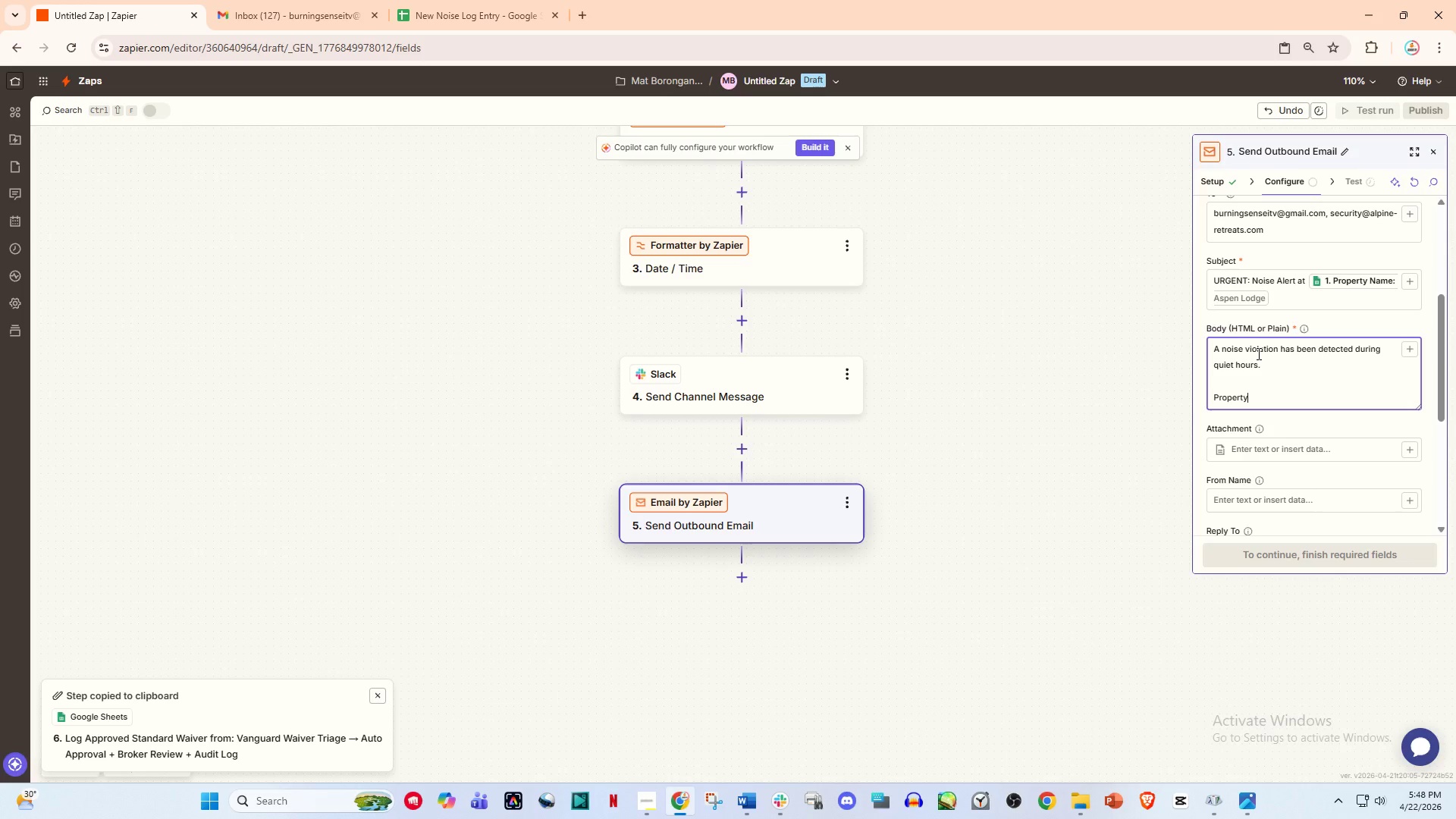 
key(Control+ControlLeft)
 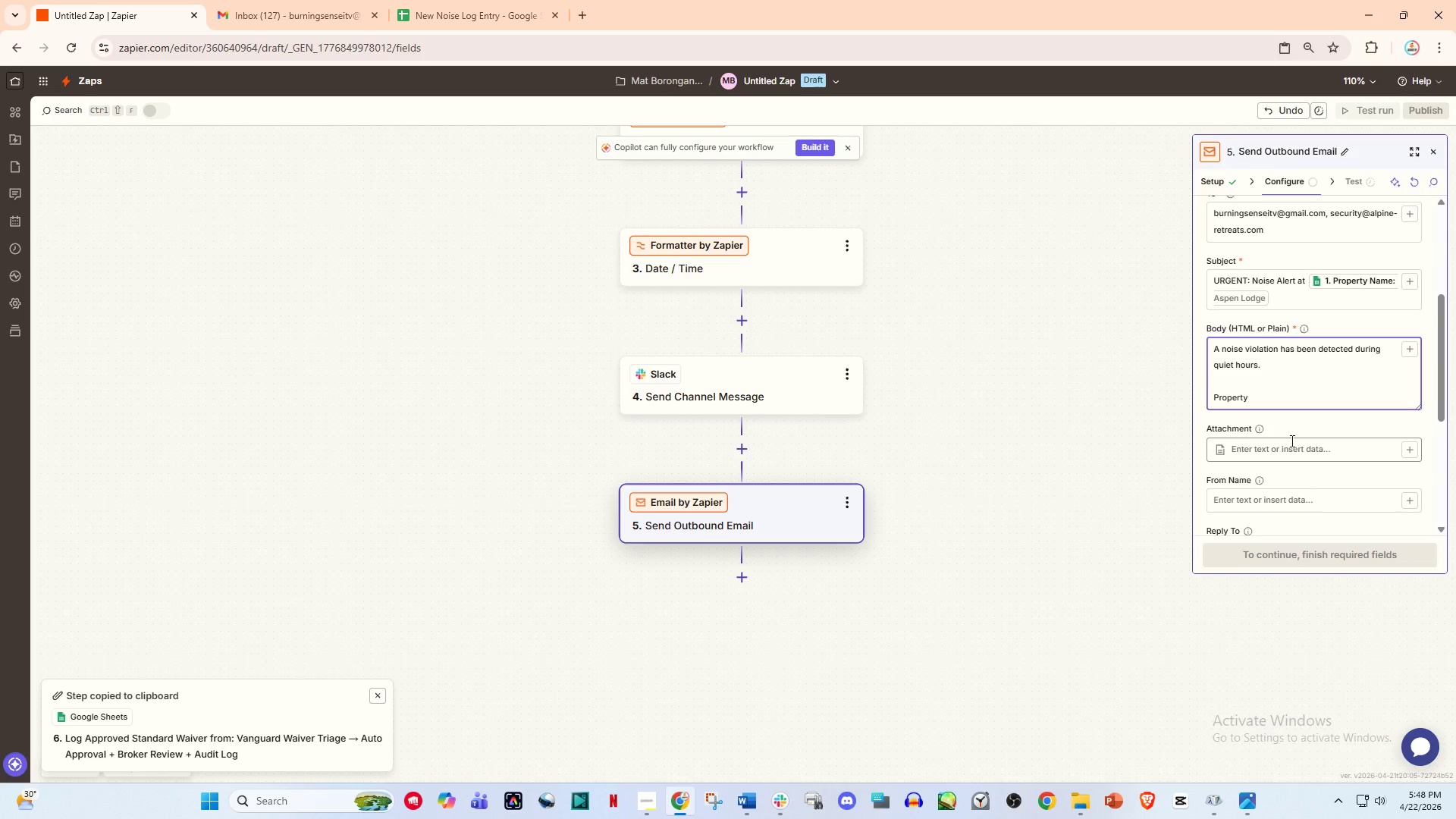 
wait(7.19)
 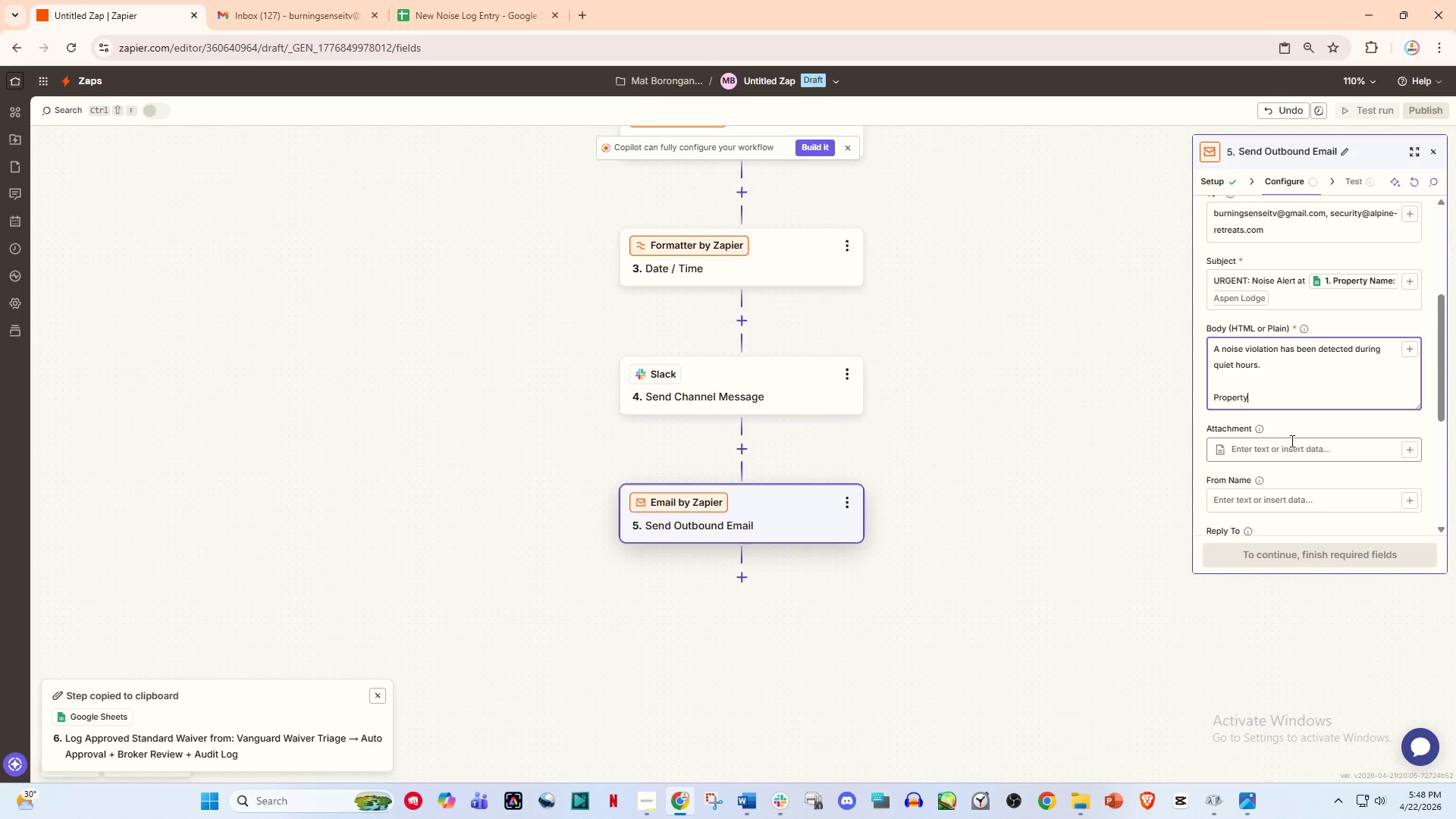 
key(Shift+Semicolon)
 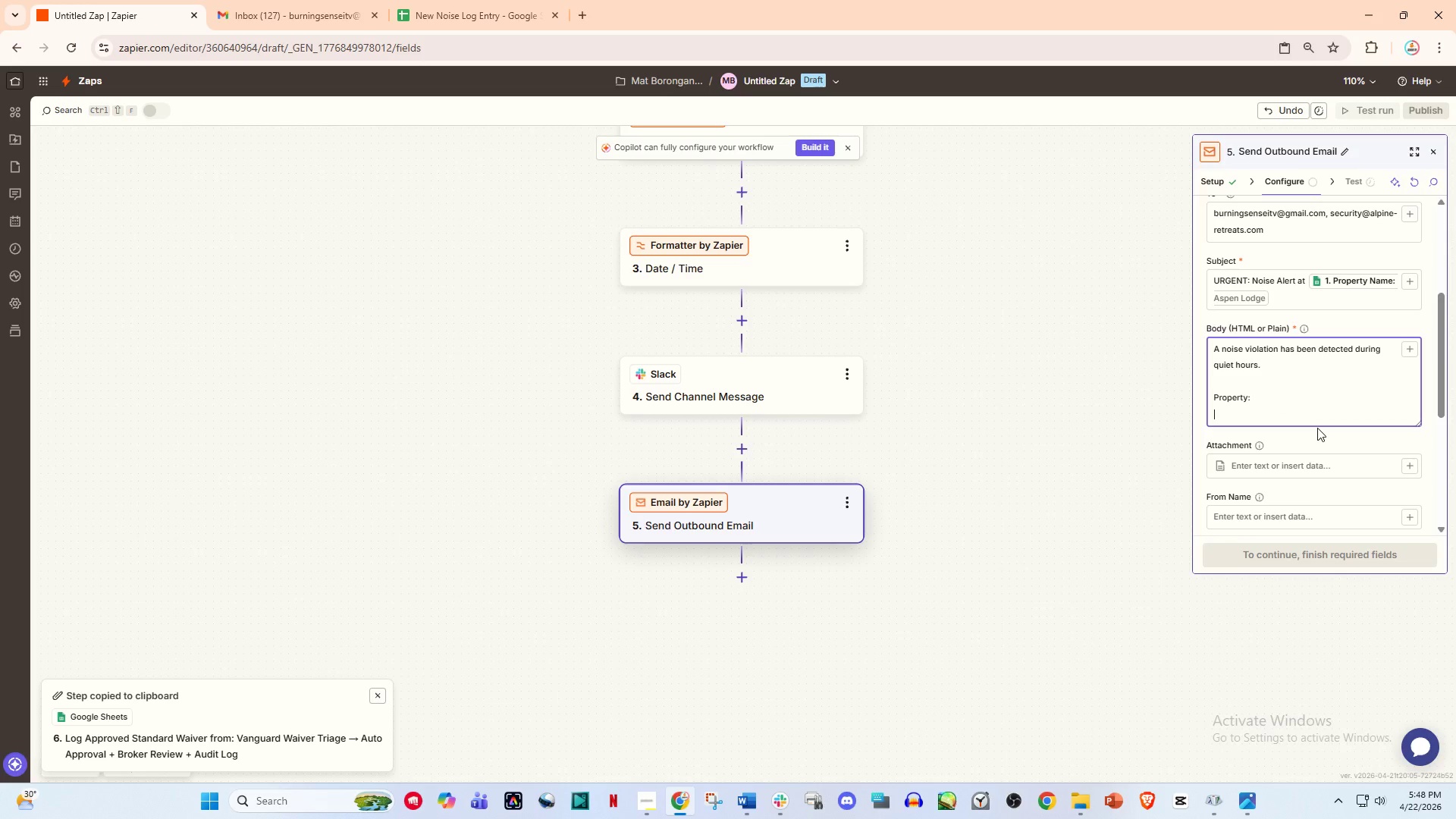 
key(Enter)
 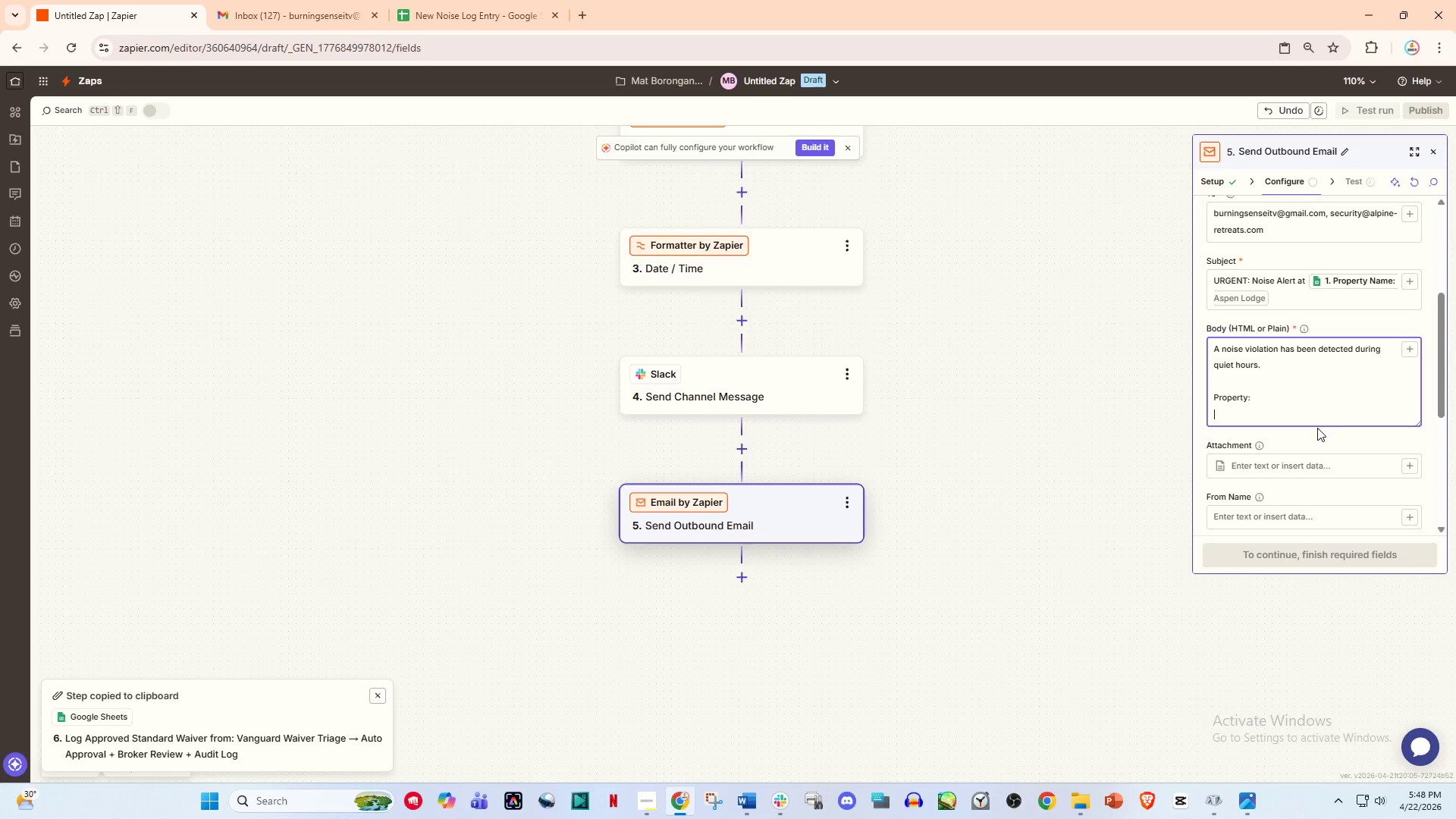 
type(Noise Levb)
key(Backspace)
key(Backspace)
type(vel:)
 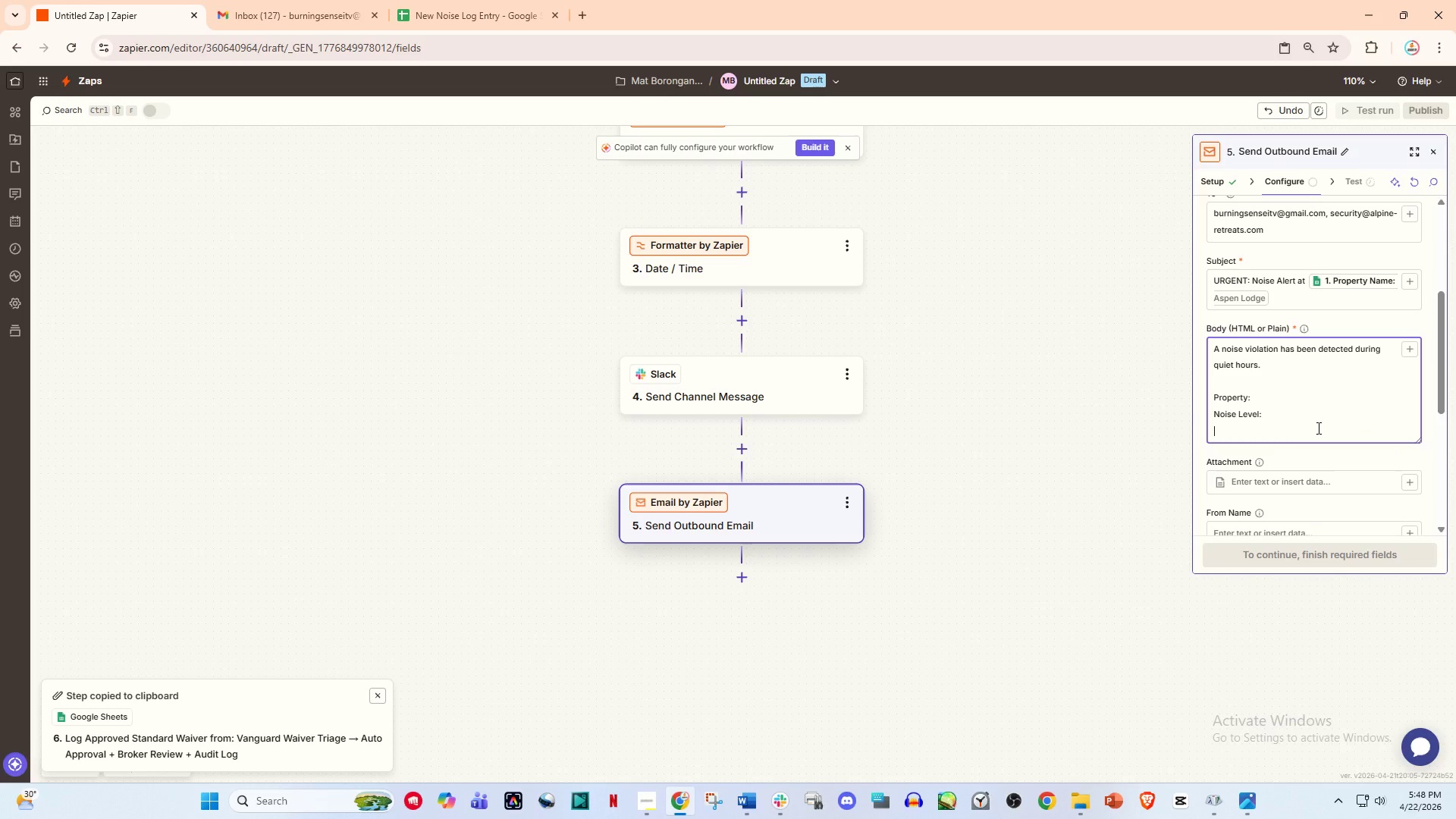 
 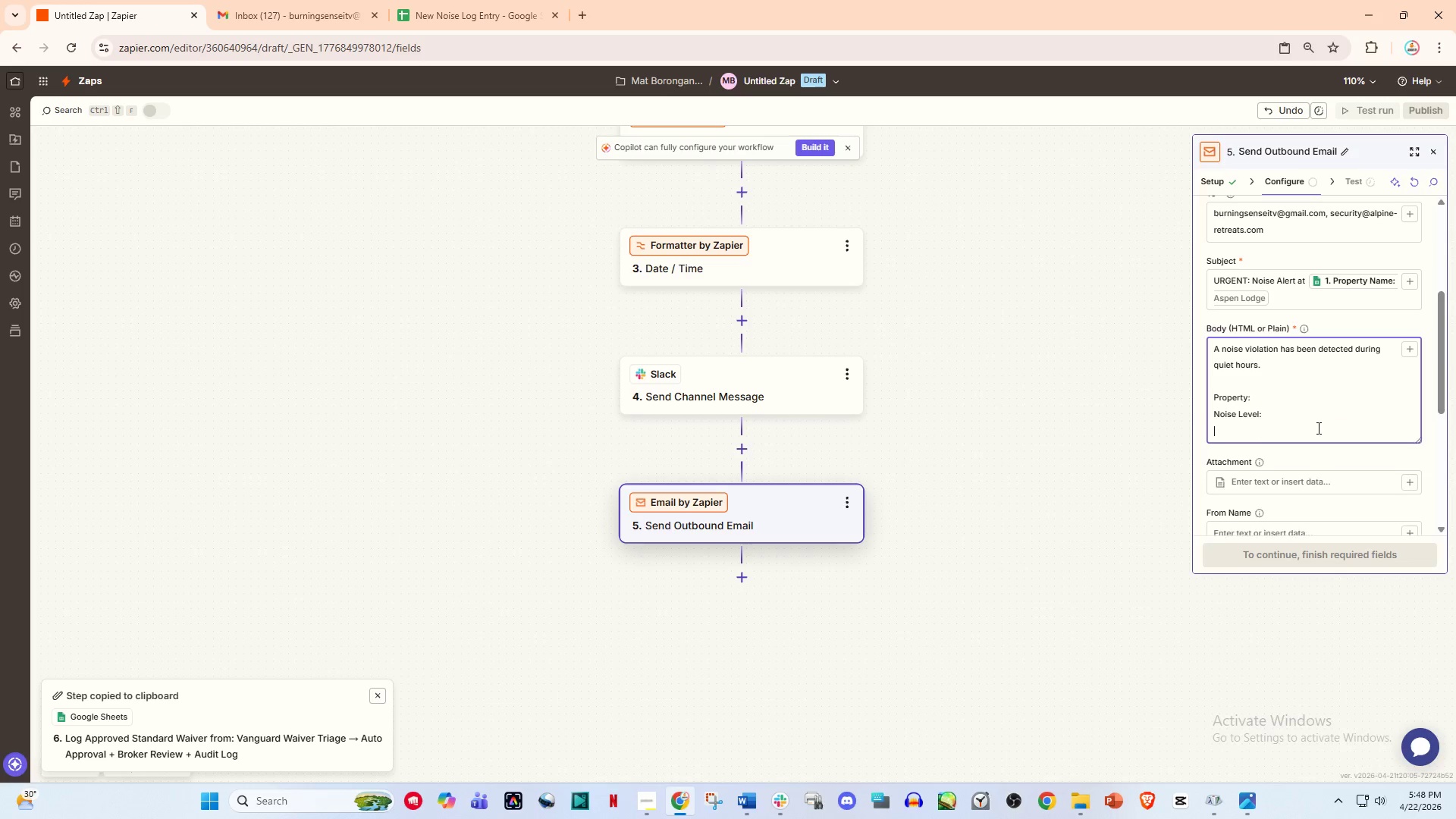 
key(Enter)
 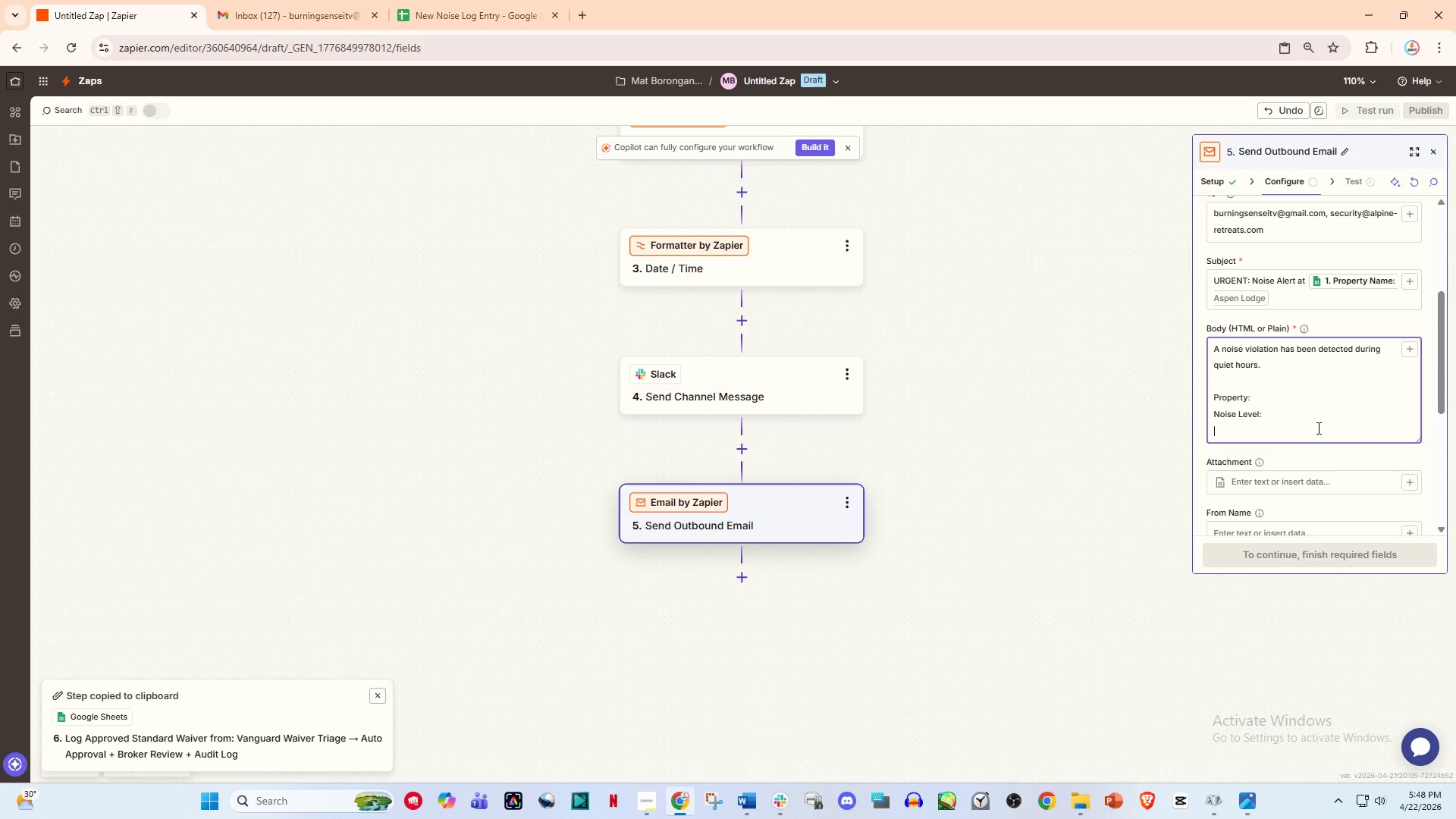 
type(Time: )
 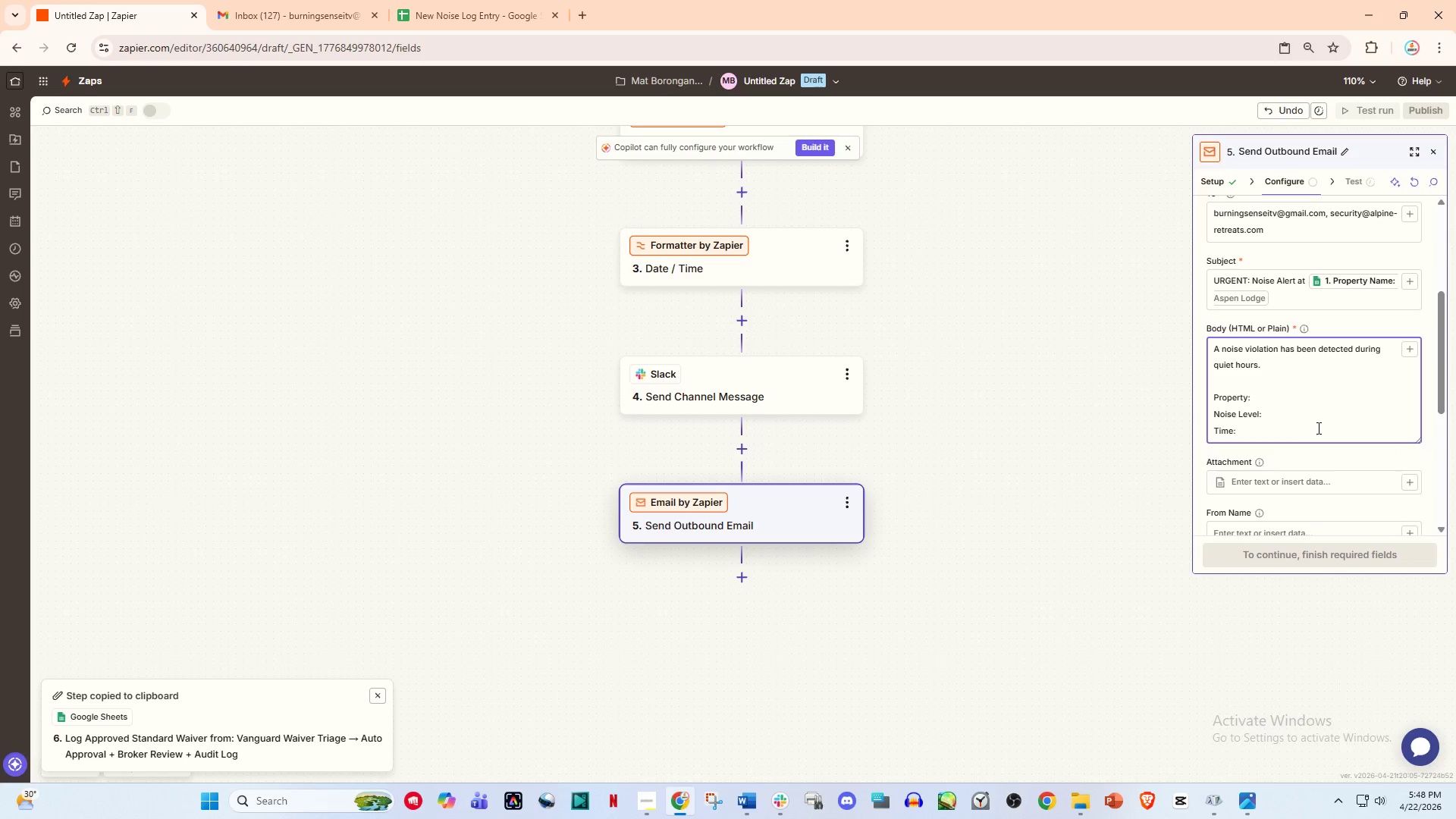 
left_click([1316, 405])
 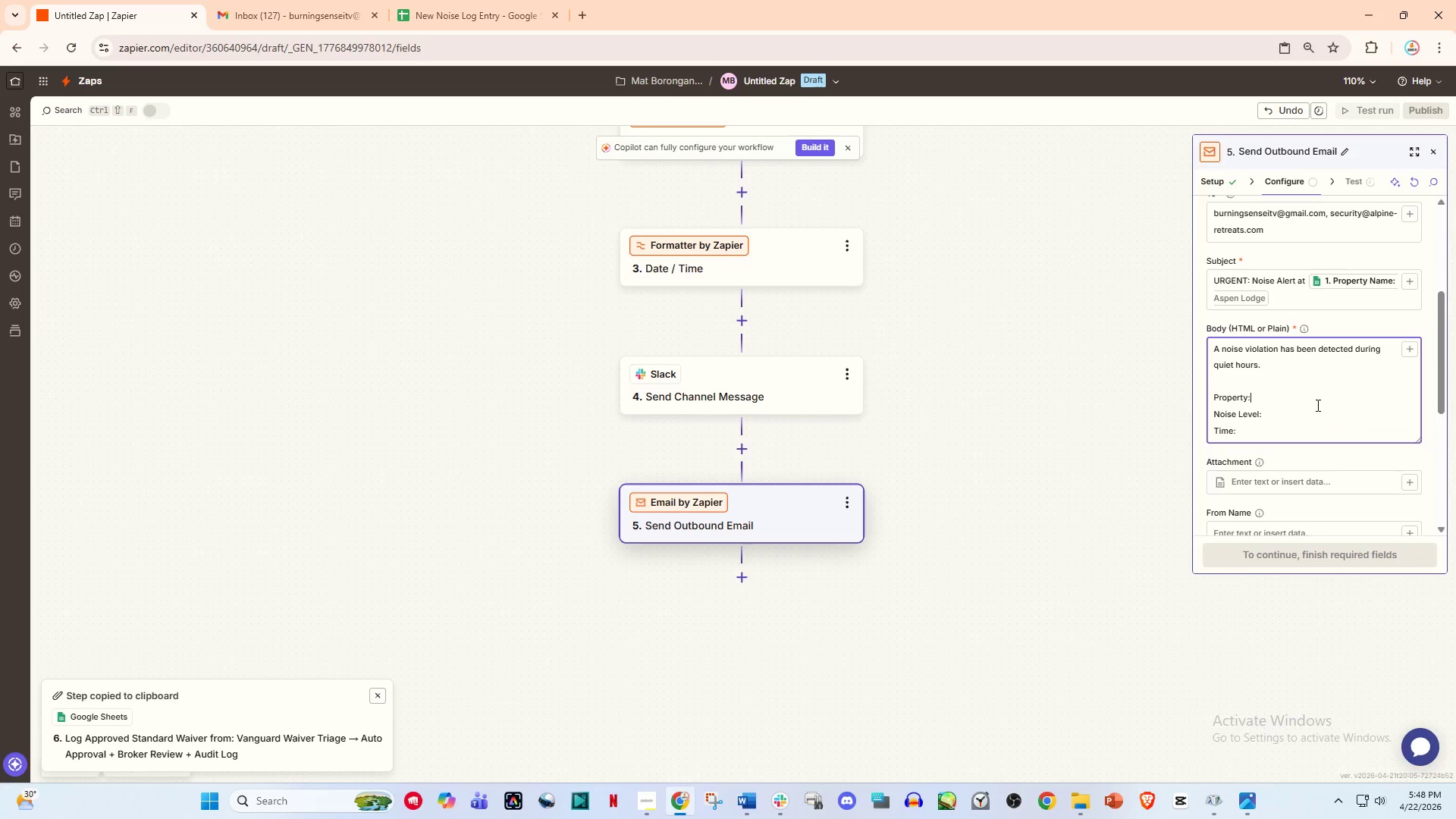 
key(Space)
 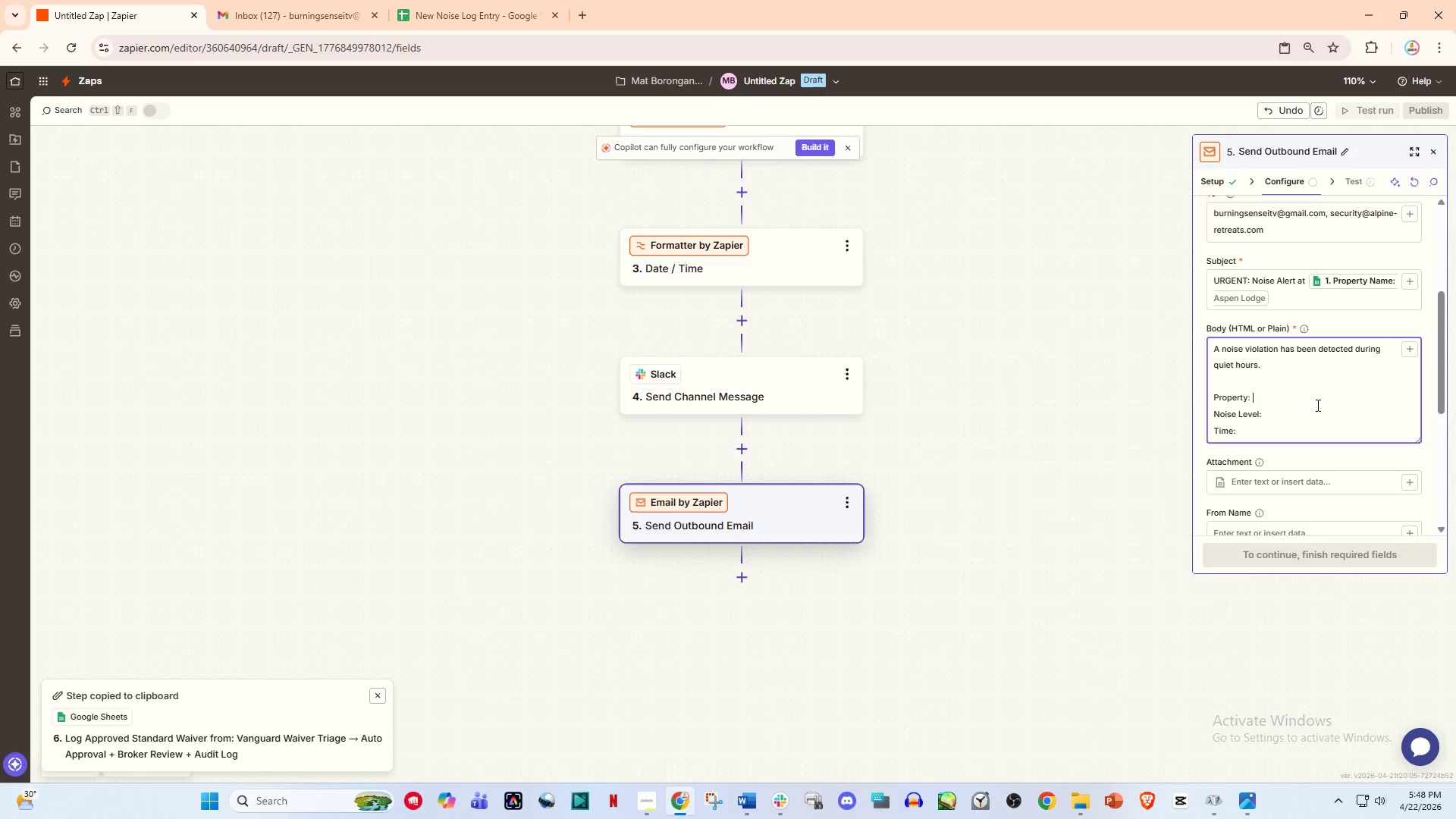 
key(Slash)
 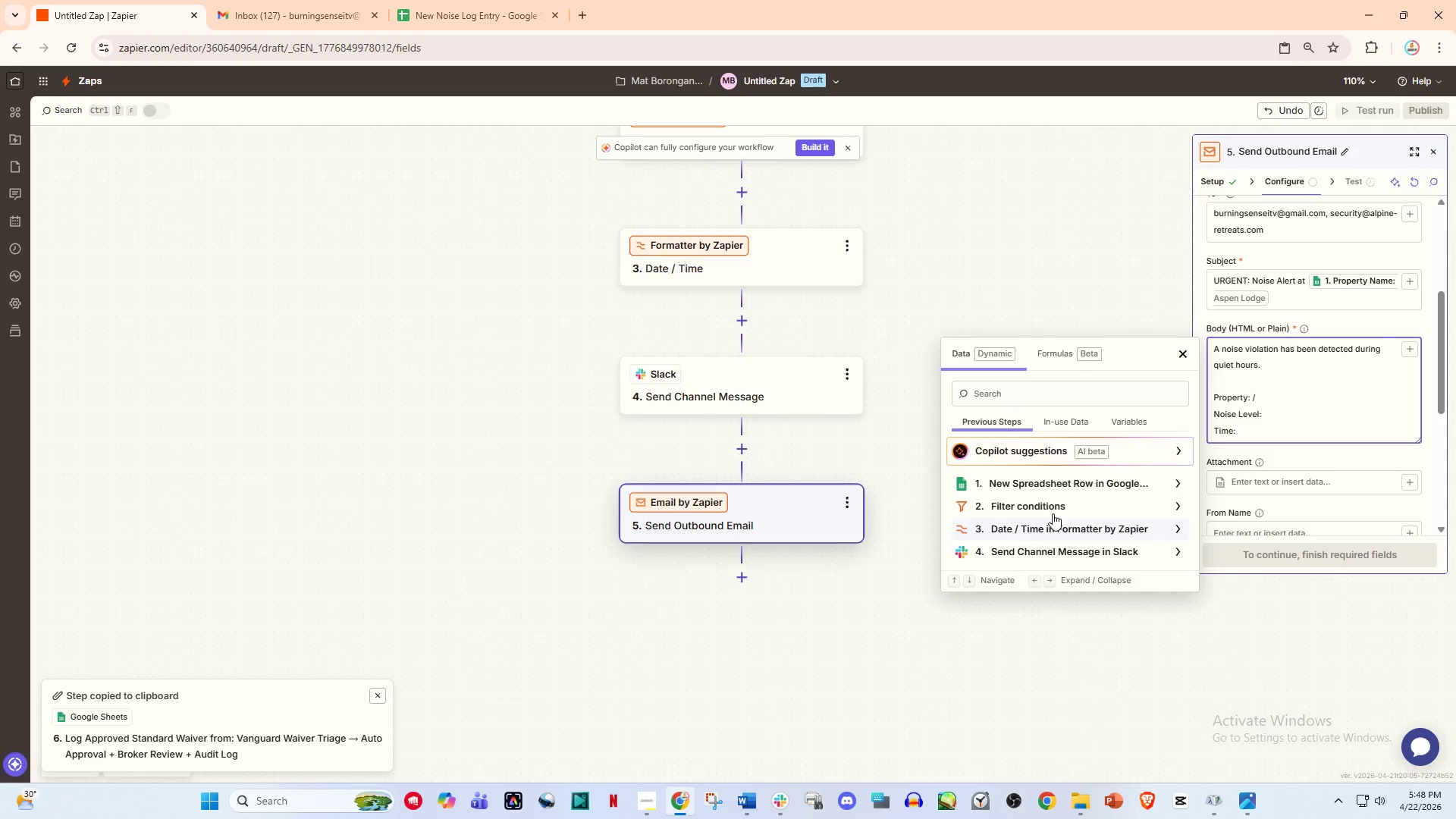 
left_click([1074, 486])
 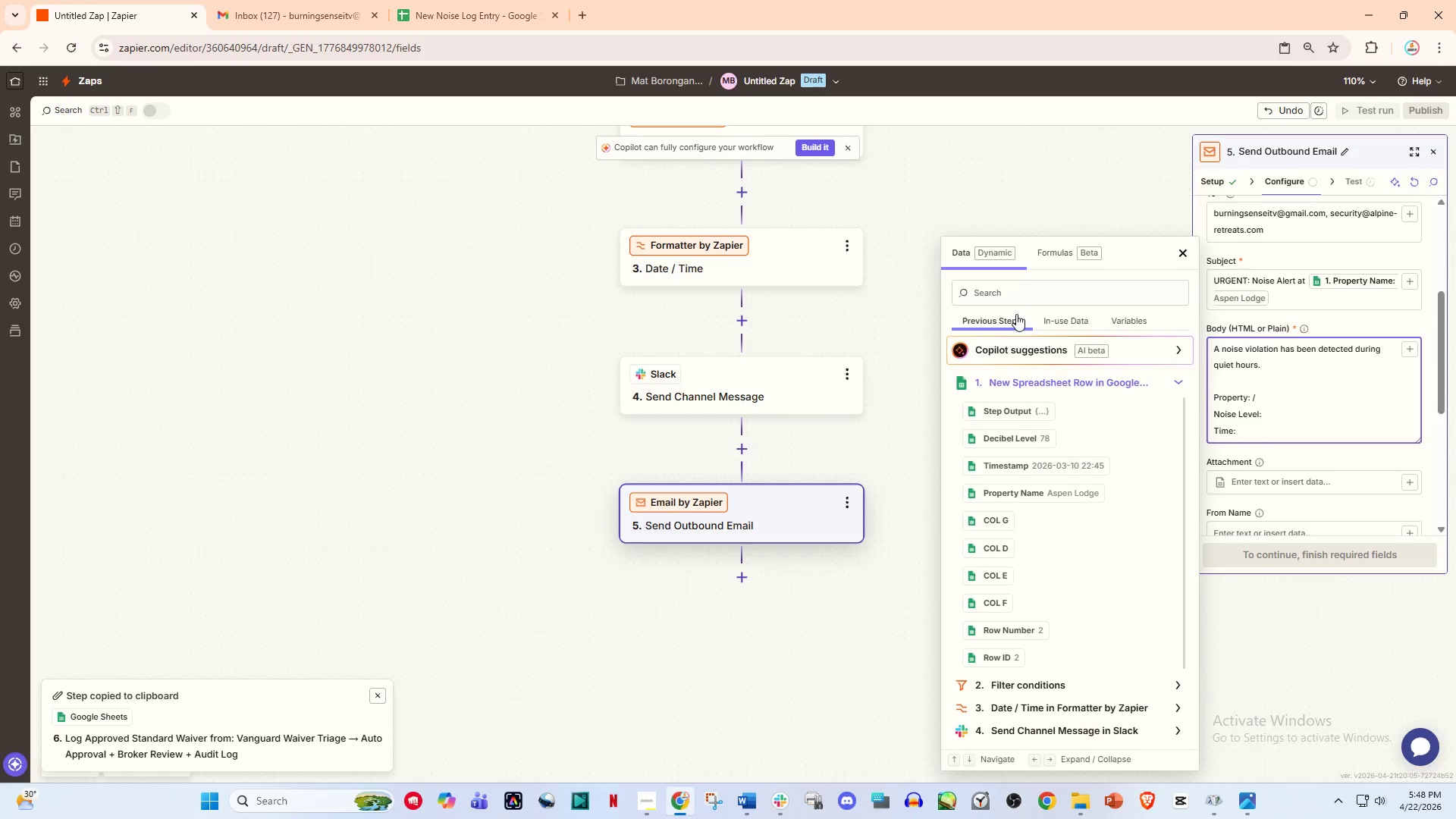 
left_click([1017, 287])
 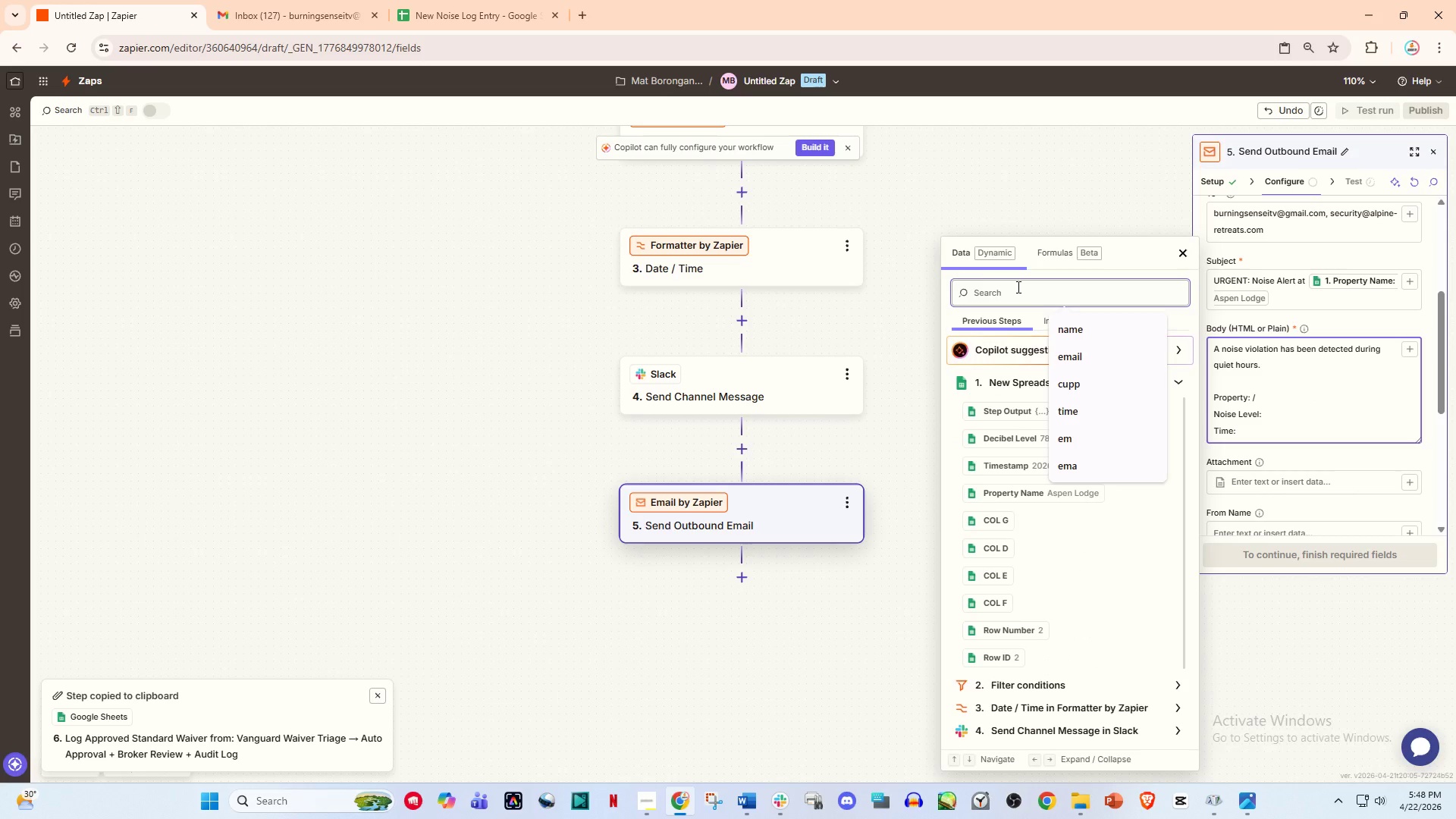 
type(proper)
 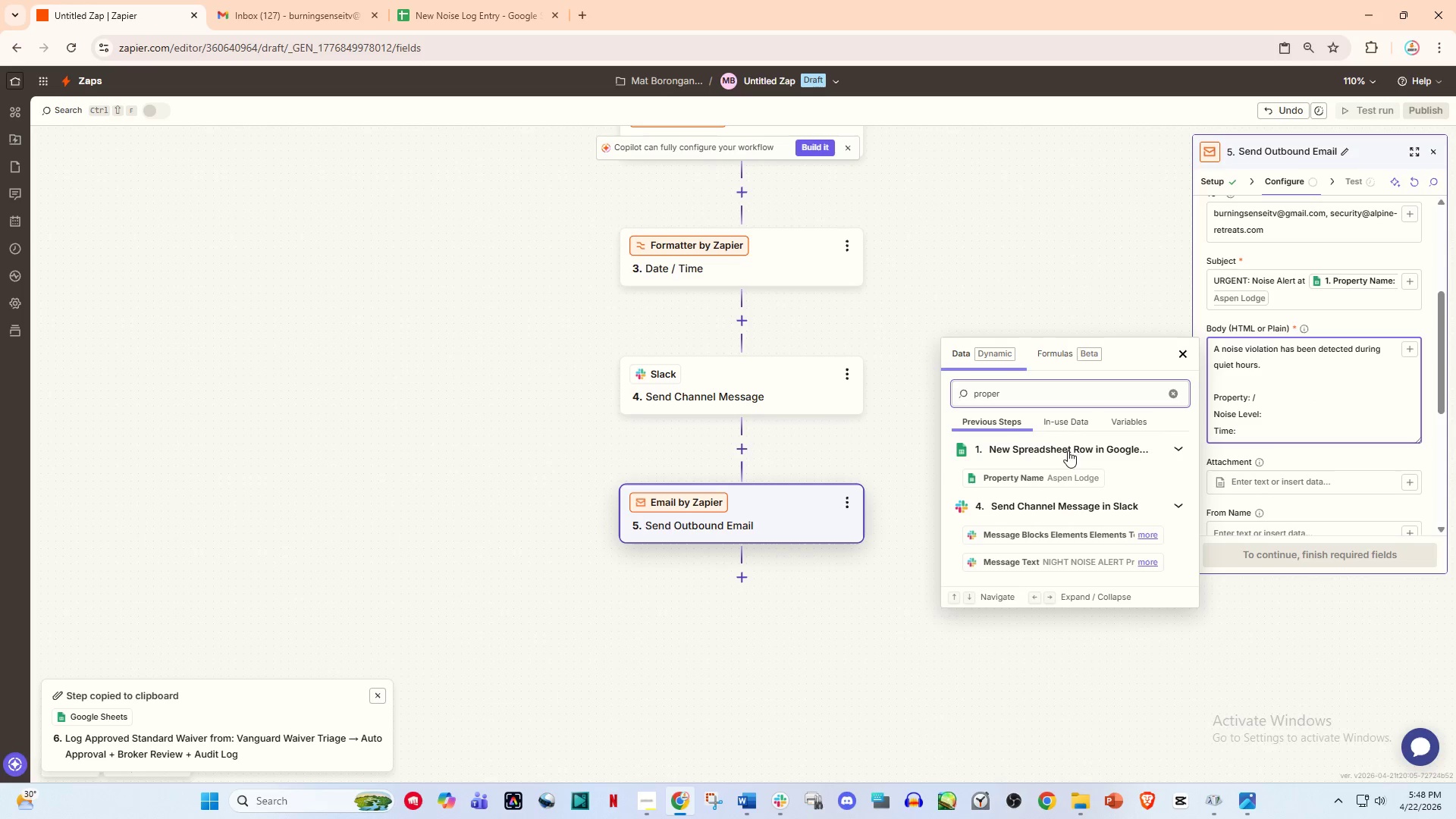 
left_click([1065, 469])
 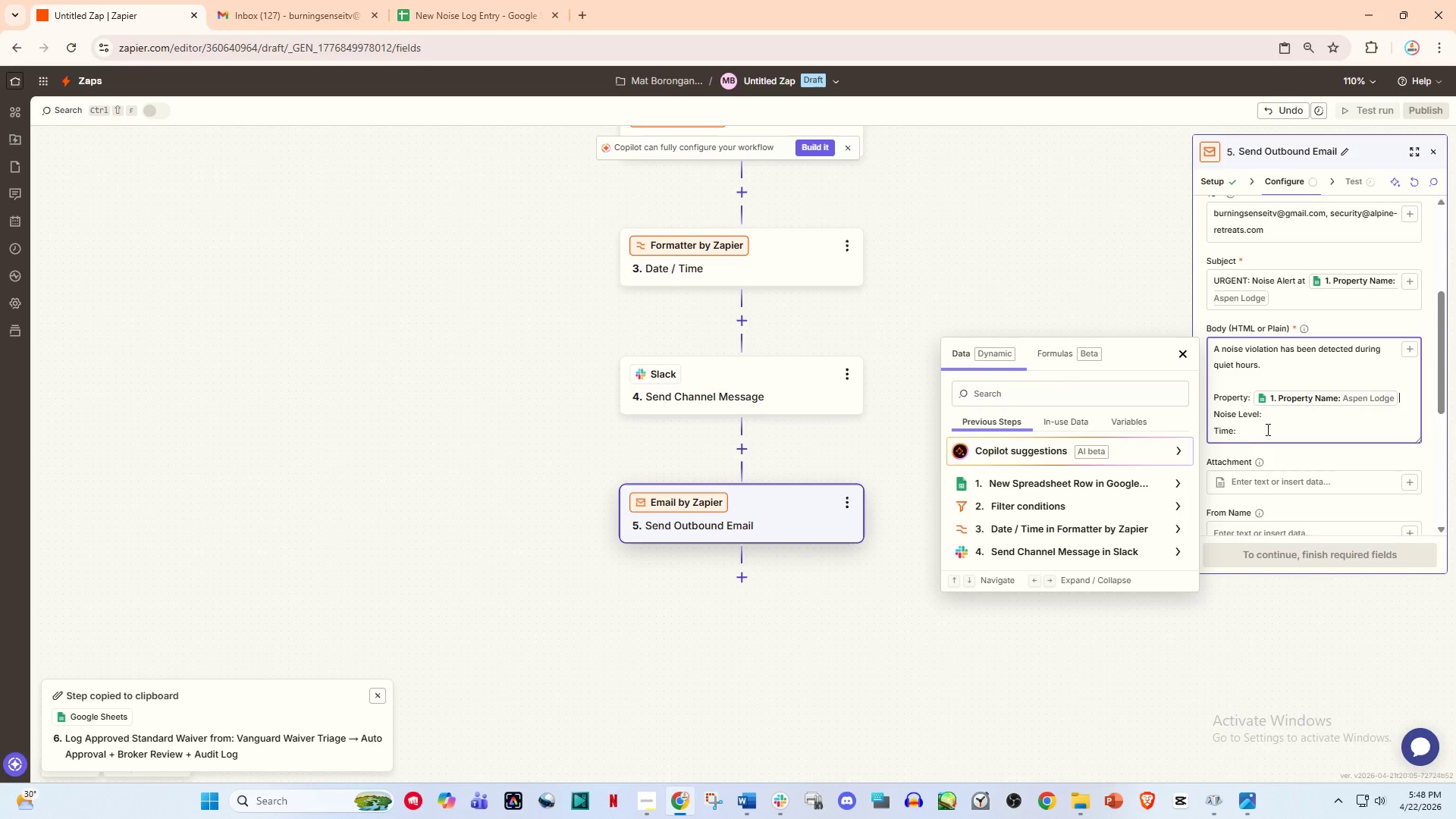 
left_click([1299, 416])
 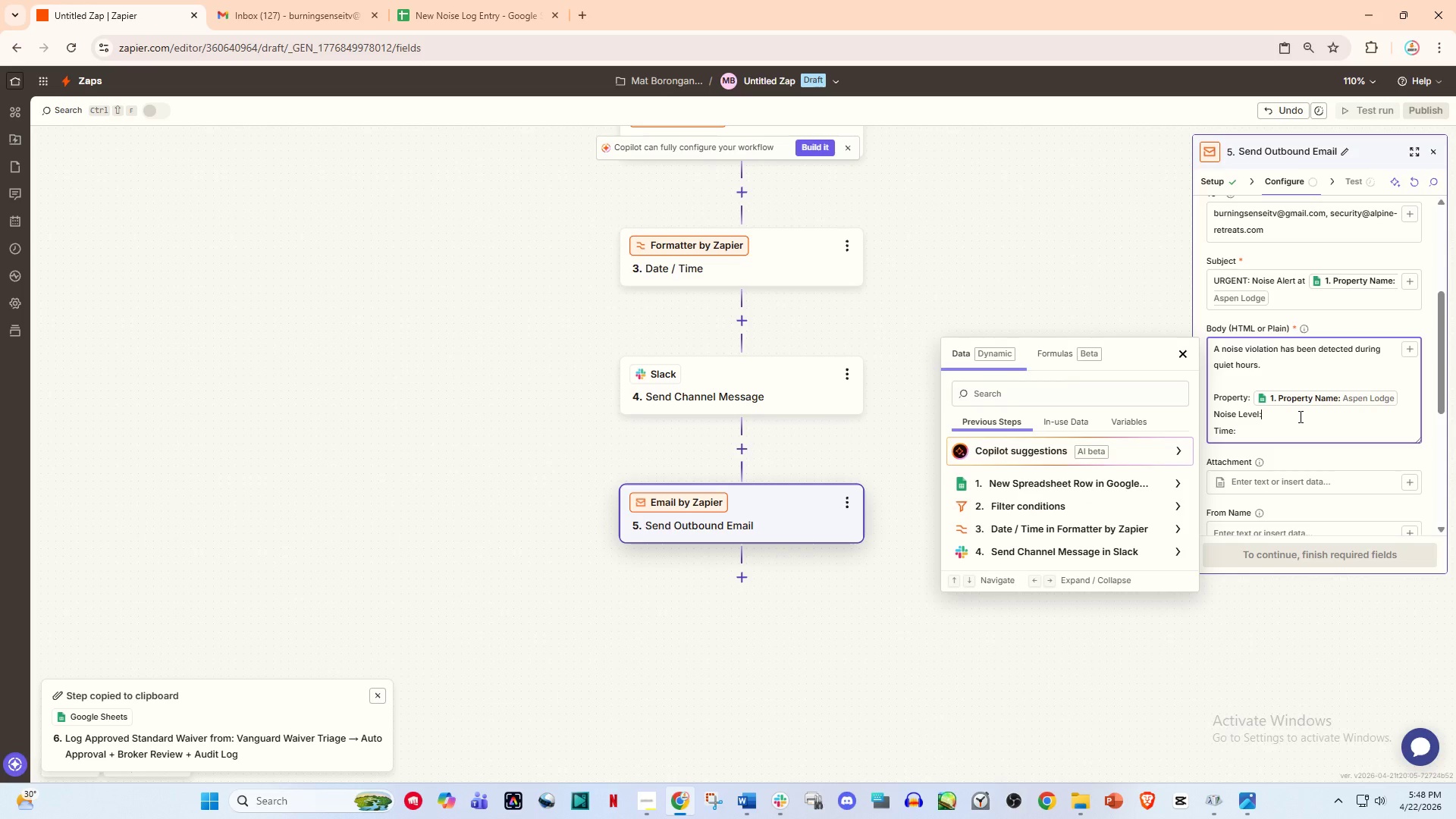 
key(Space)
 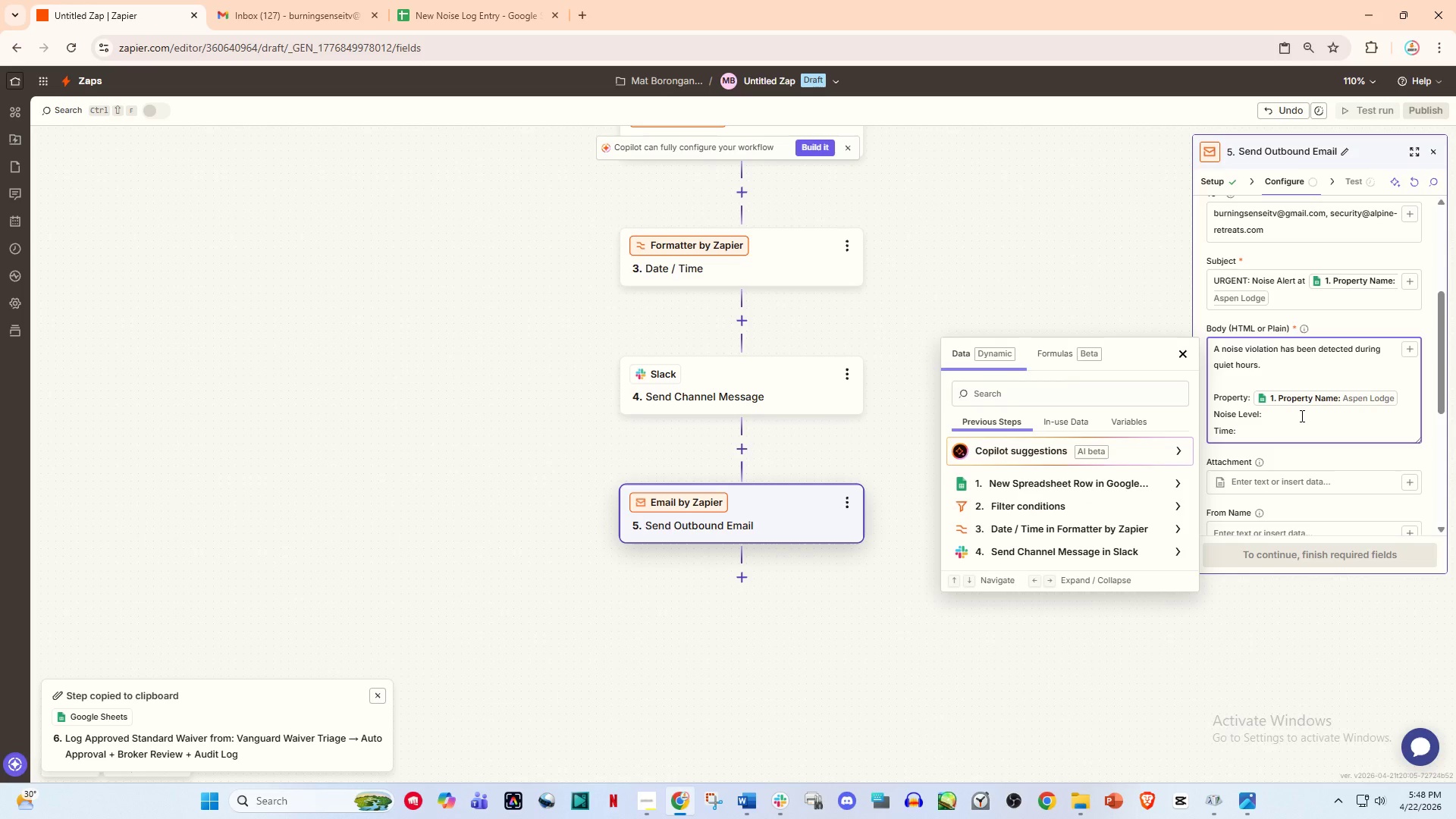 
key(Slash)
 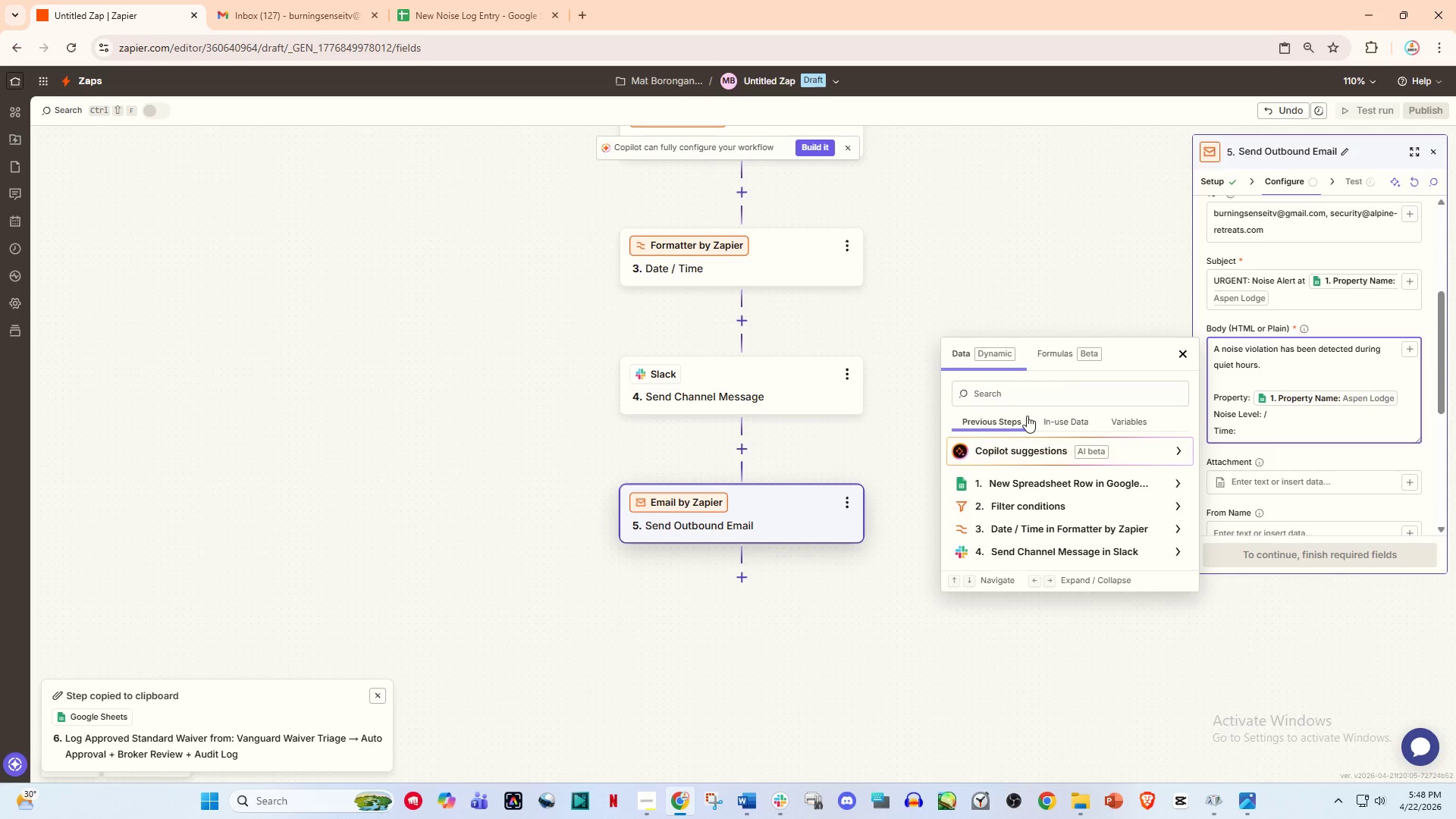 
left_click([1015, 391])
 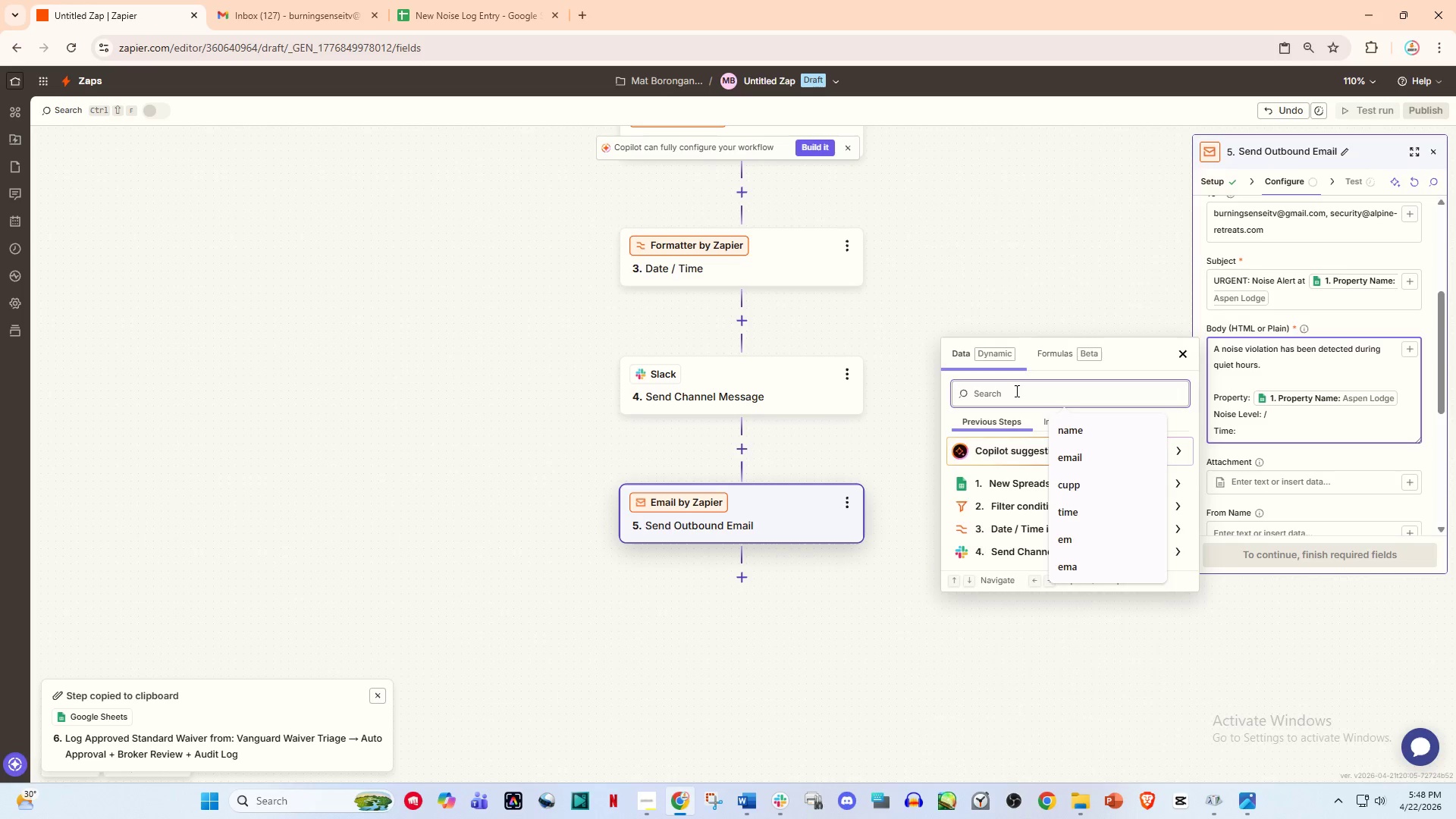 
type(noise)
 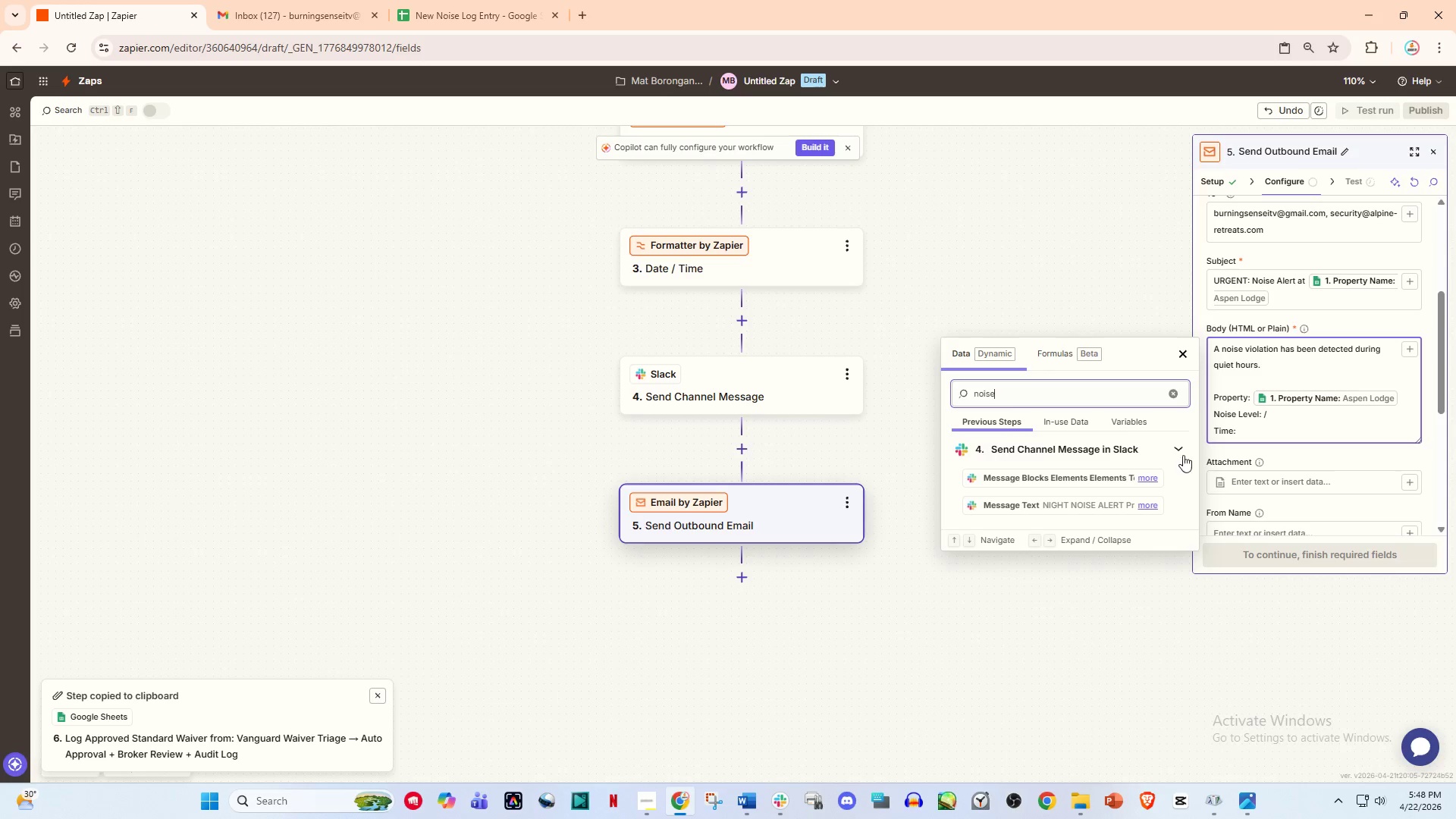 
left_click([1285, 419])
 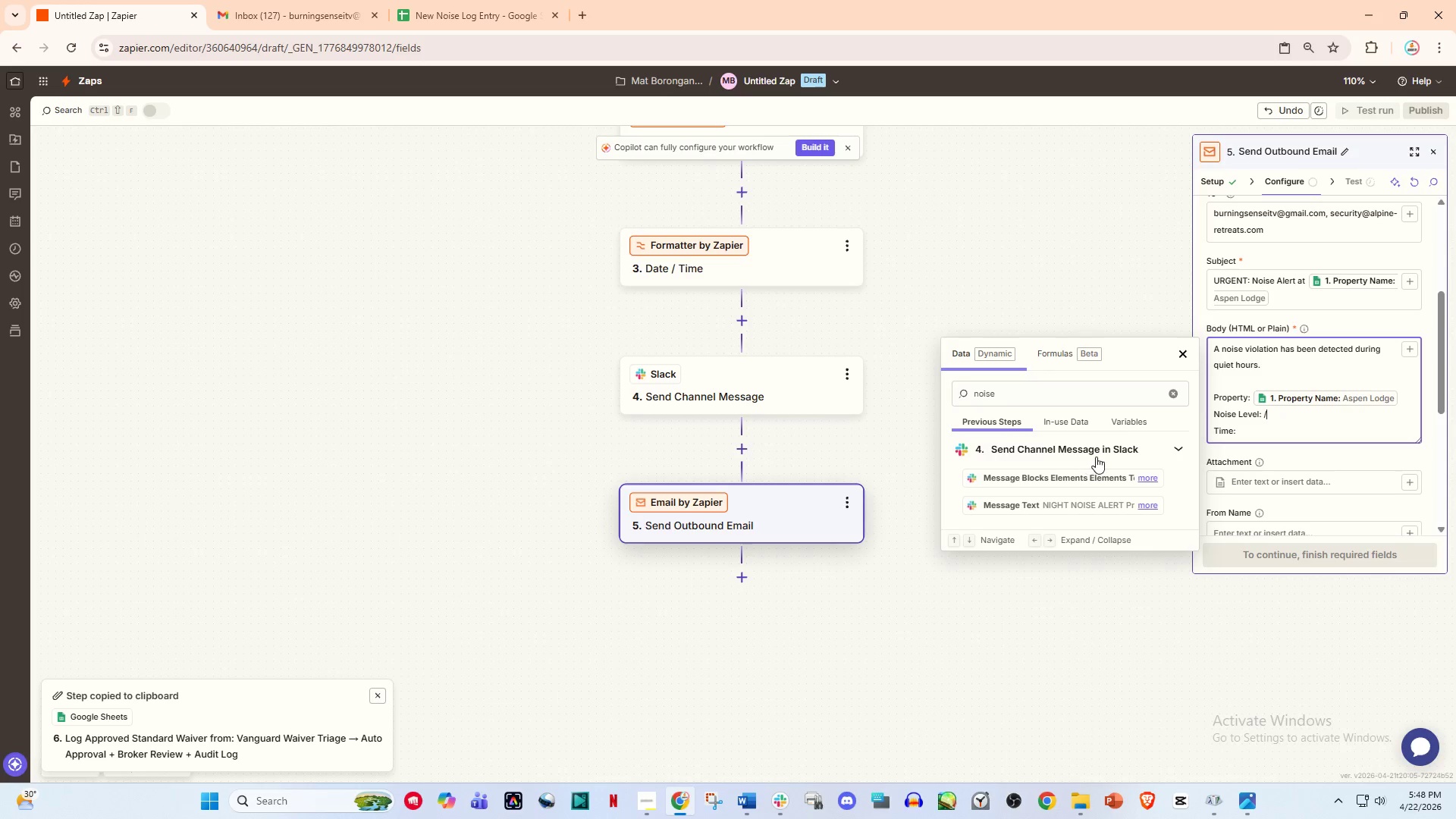 
scroll: coordinate [1103, 454], scroll_direction: up, amount: 2.0
 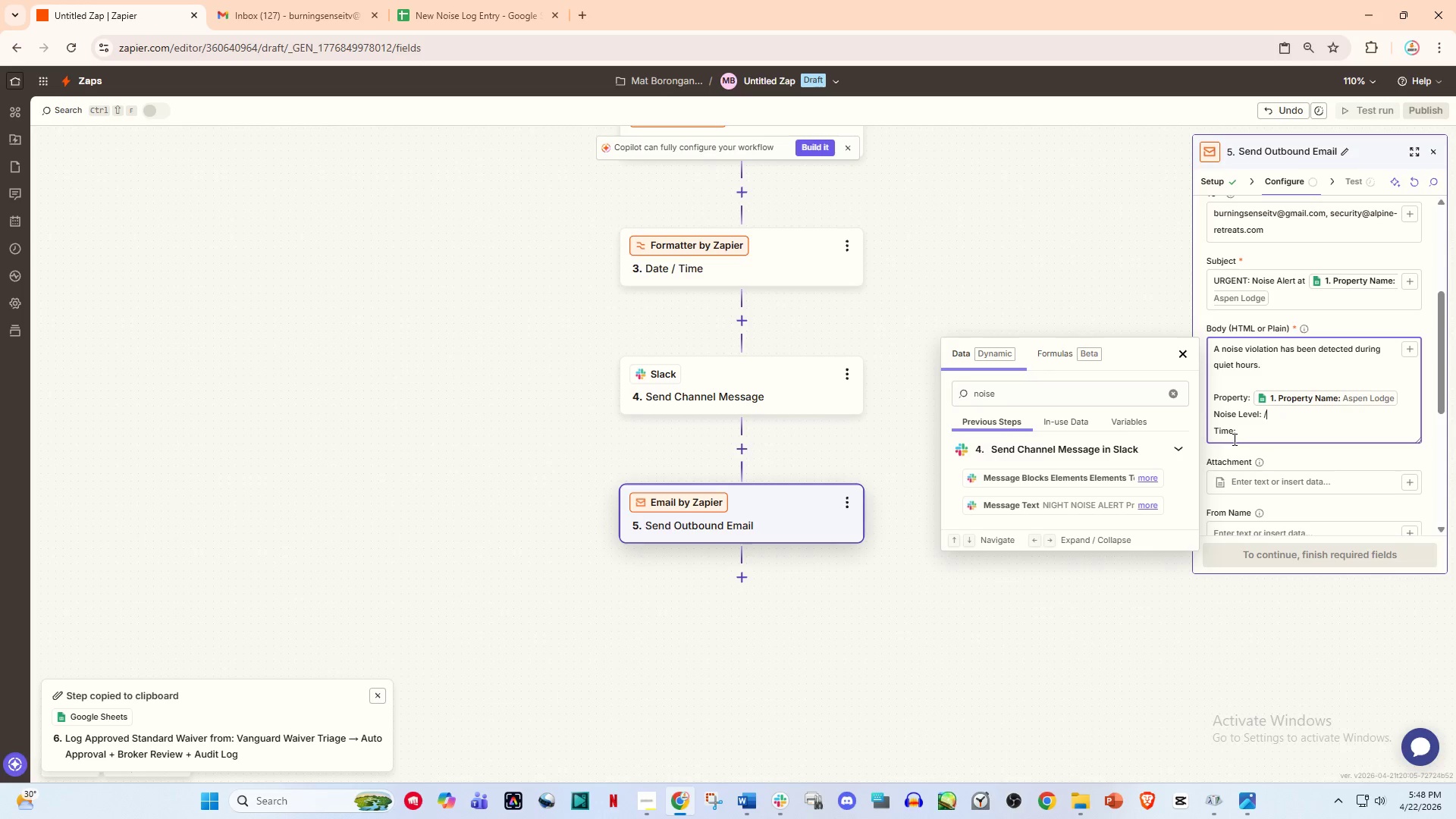 
key(Escape)
 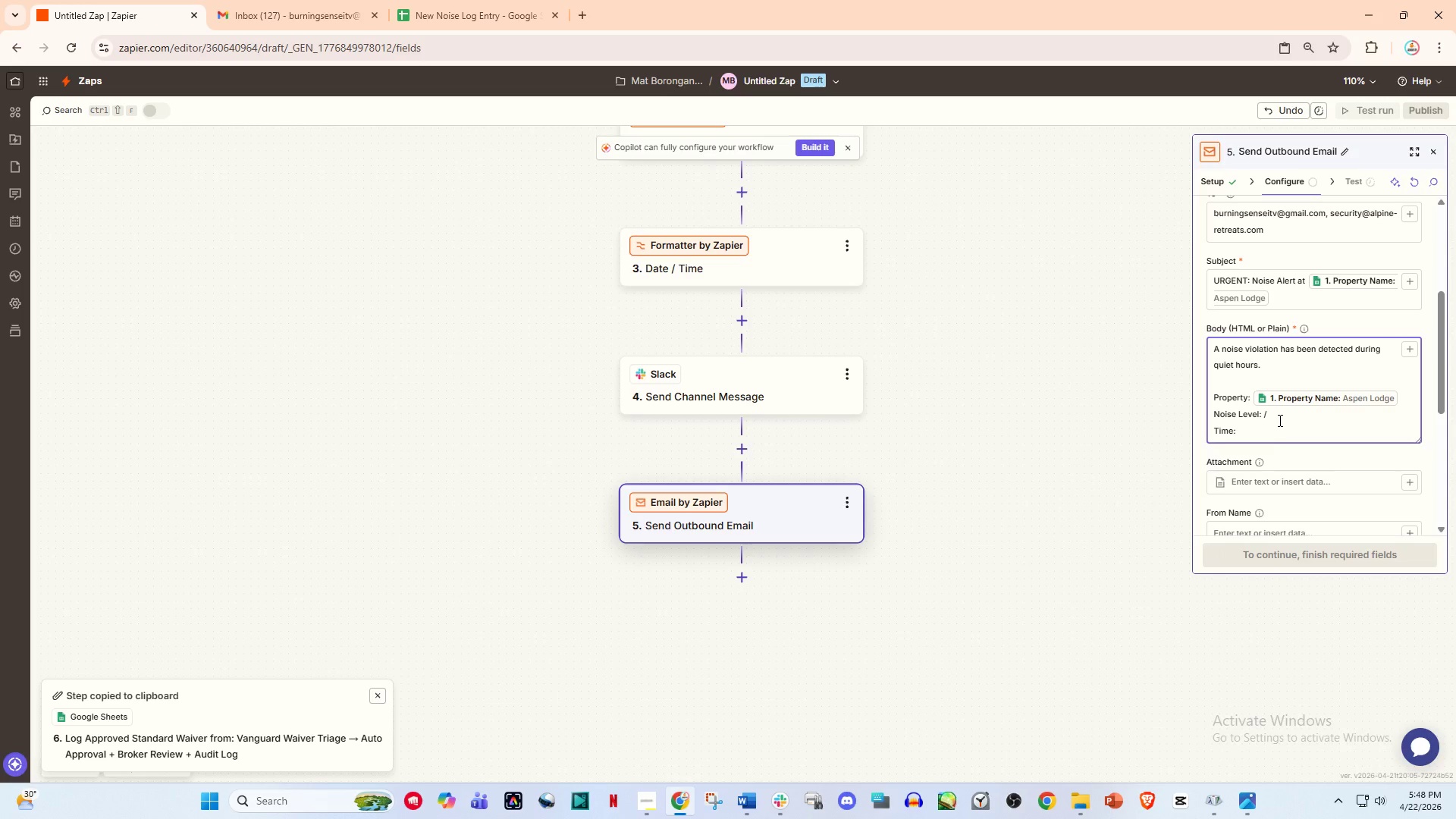 
left_click([1279, 420])
 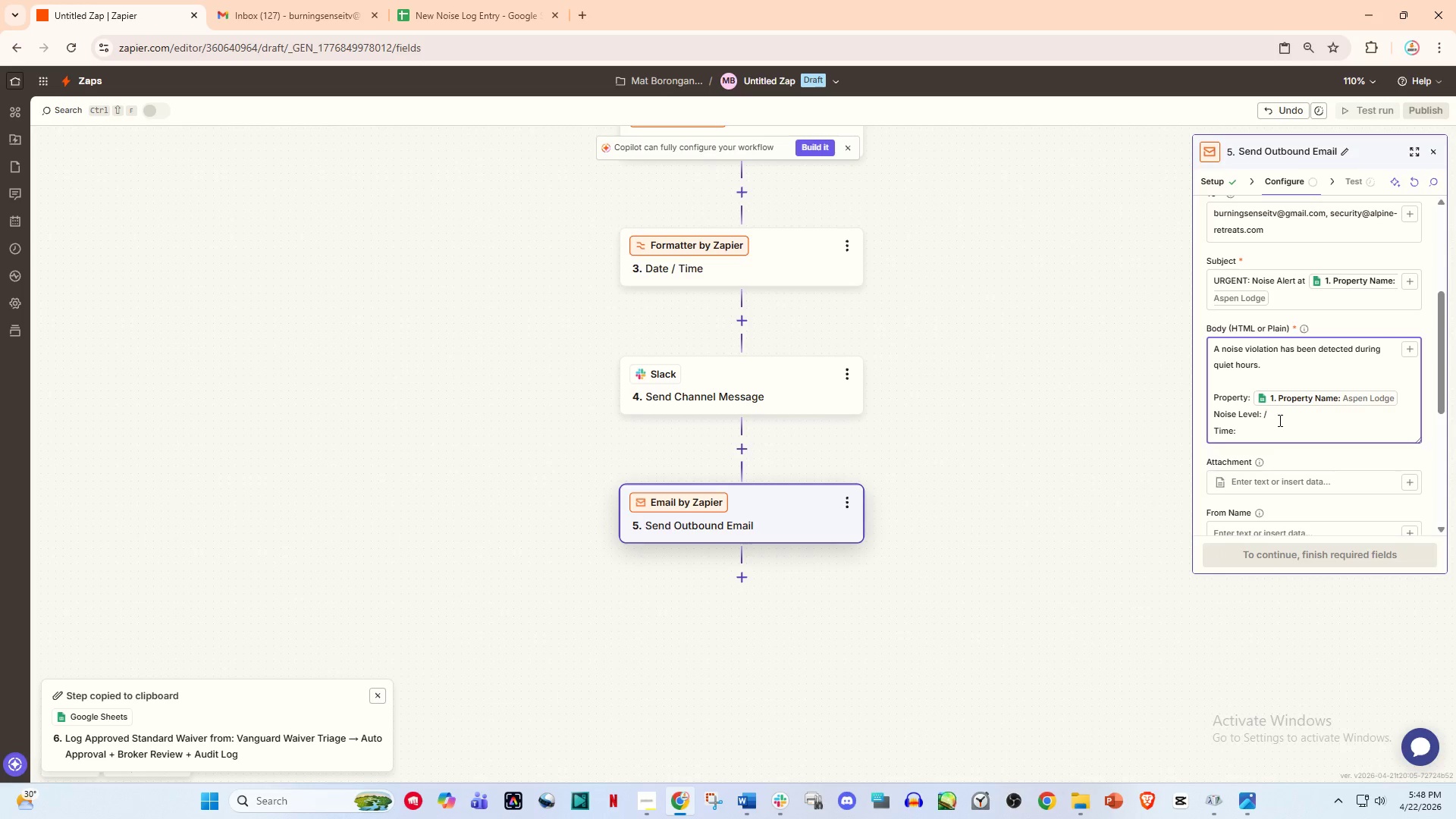 
key(Backspace)
 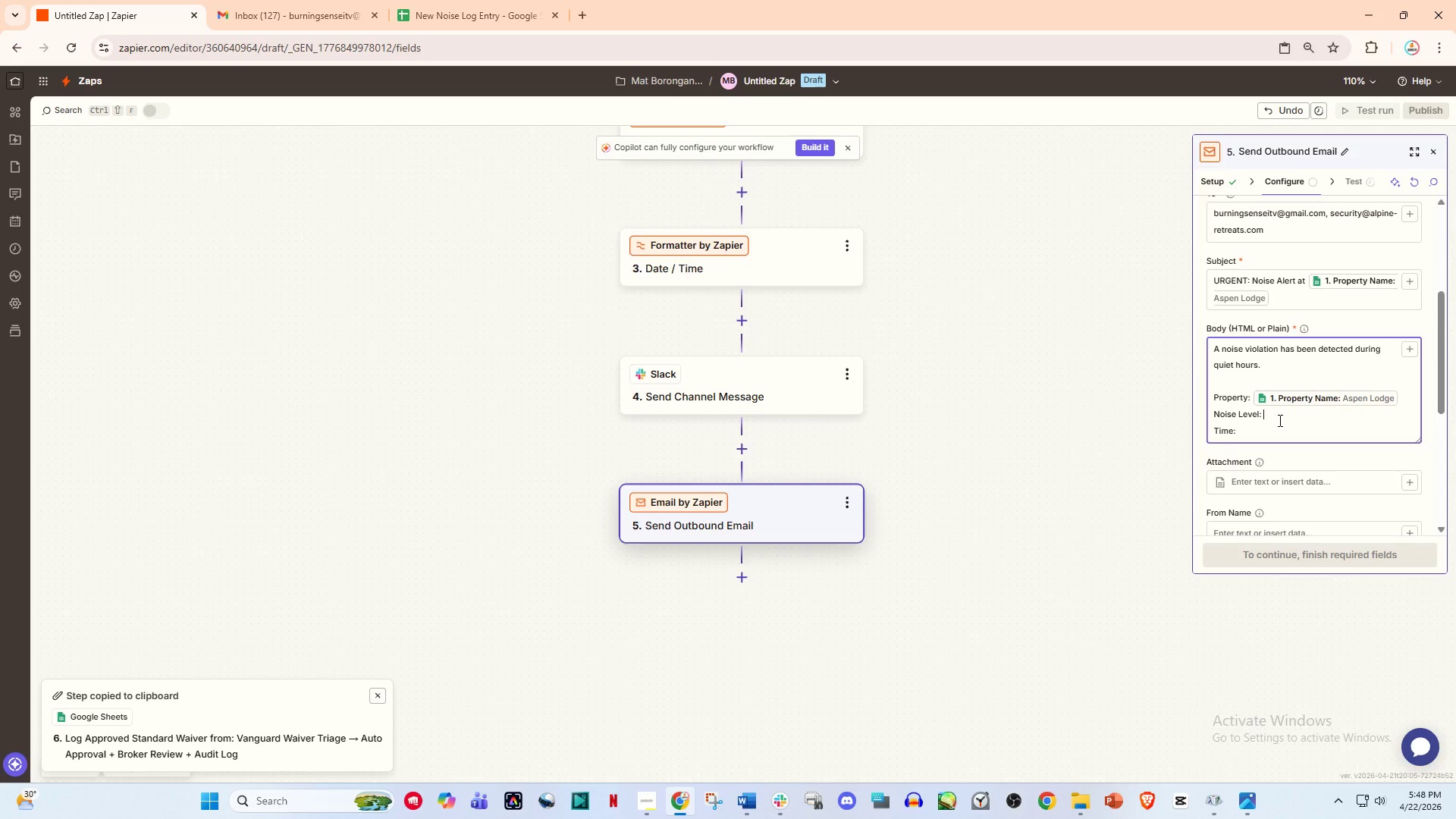 
key(Slash)
 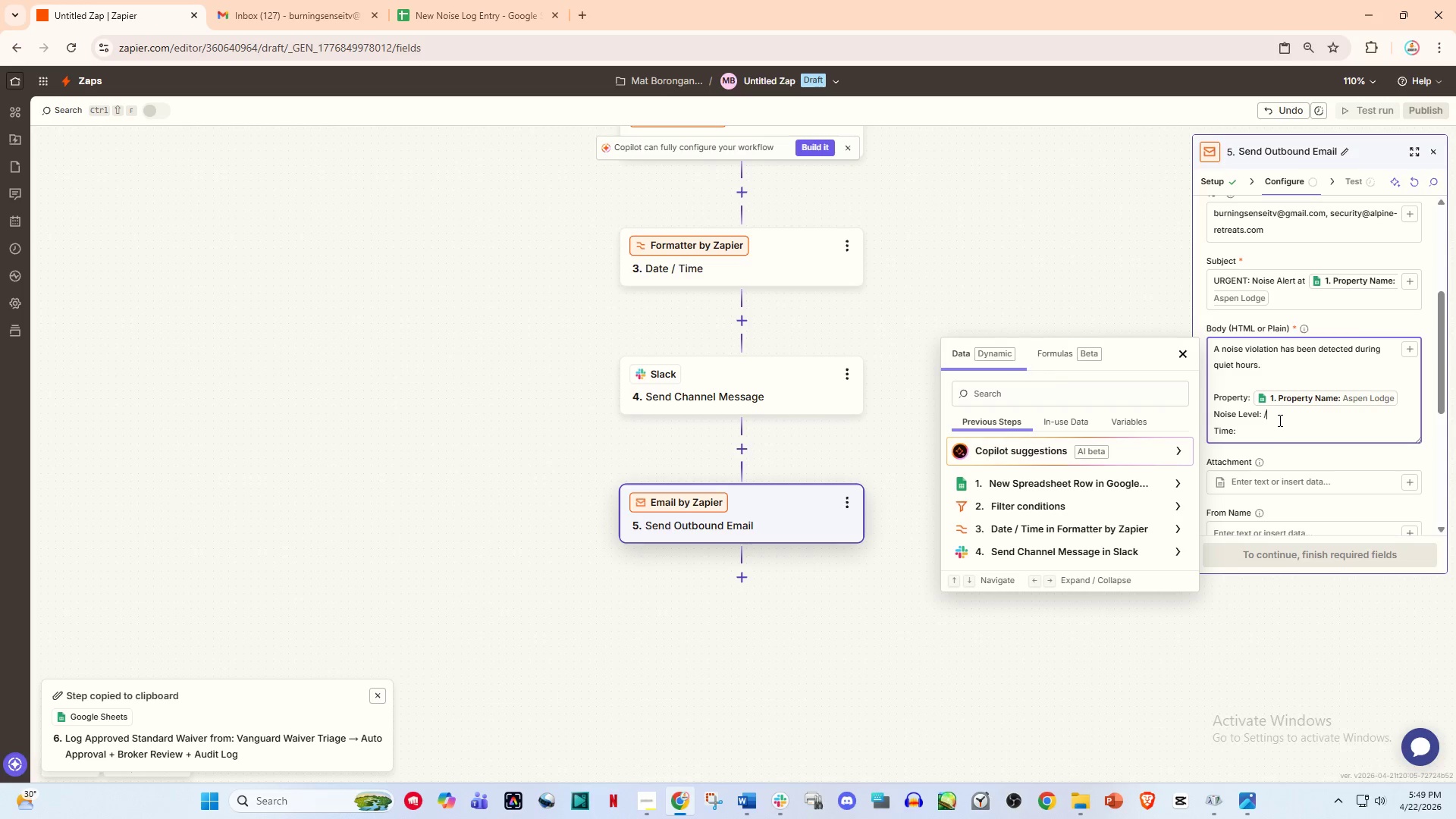 
wait(27.2)
 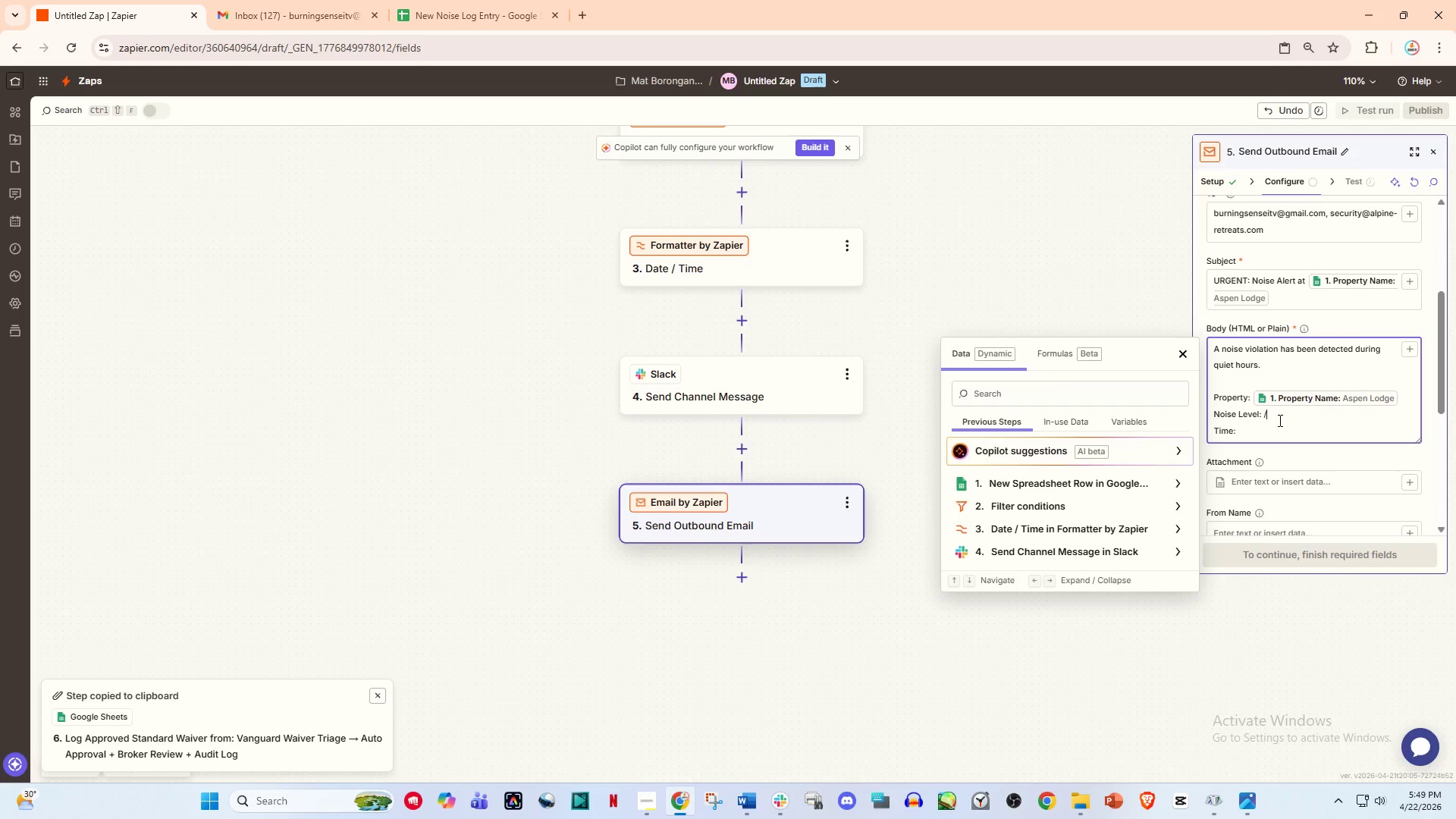 
left_click([1106, 480])
 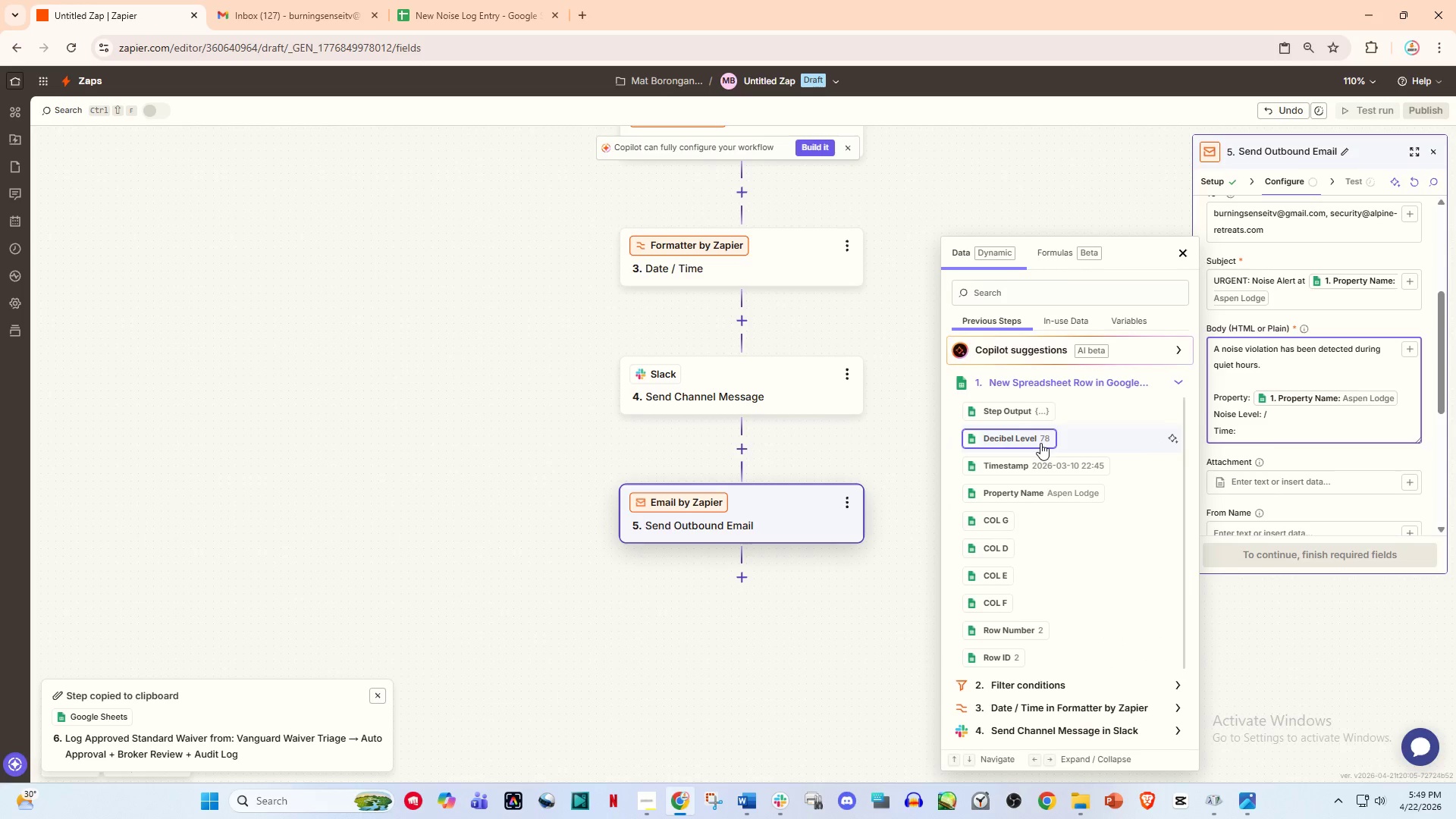 
left_click([1242, 431])
 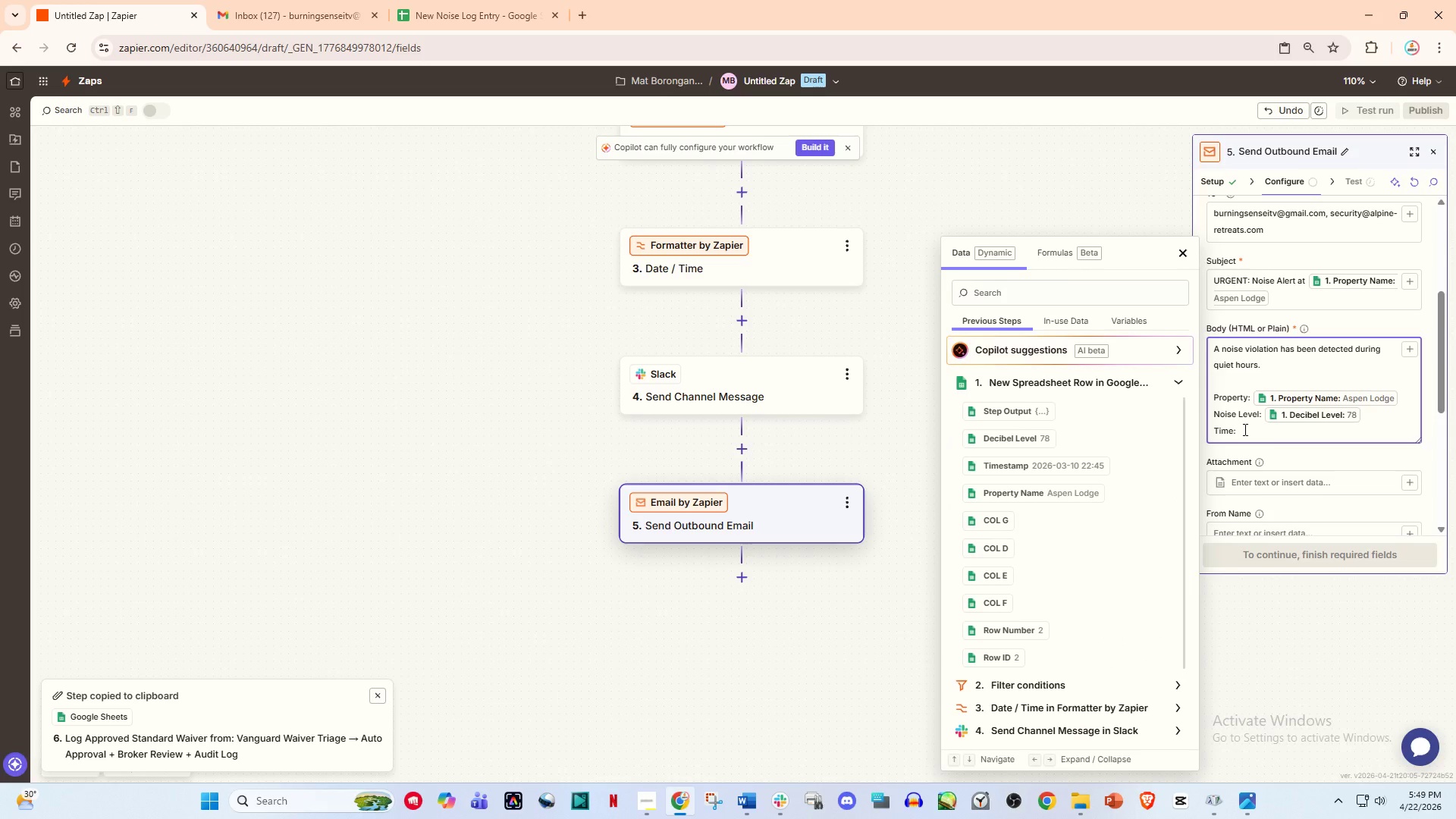 
key(Slash)
 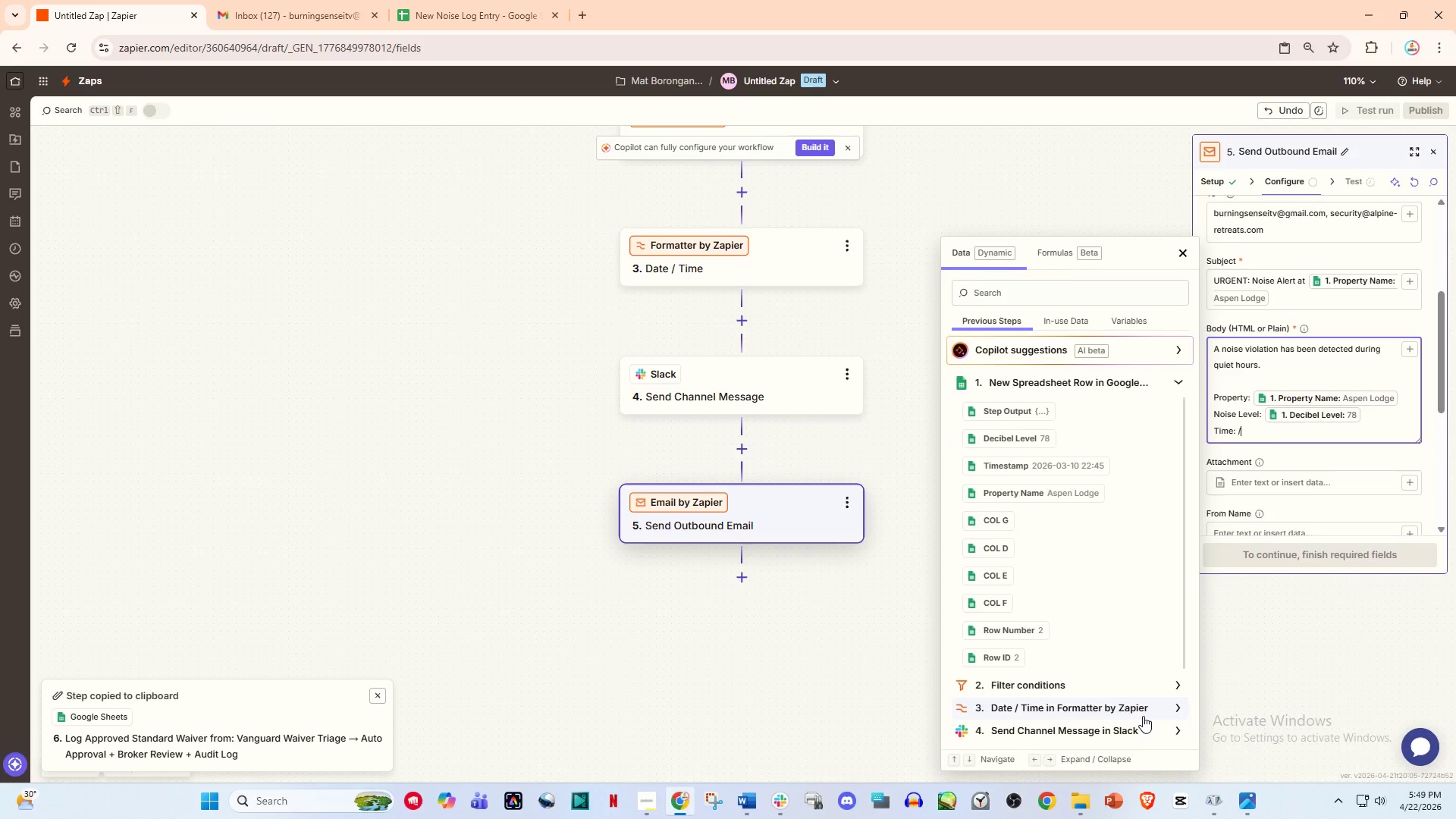 
left_click([1112, 700])
 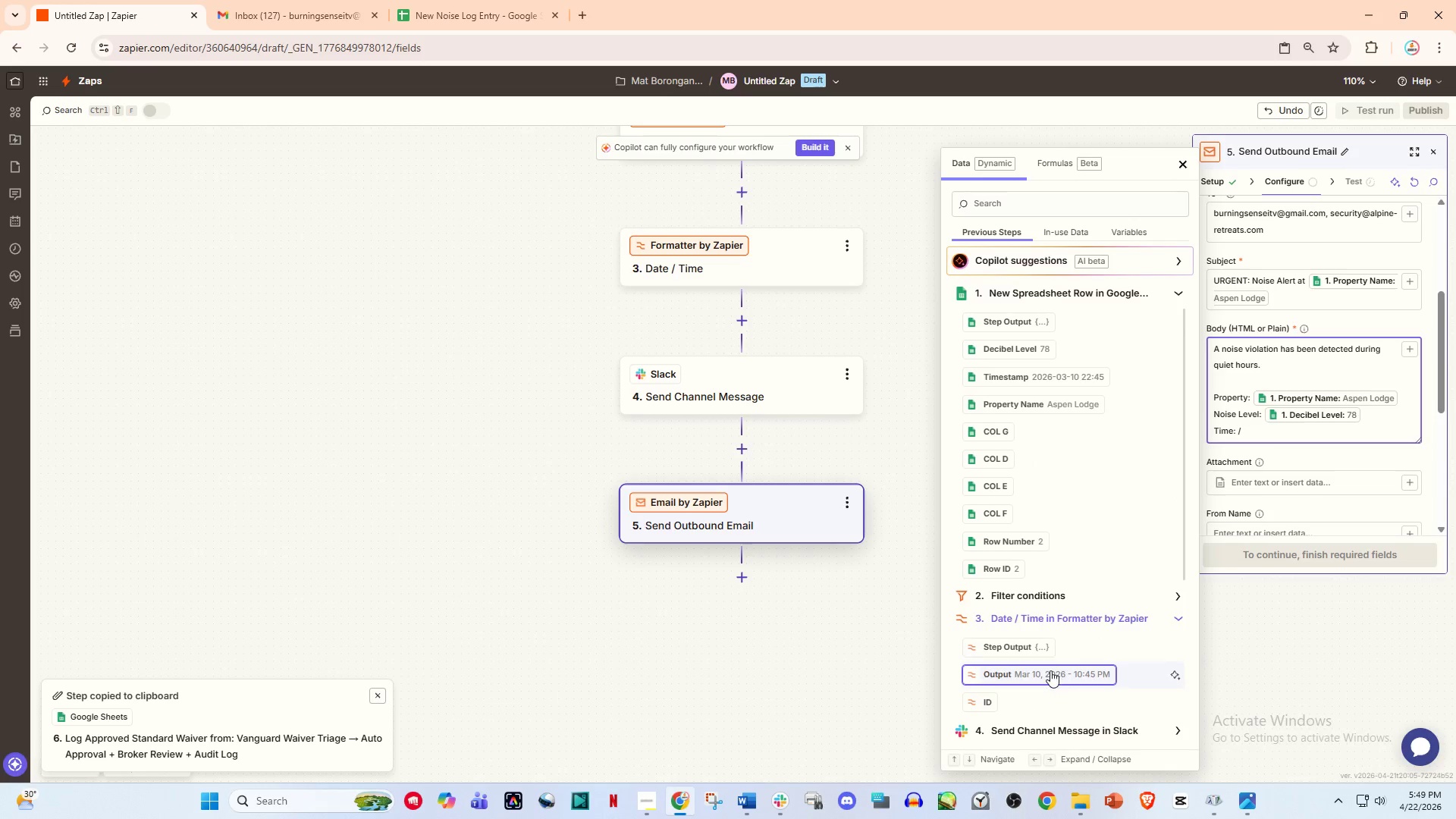 
left_click([1050, 670])
 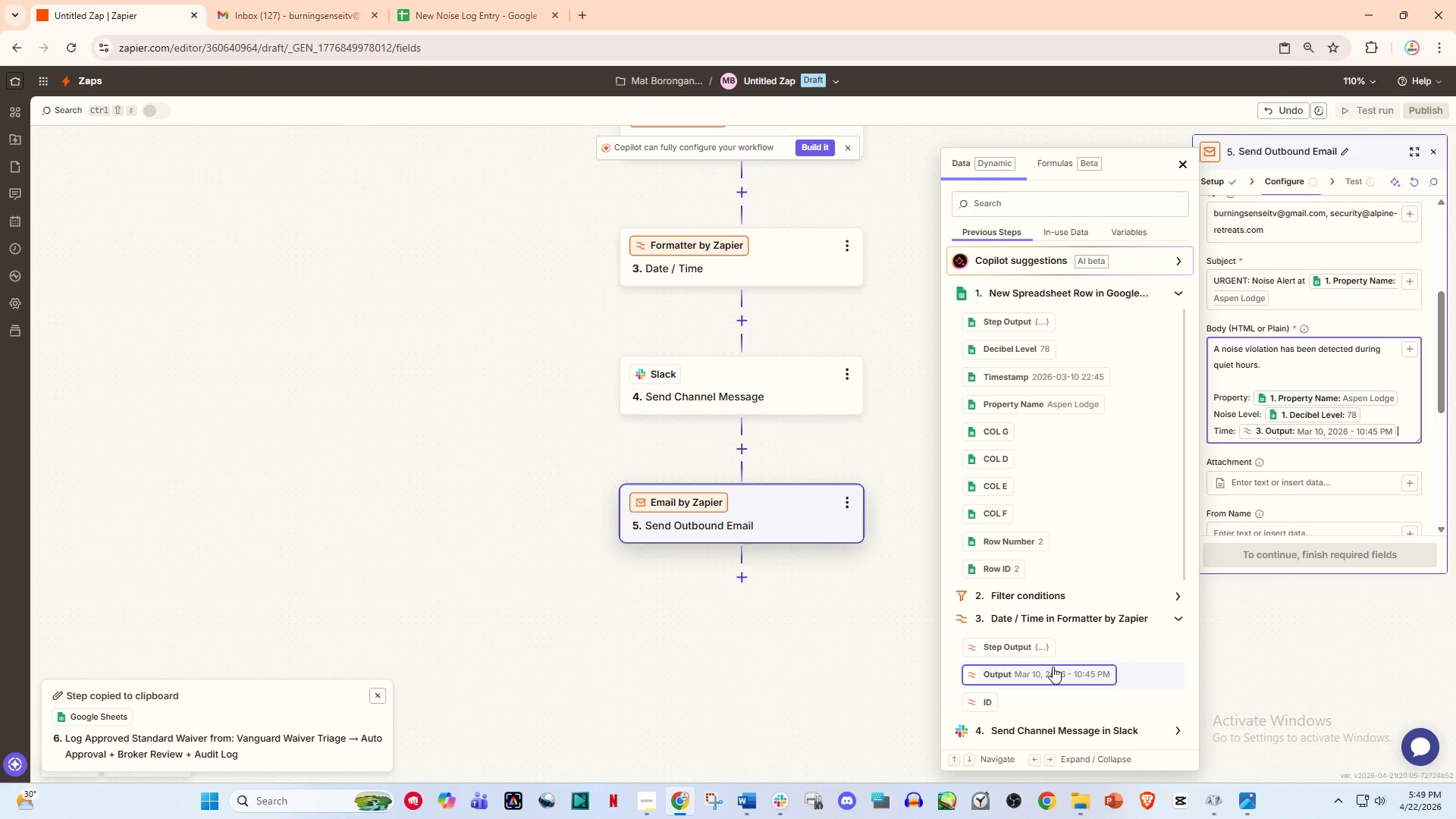 
wait(8.26)
 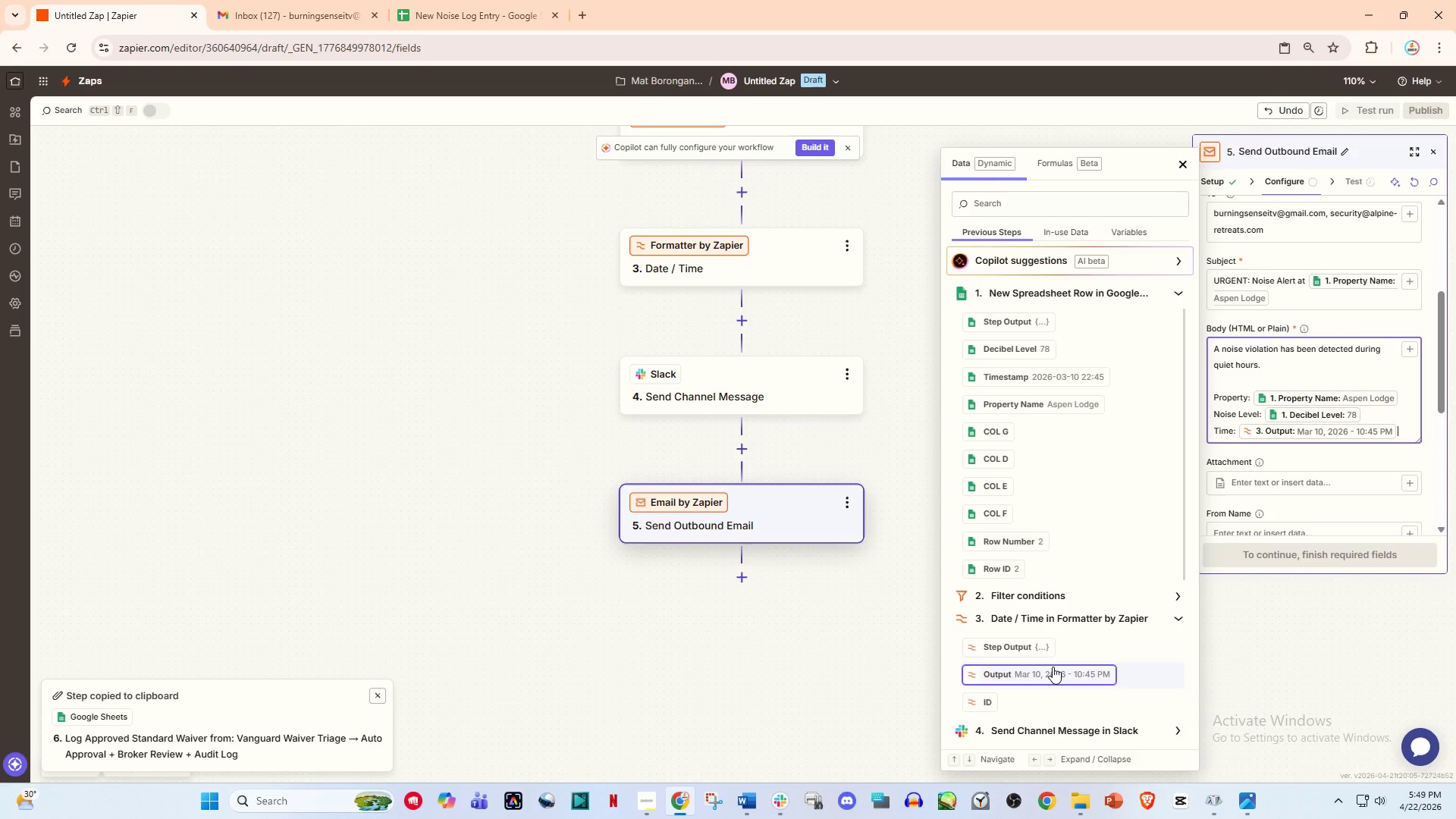 
scroll: coordinate [1320, 412], scroll_direction: down, amount: 2.0
 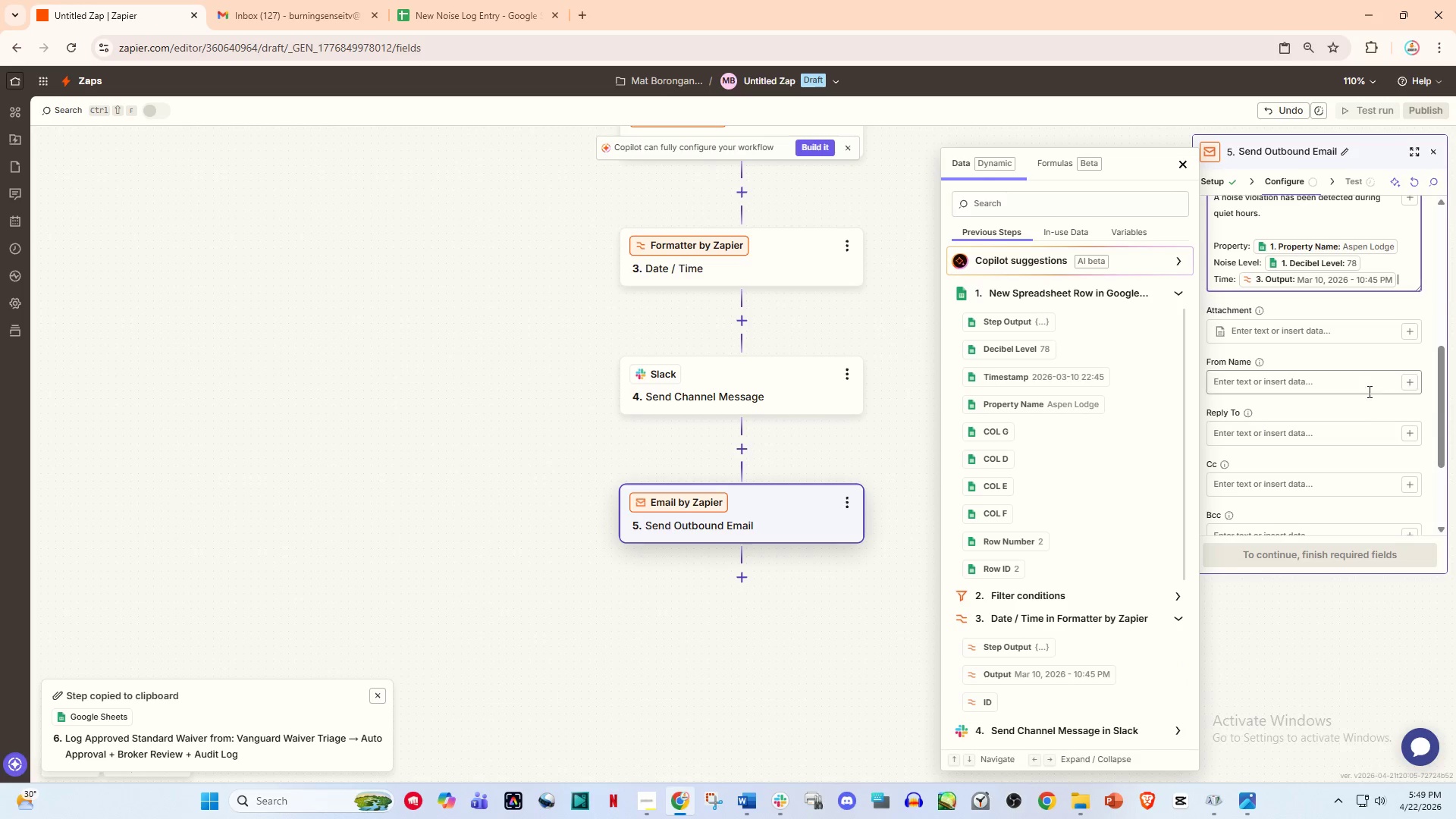 
scroll: coordinate [1362, 419], scroll_direction: up, amount: 1.0
 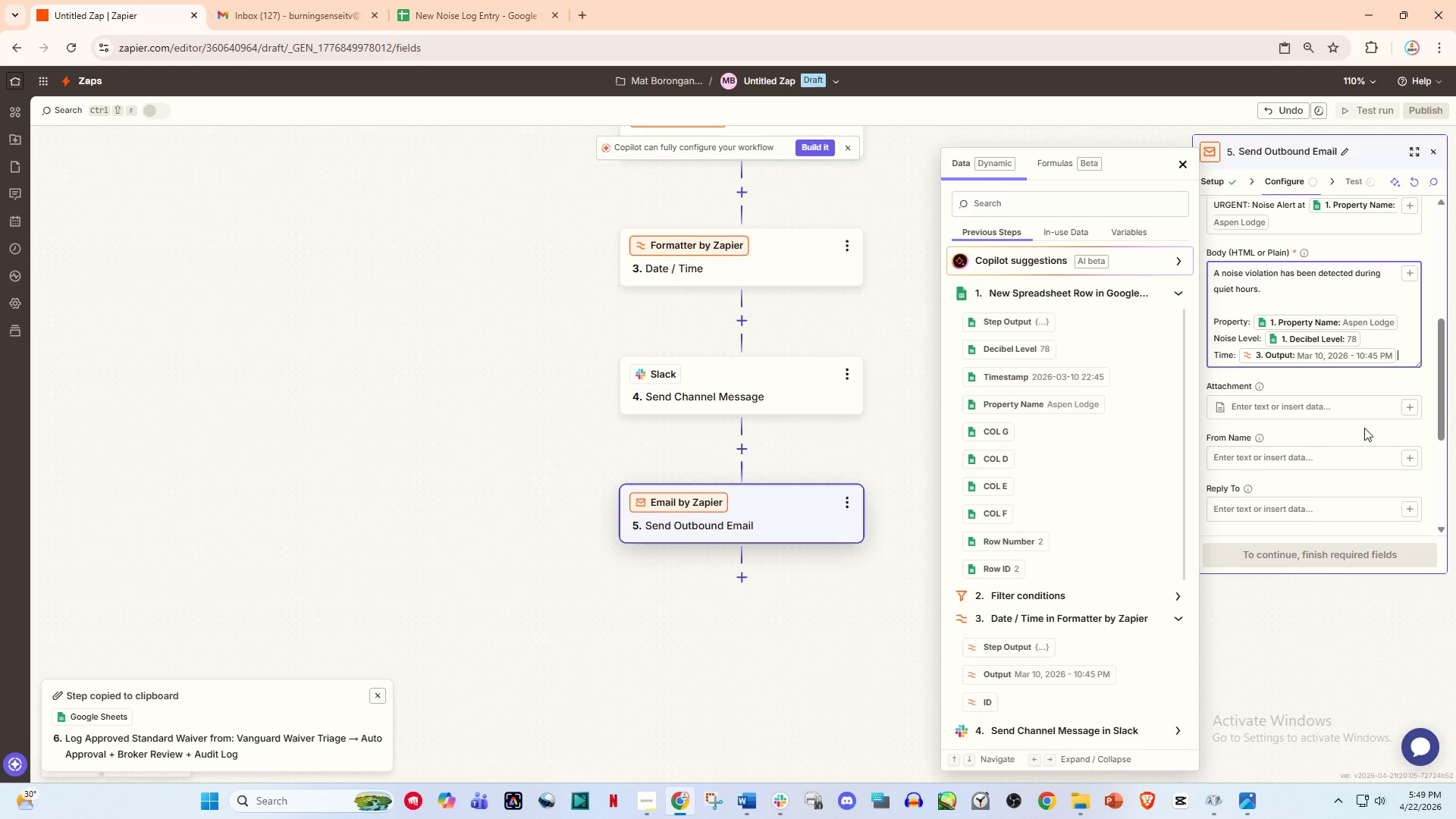 
key(Enter)
 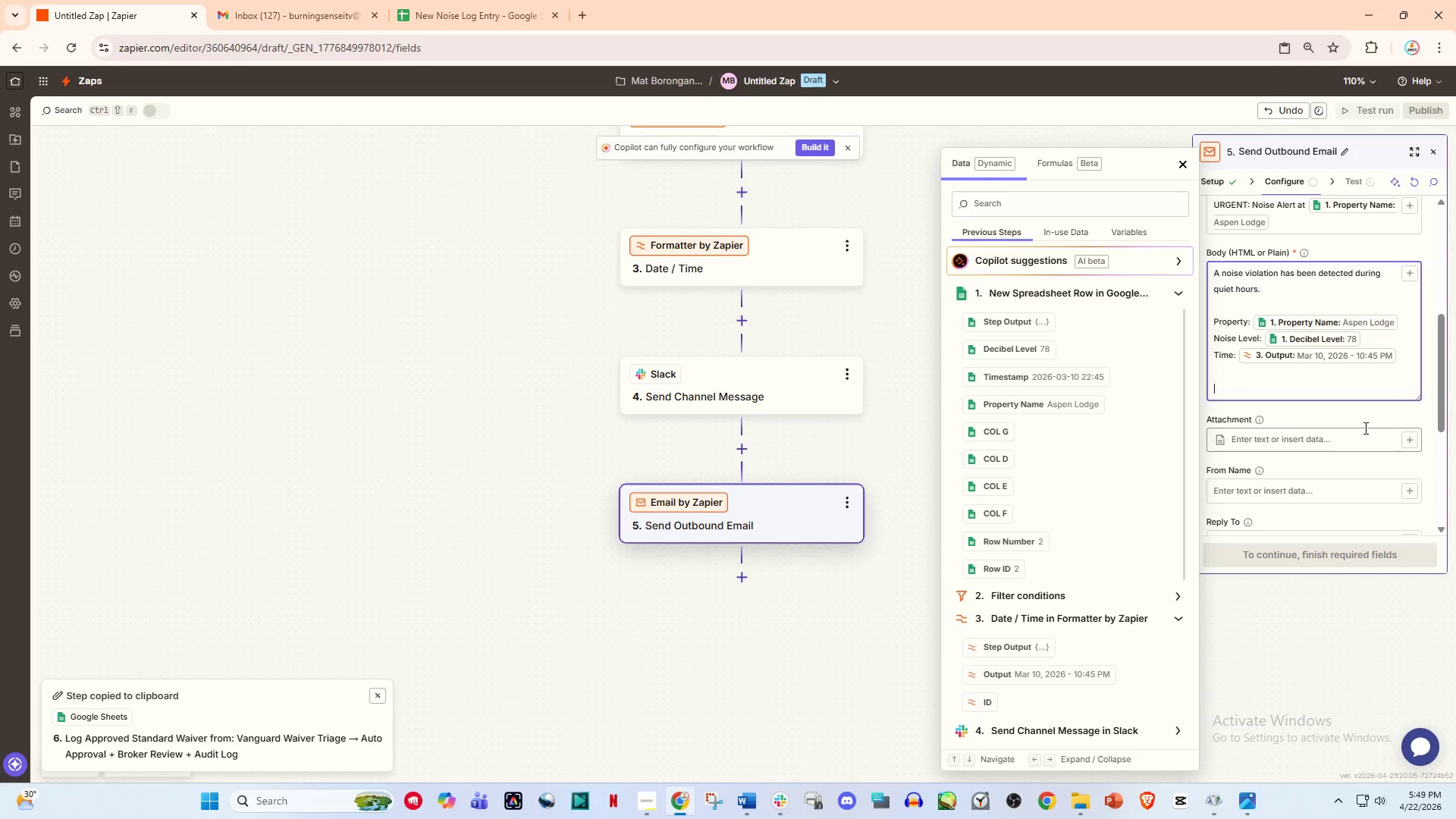 
key(Enter)
 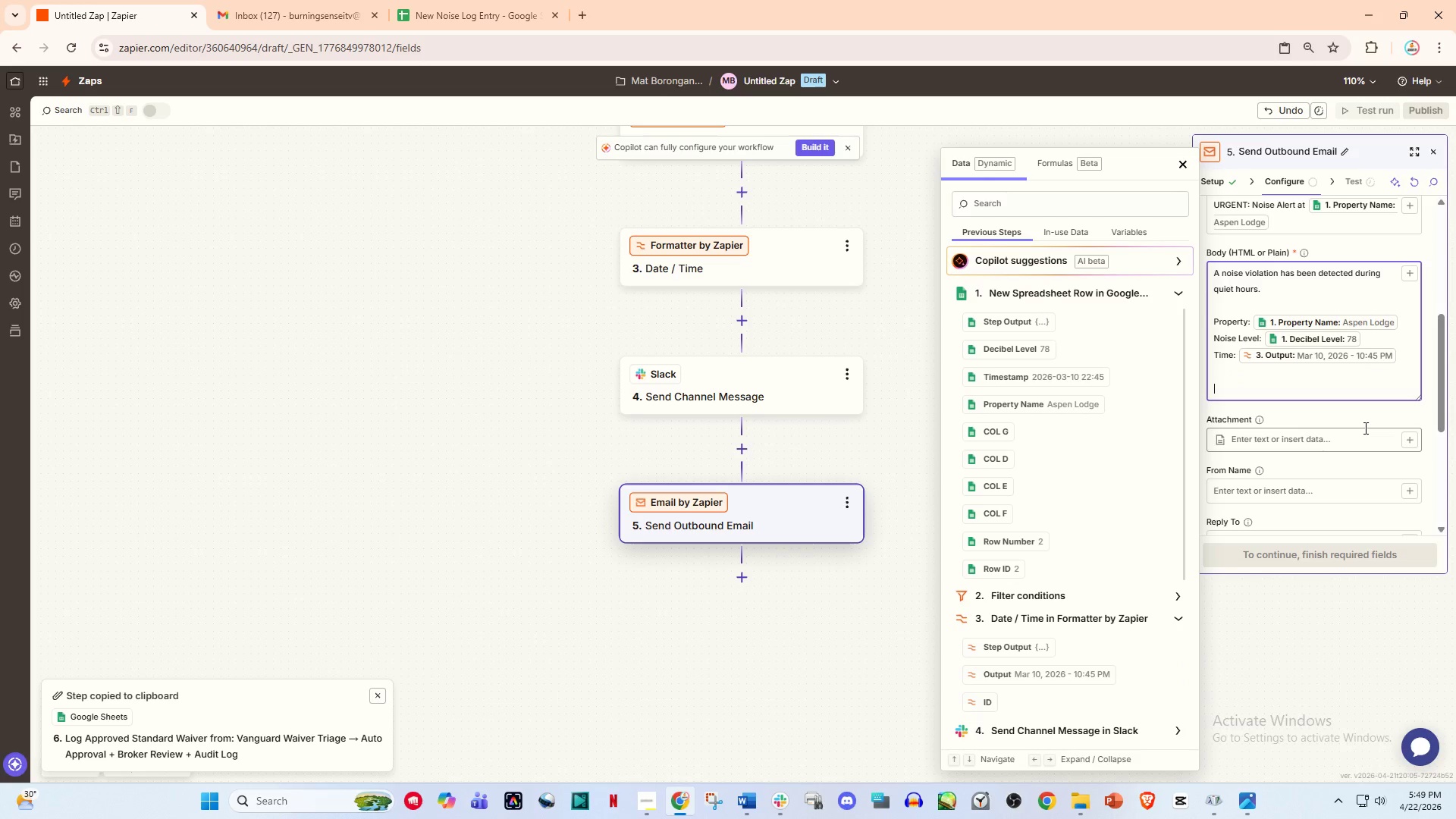 
type(Please dispac)
key(Backspace)
type(tch security immediately.)
 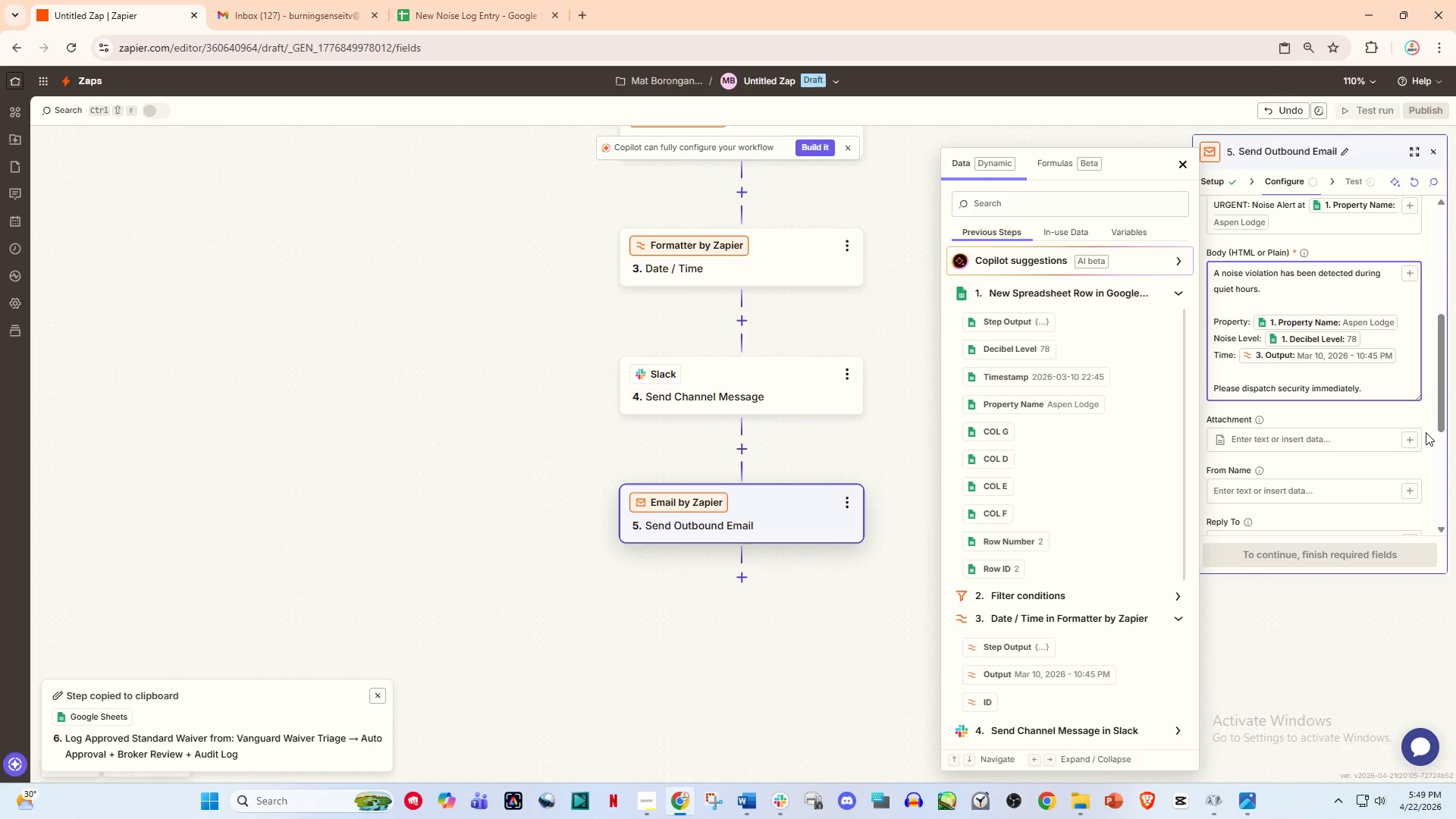 
scroll: coordinate [1300, 471], scroll_direction: down, amount: 1.0
 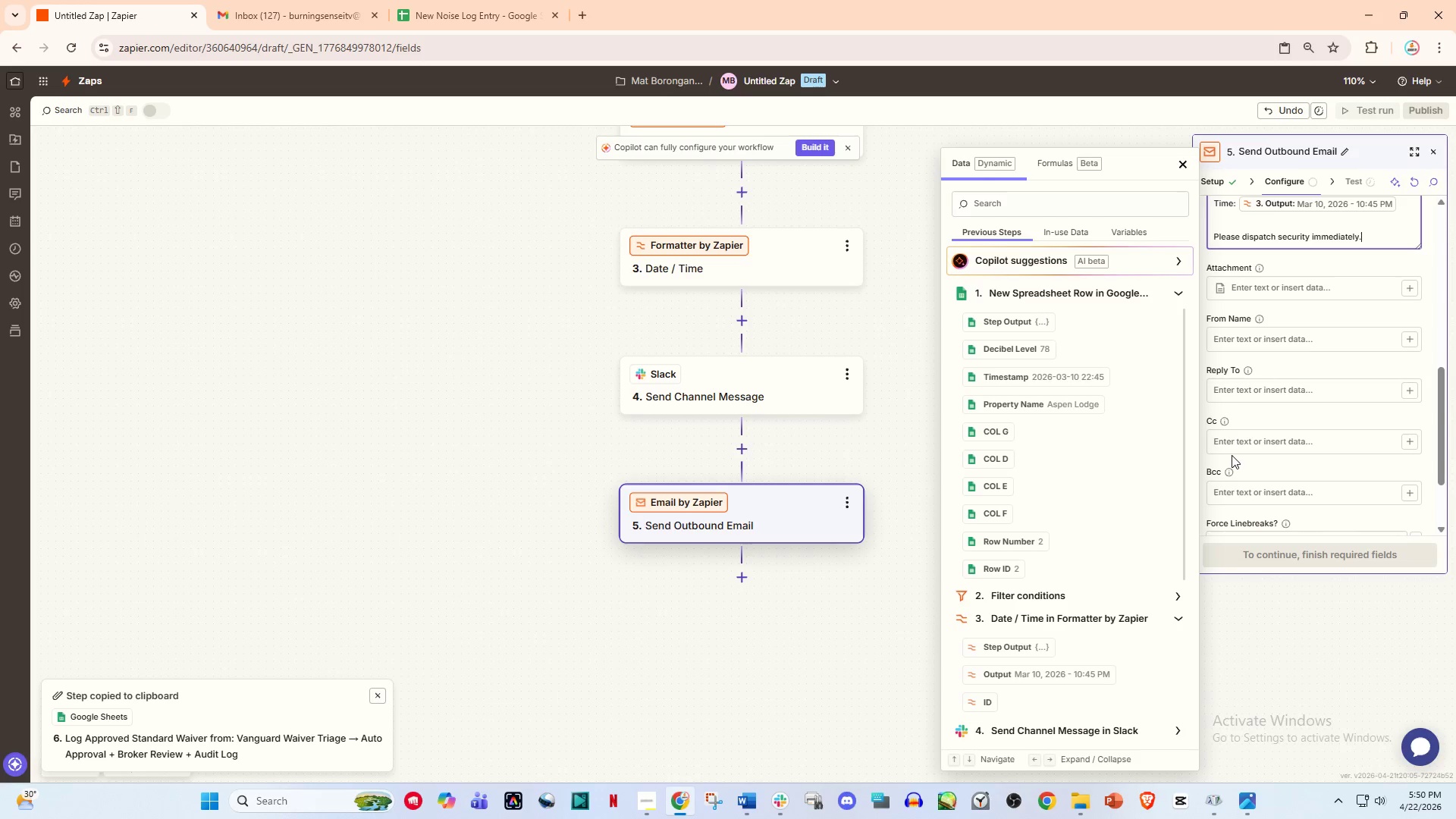 
wait(22.41)
 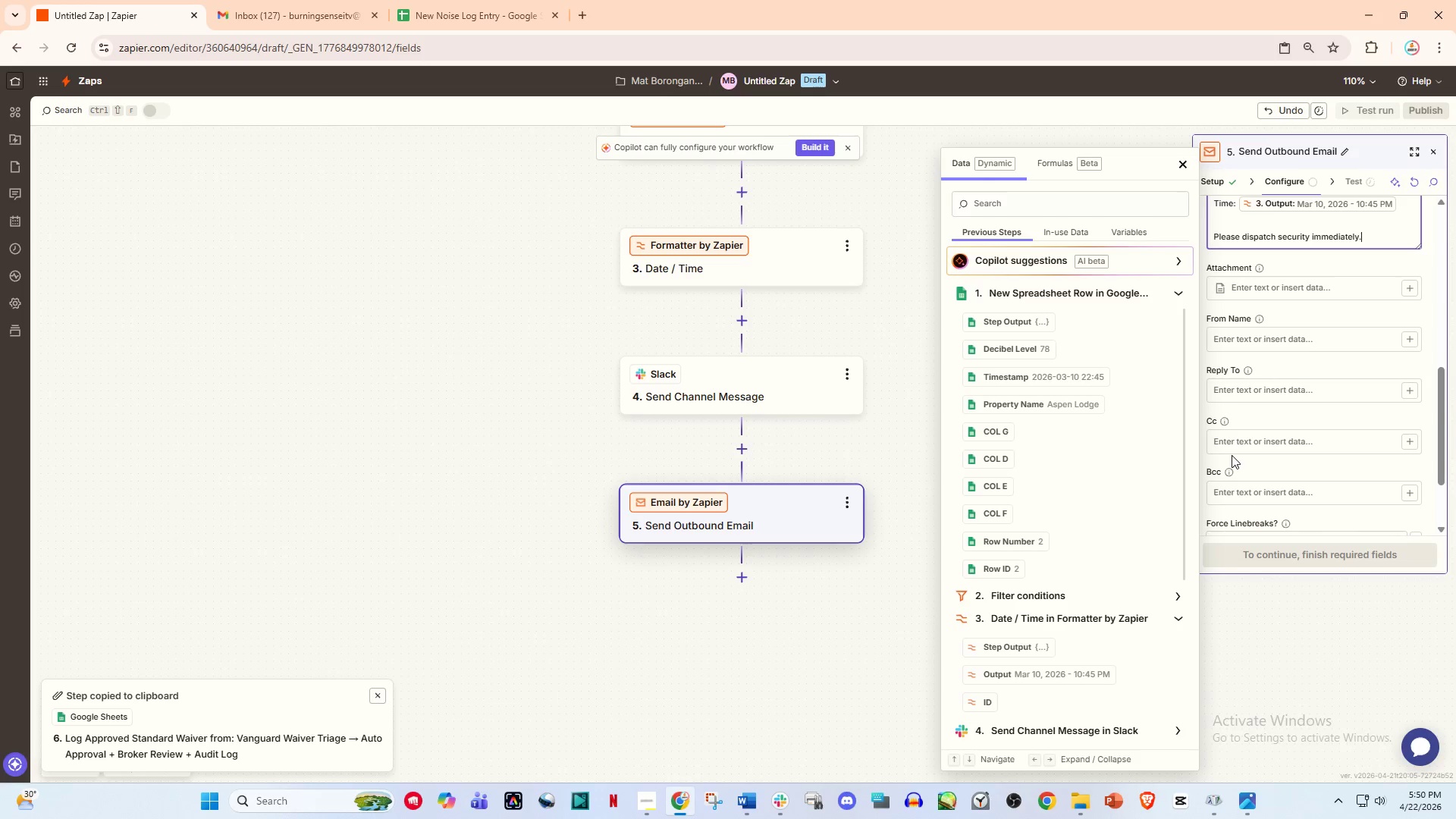 
left_click([516, 492])
 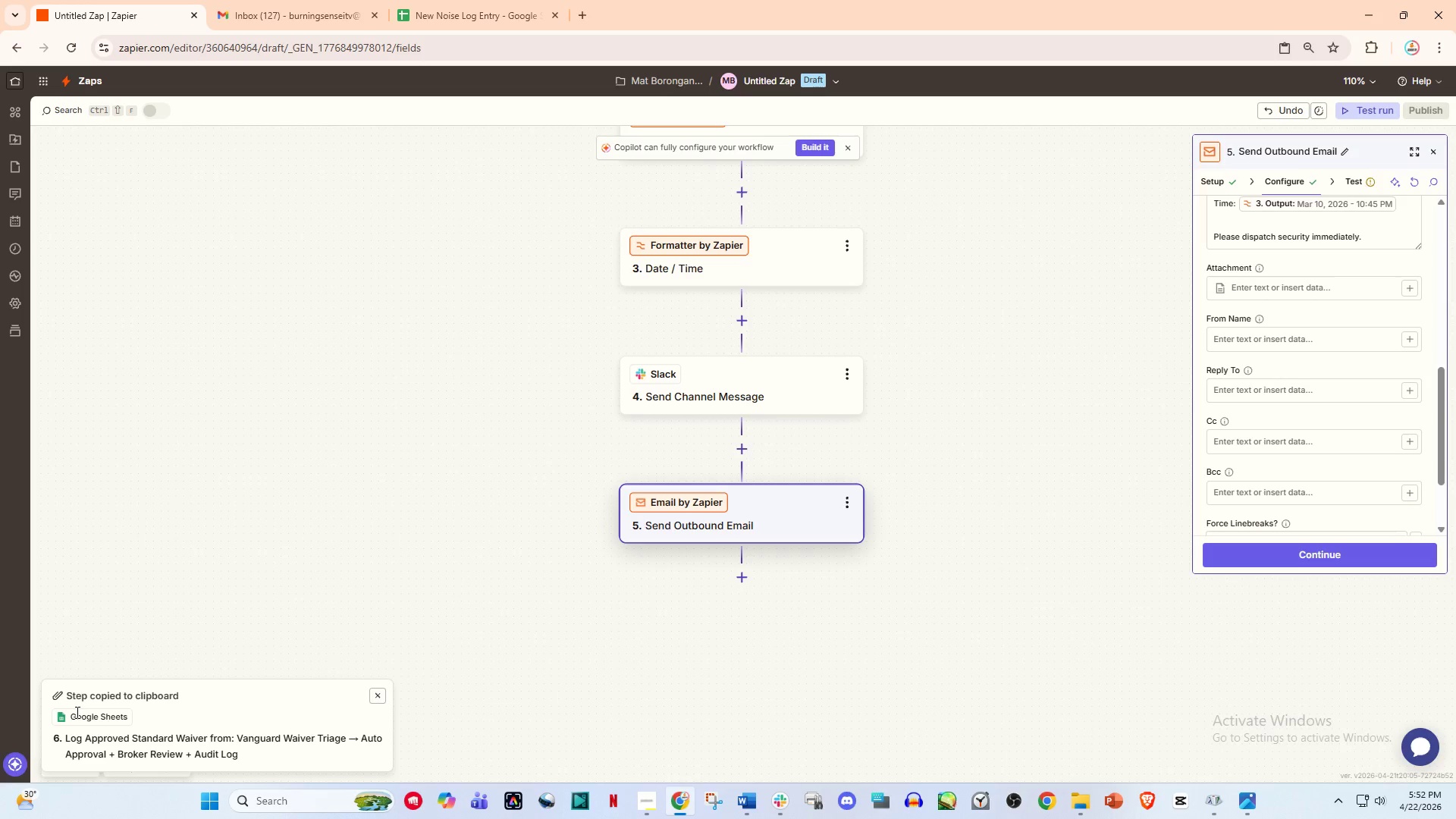 
wait(144.17)
 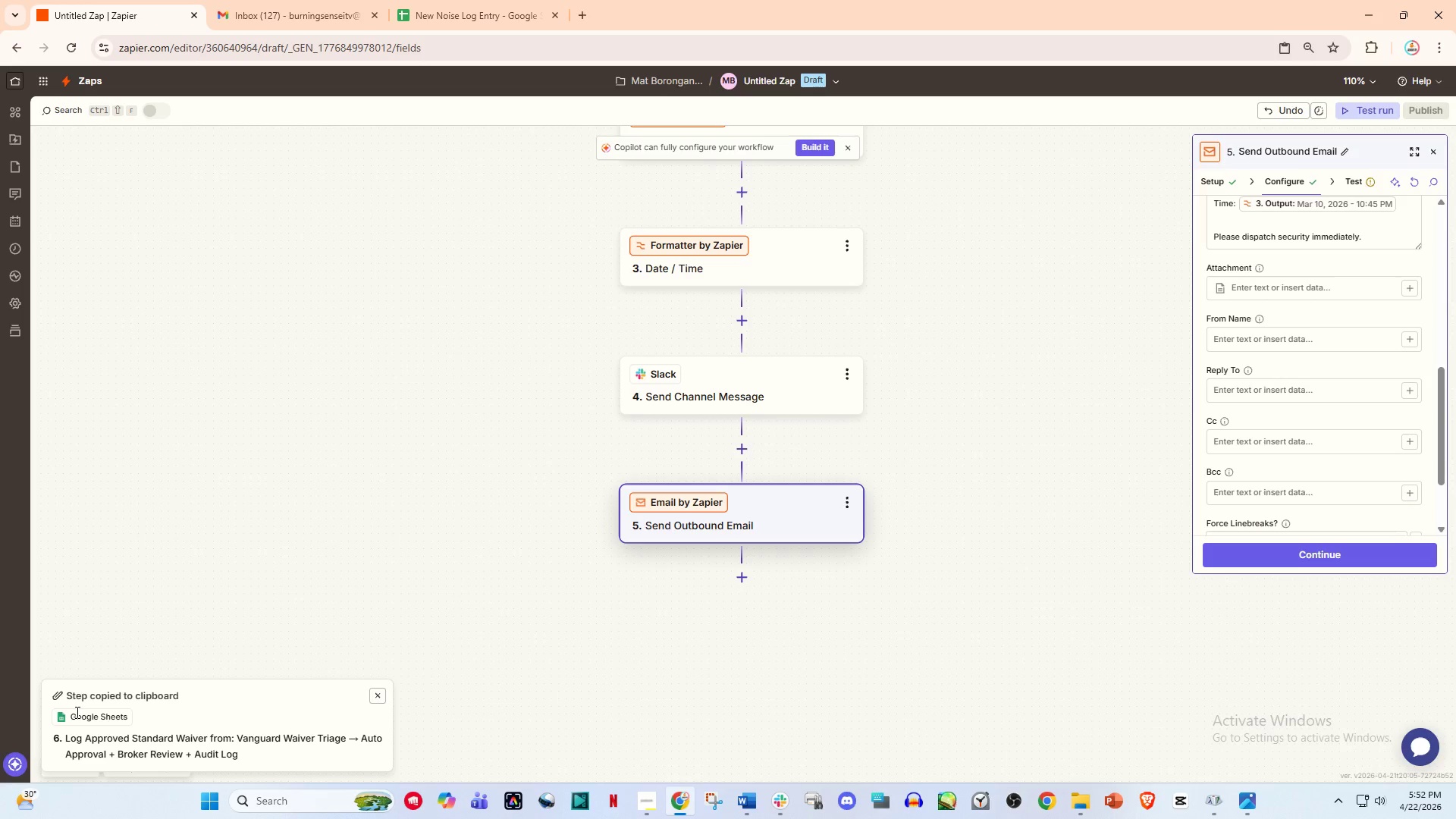 
left_click([1318, 552])
 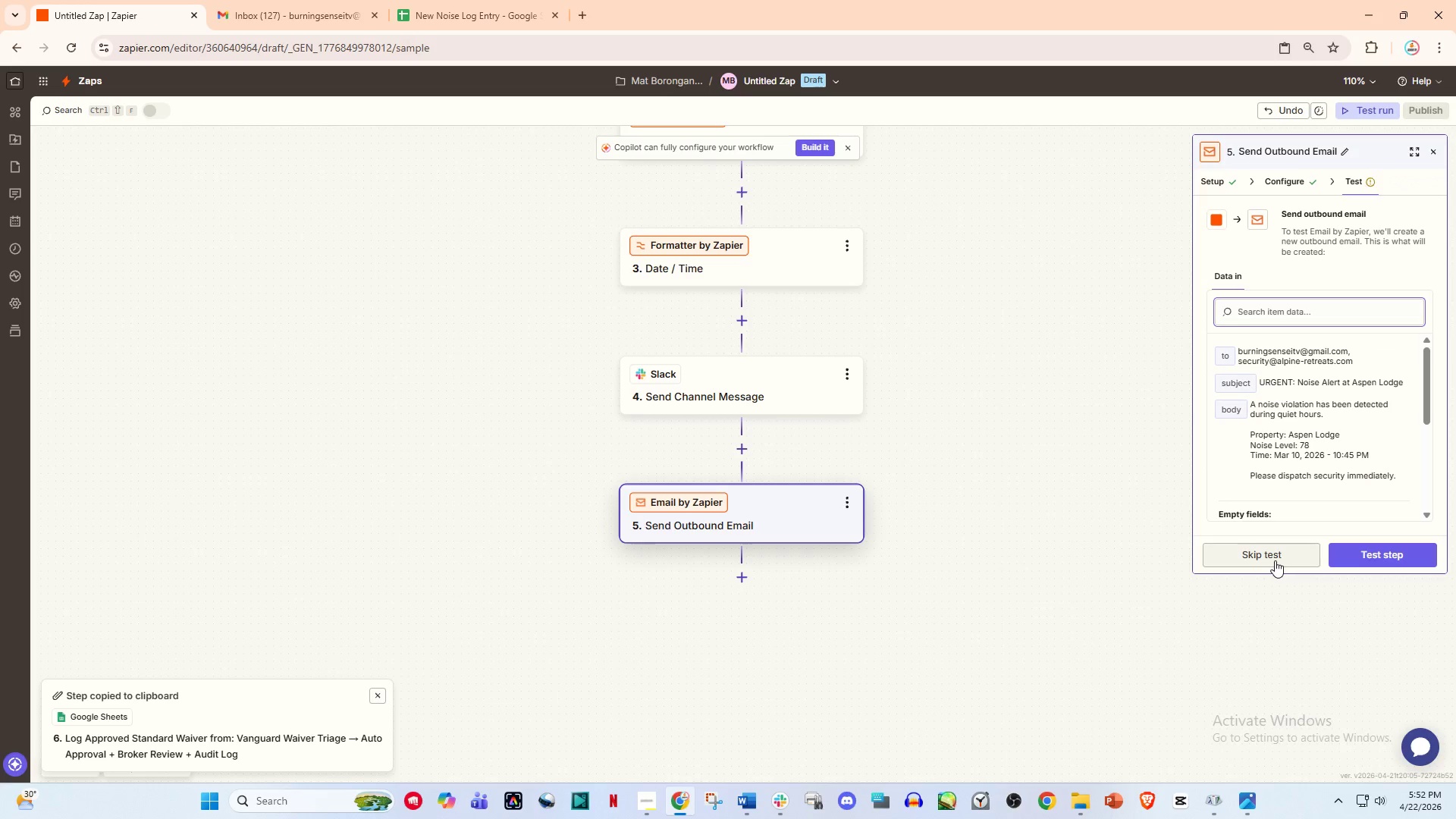 
left_click([1275, 560])
 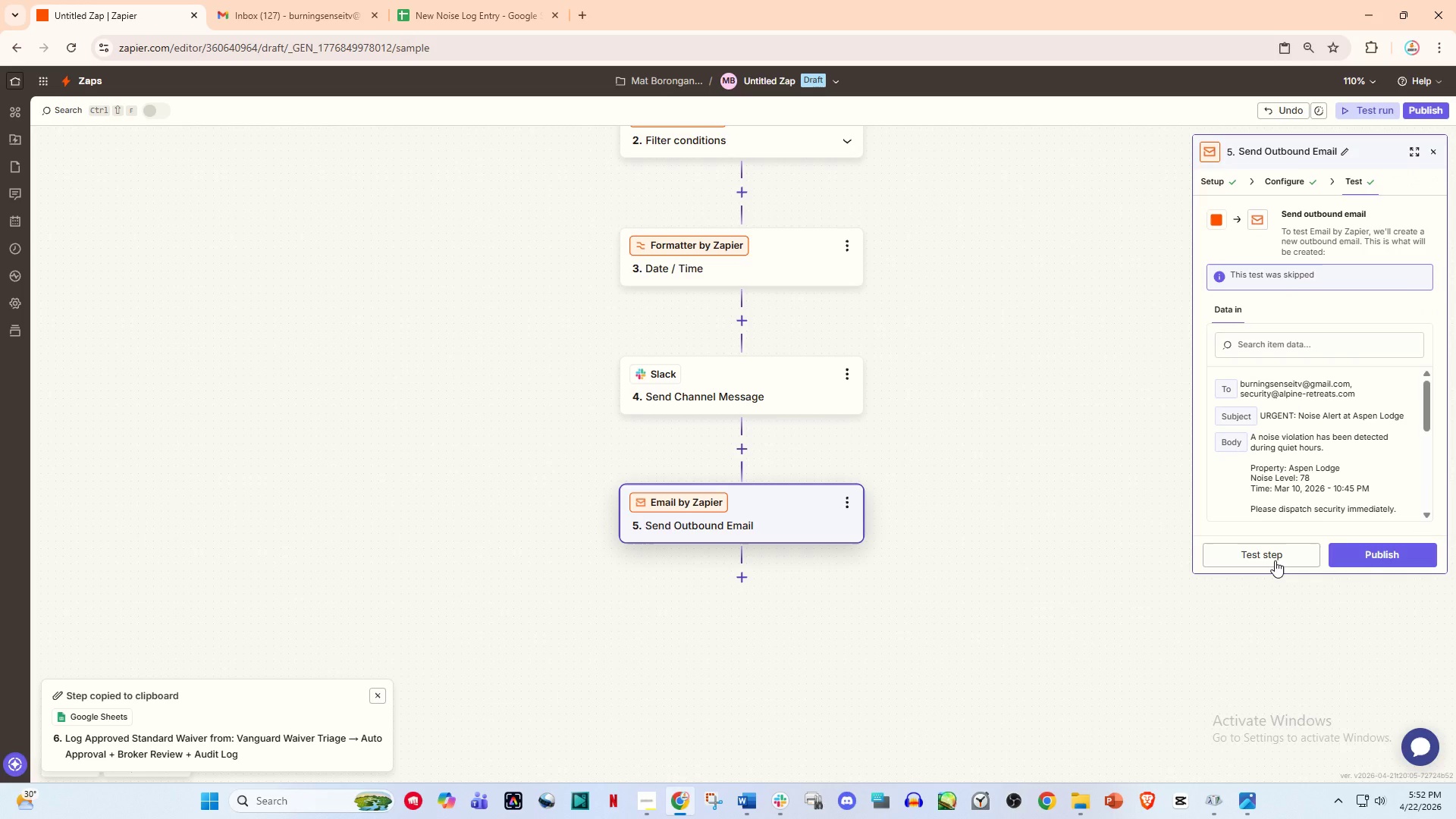 
wait(25.8)
 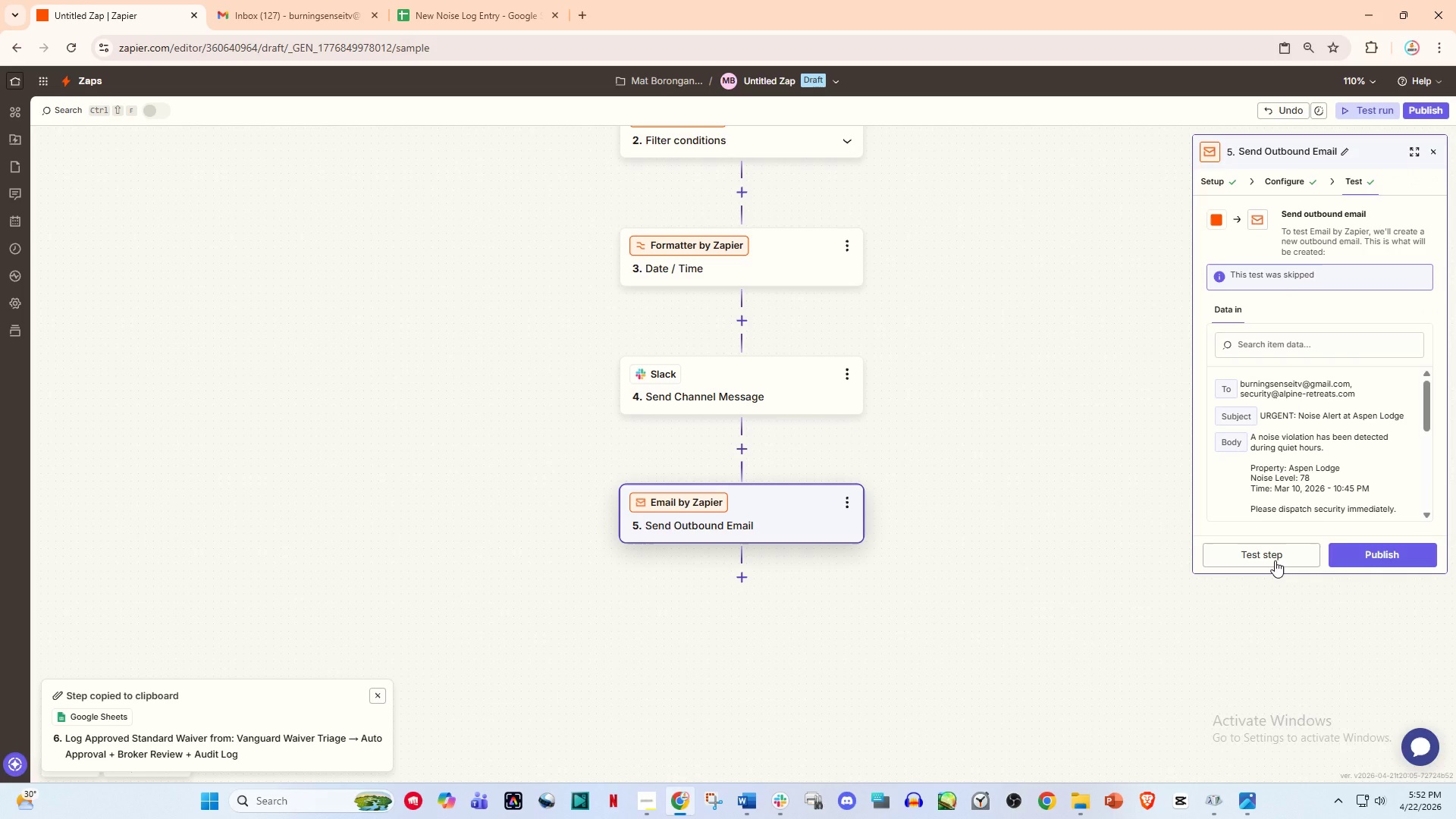 
left_click([733, 369])
 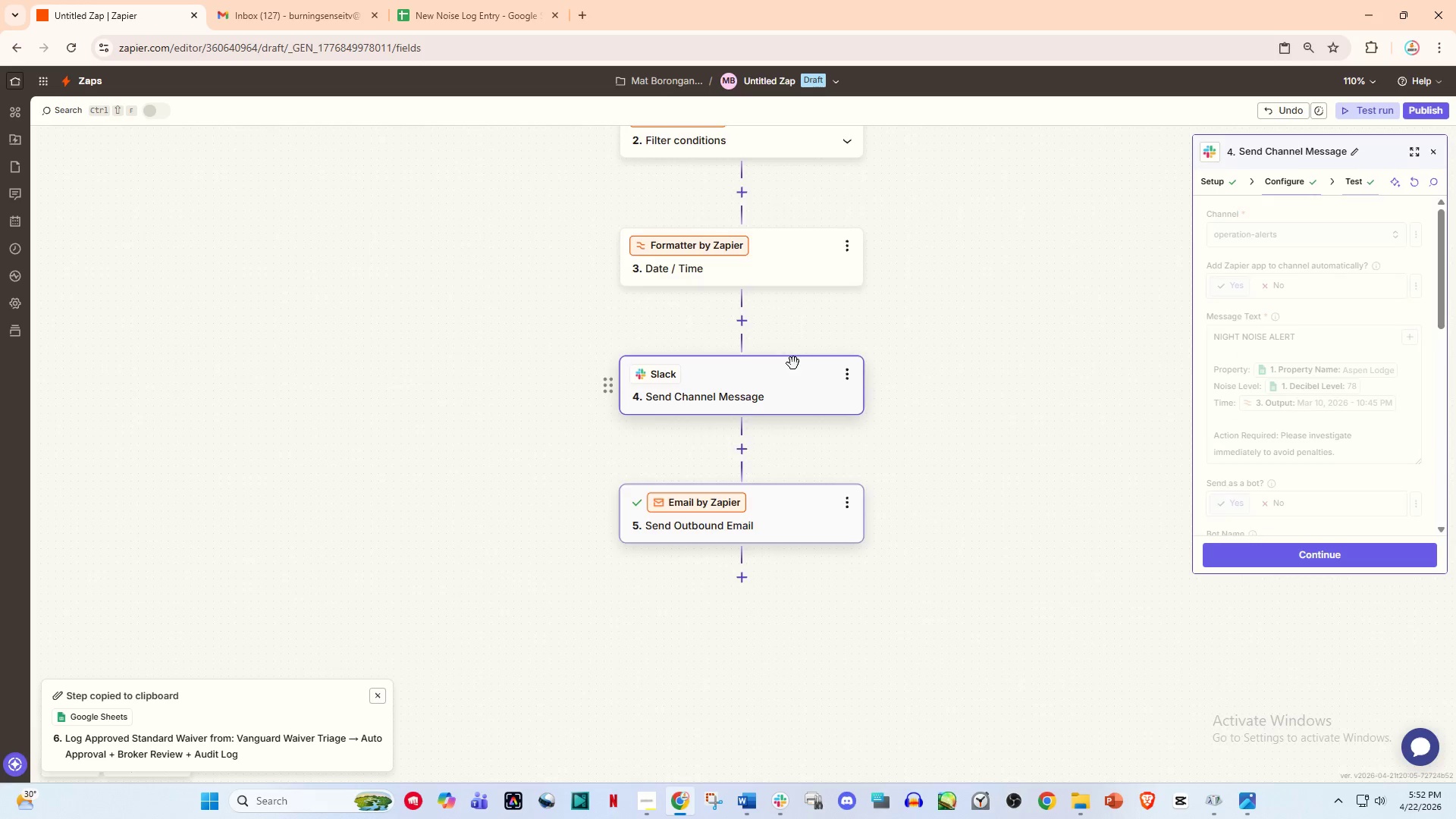 
scroll: coordinate [802, 365], scroll_direction: up, amount: 2.0
 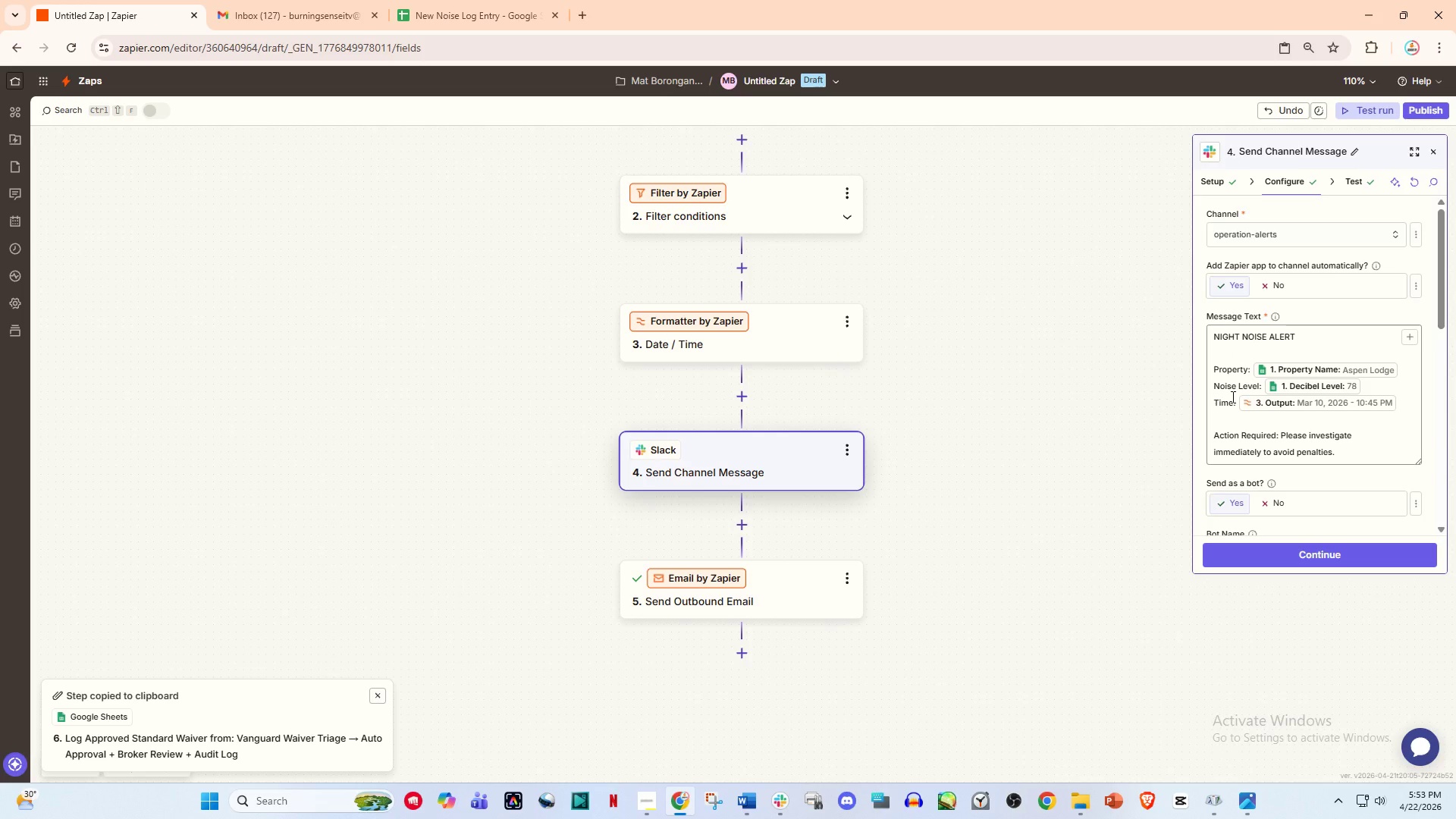 
wait(13.42)
 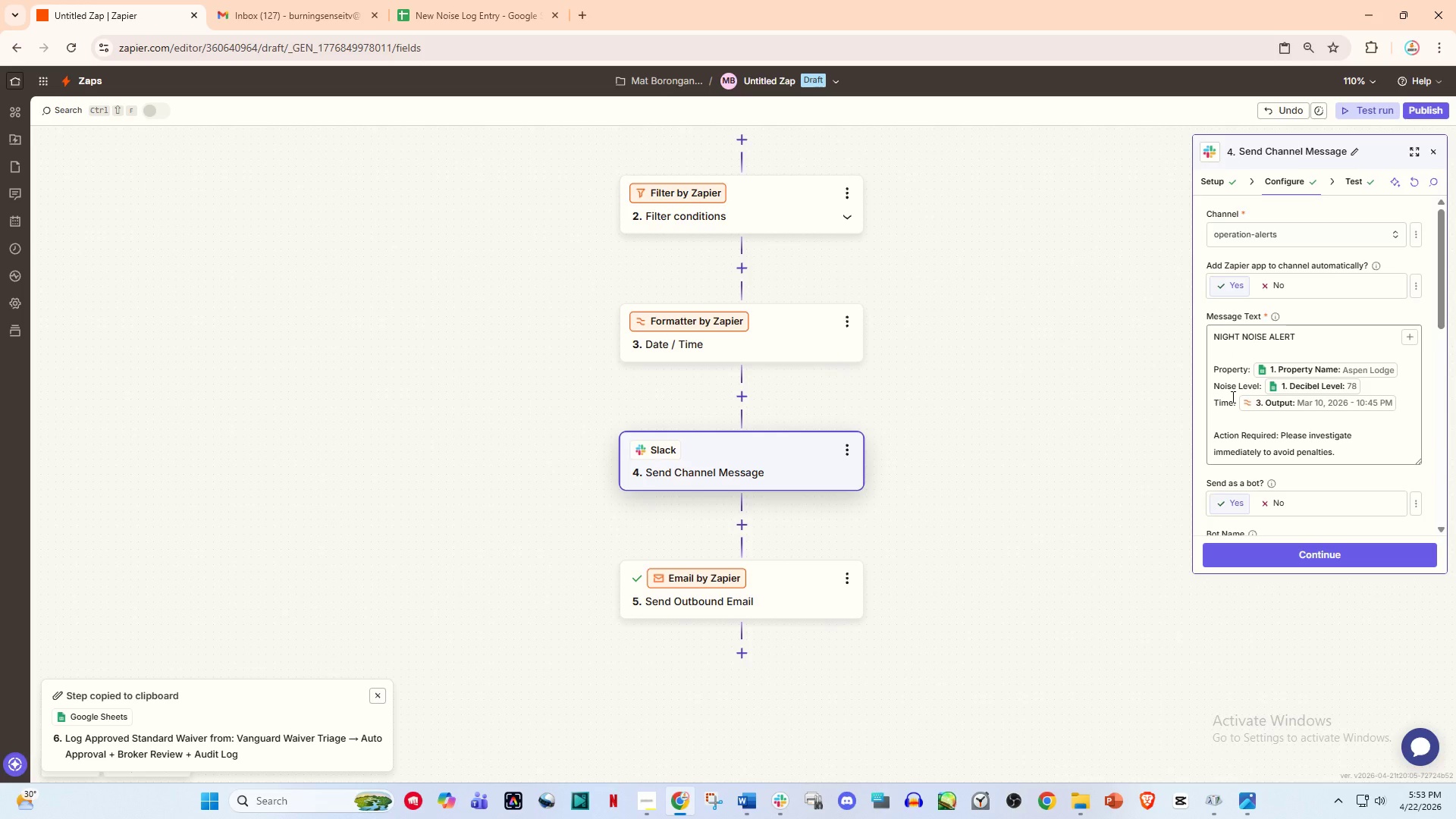 
scroll: coordinate [887, 242], scroll_direction: up, amount: 3.0
 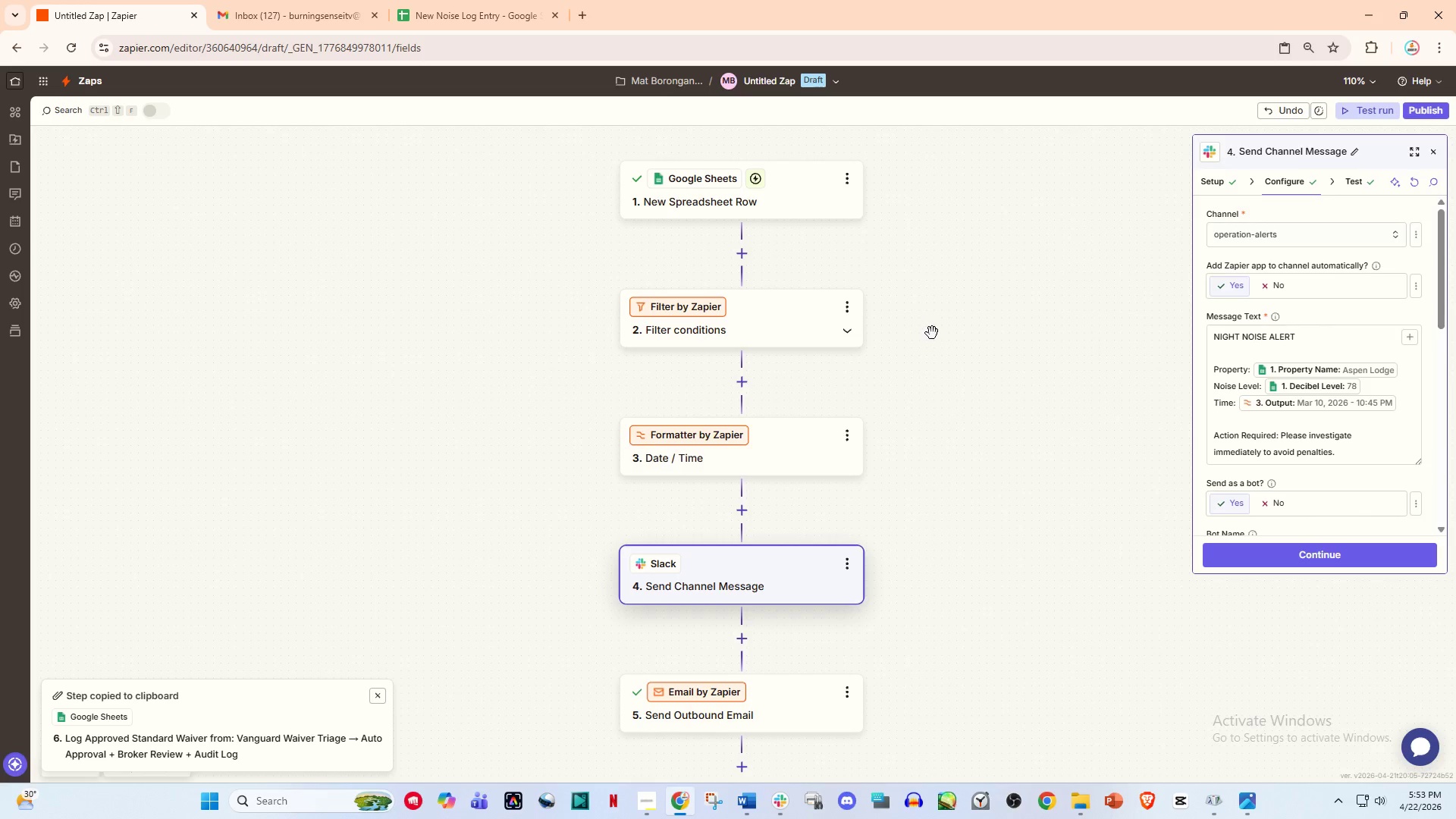 
double_click([334, 0])
 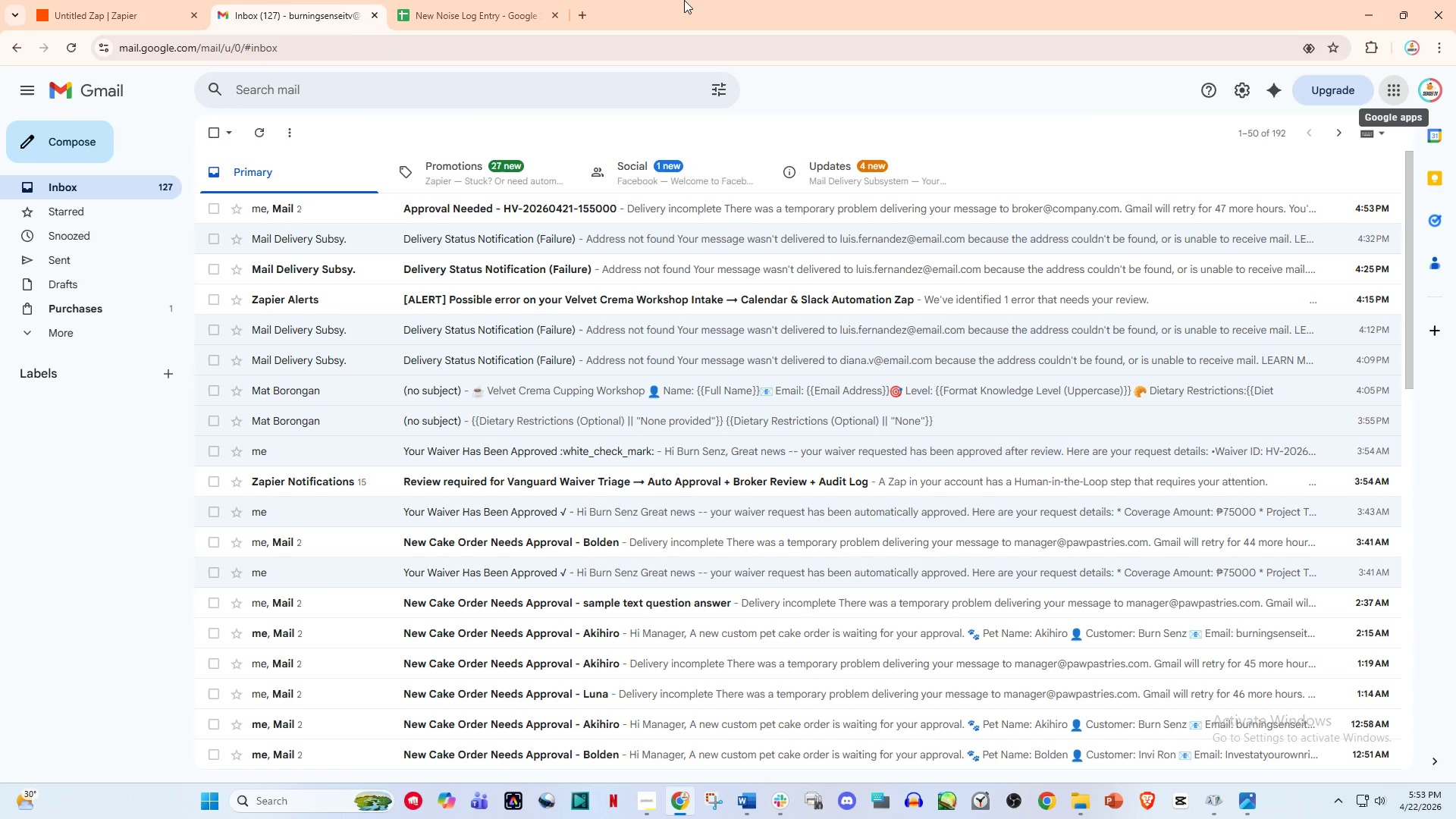 
wait(6.84)
 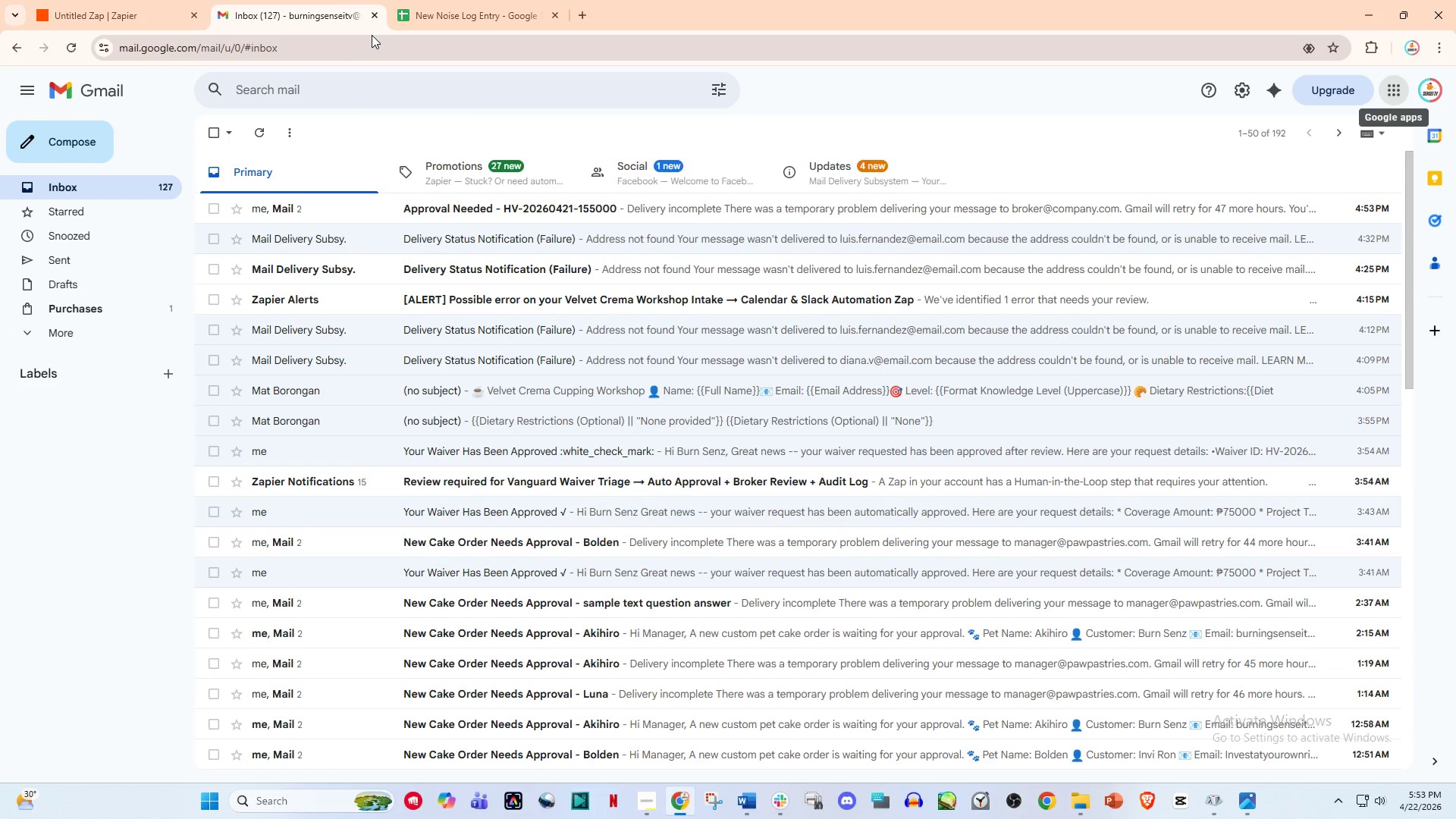 
left_click([458, 0])
 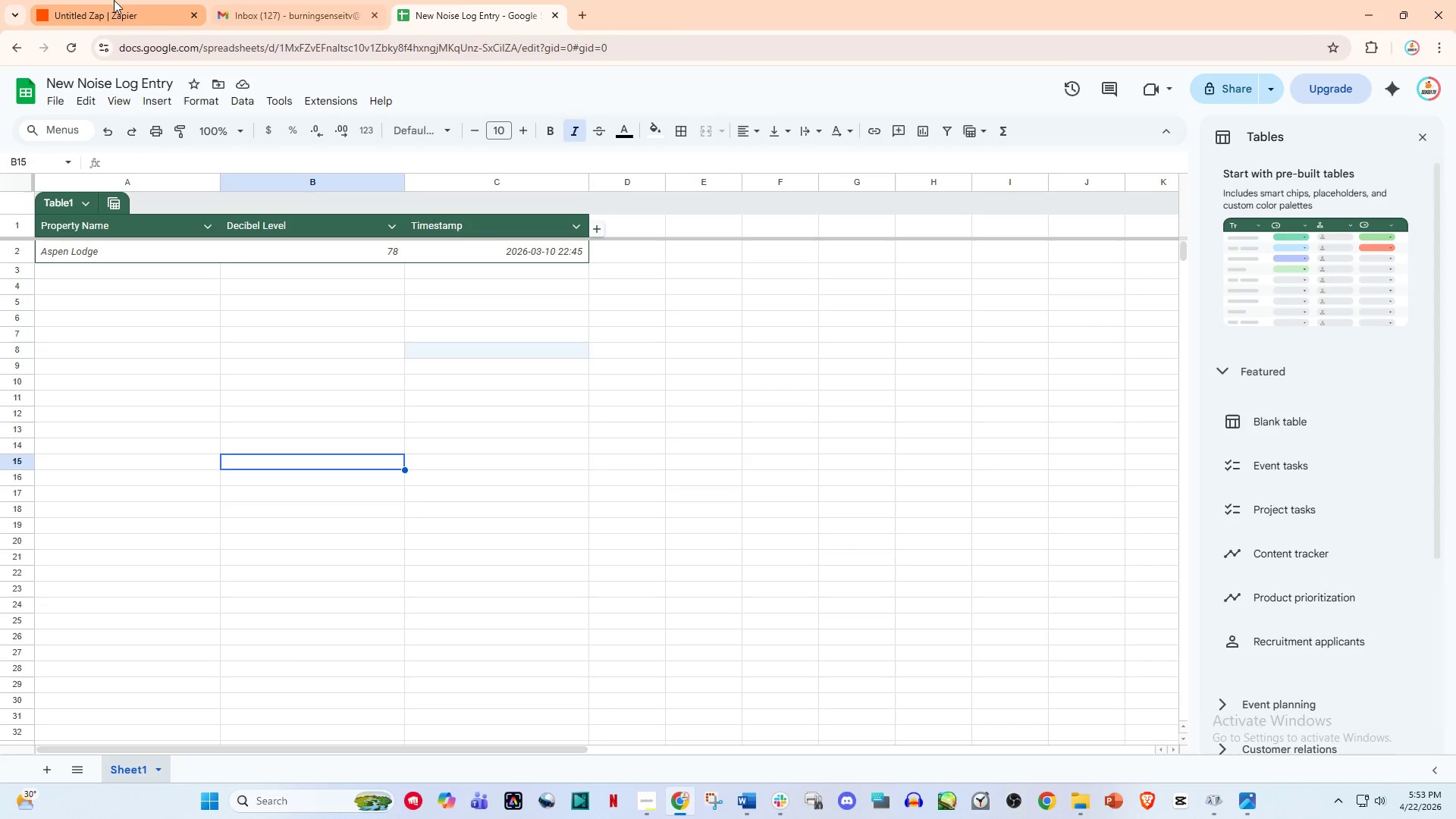 
left_click([109, 0])
 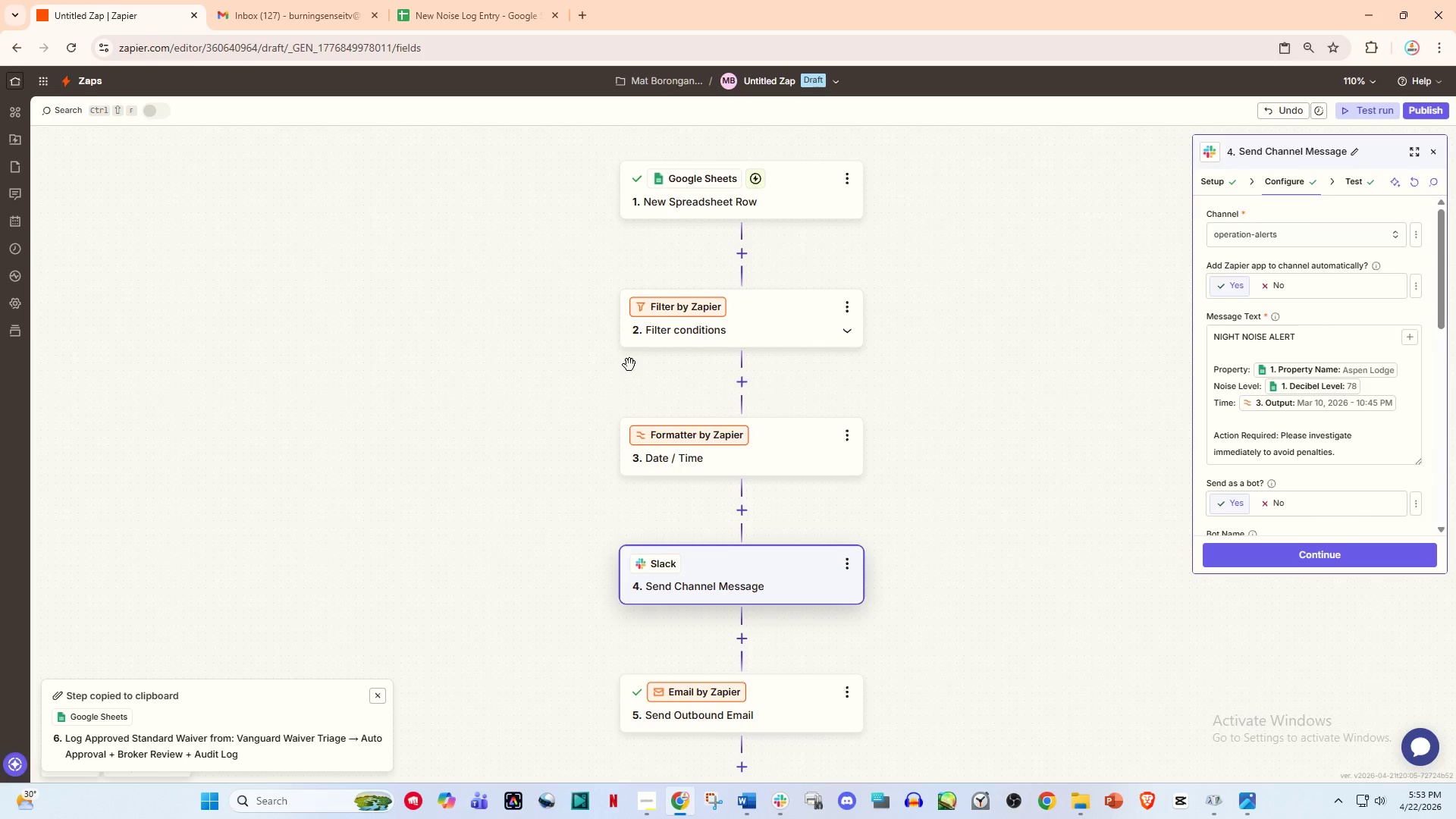 
scroll: coordinate [686, 398], scroll_direction: none, amount: 0.0
 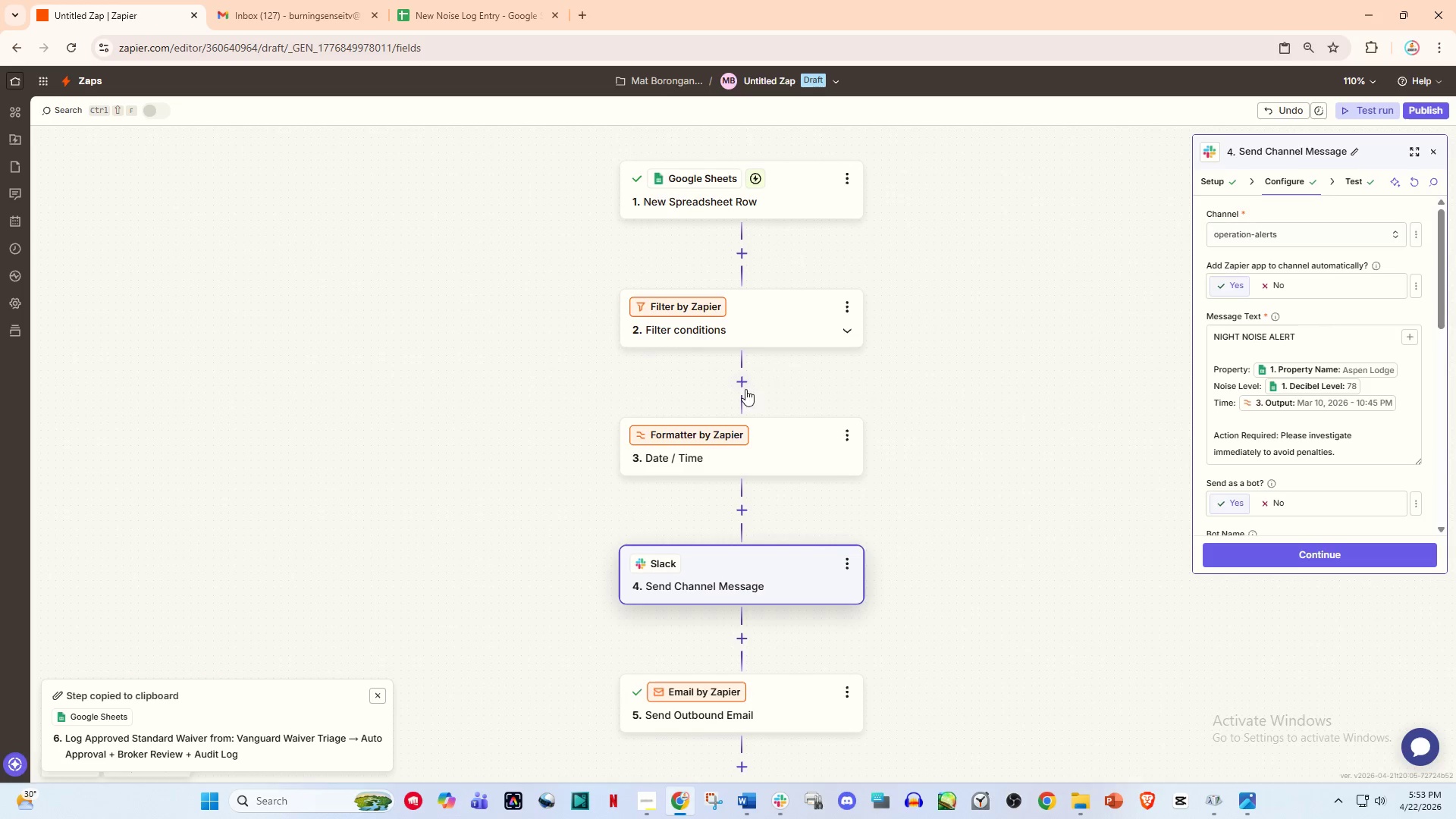 
left_click([733, 446])
 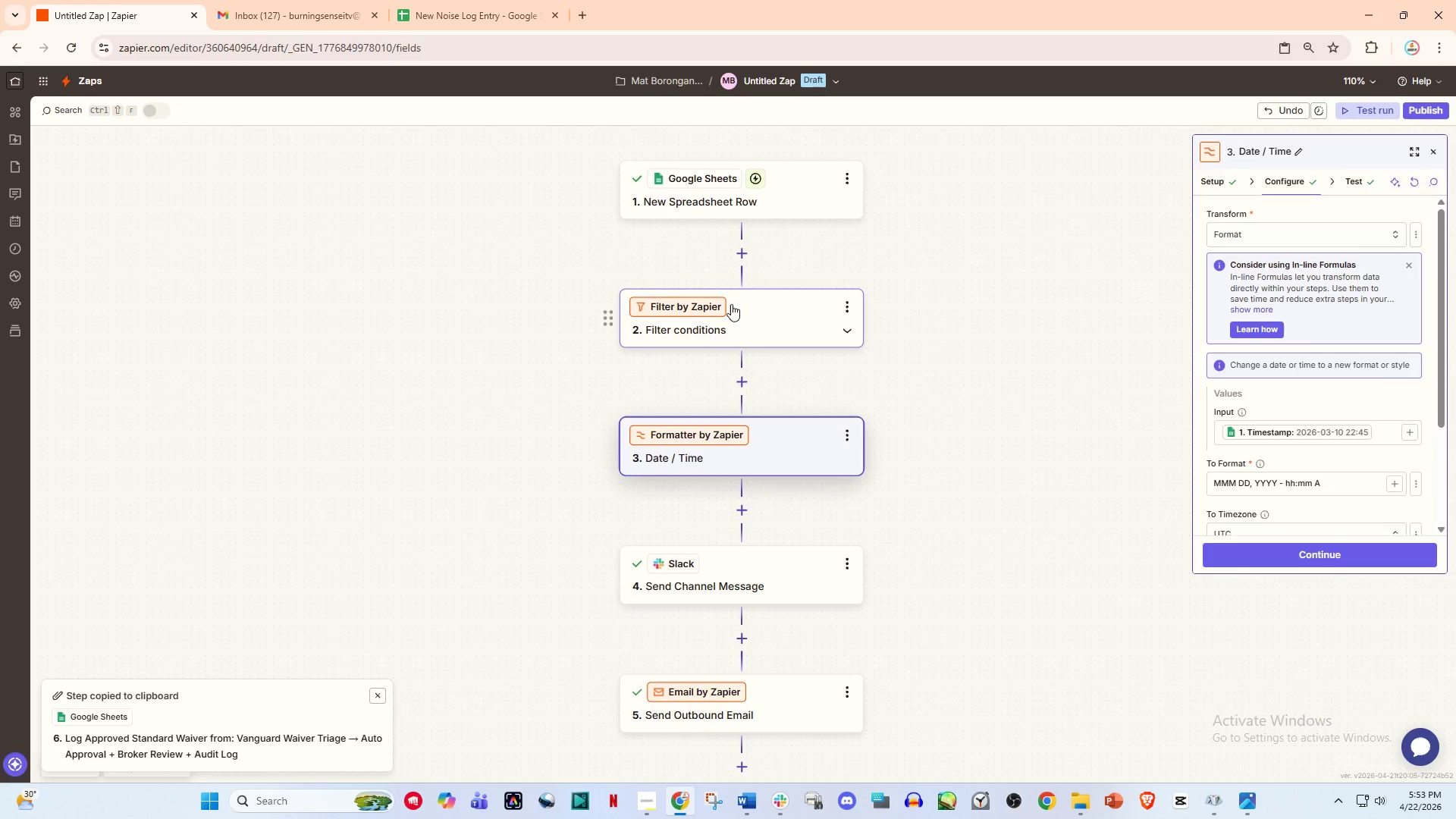 
double_click([728, 193])
 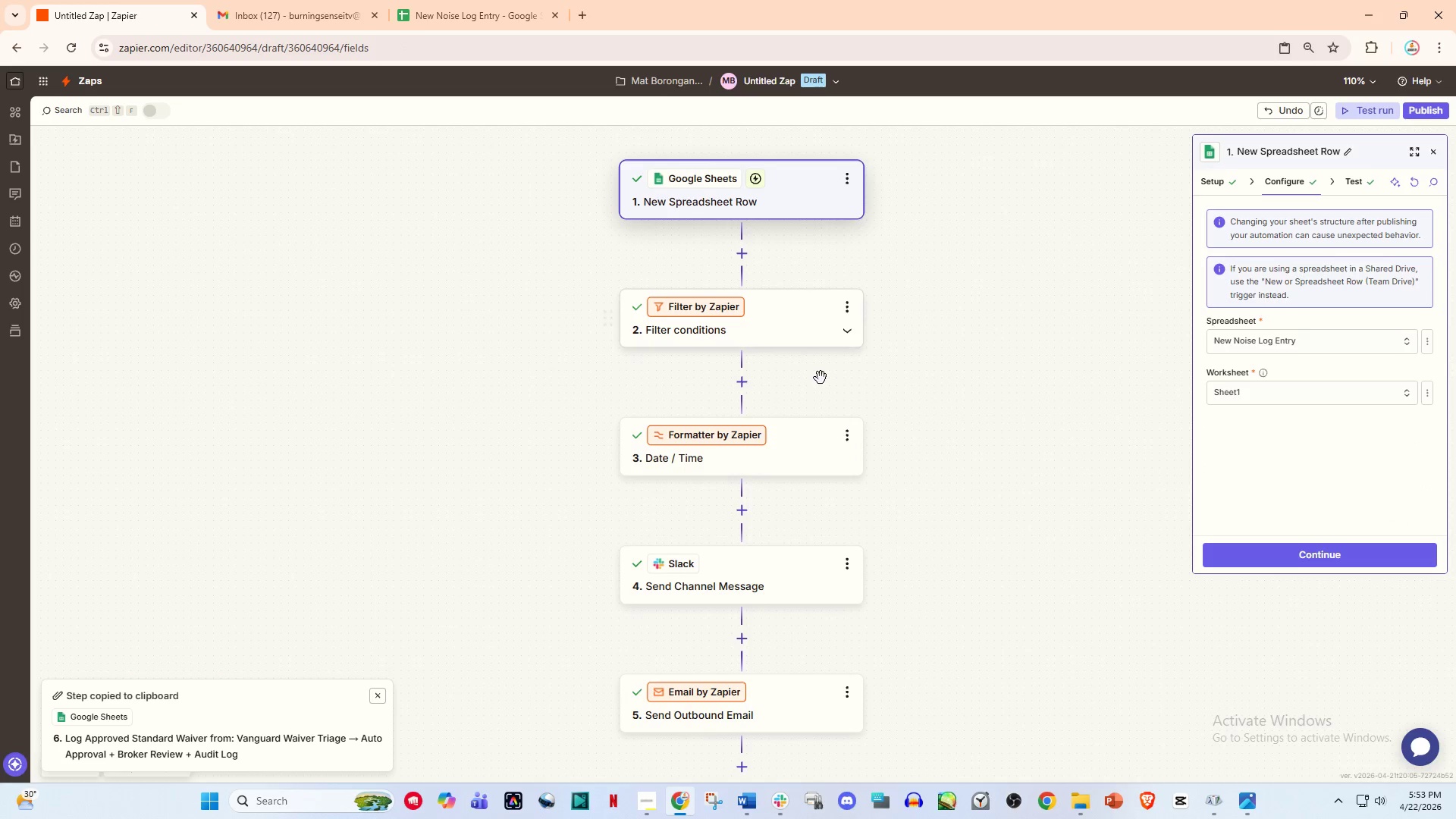 
scroll: coordinate [792, 496], scroll_direction: down, amount: 3.0
 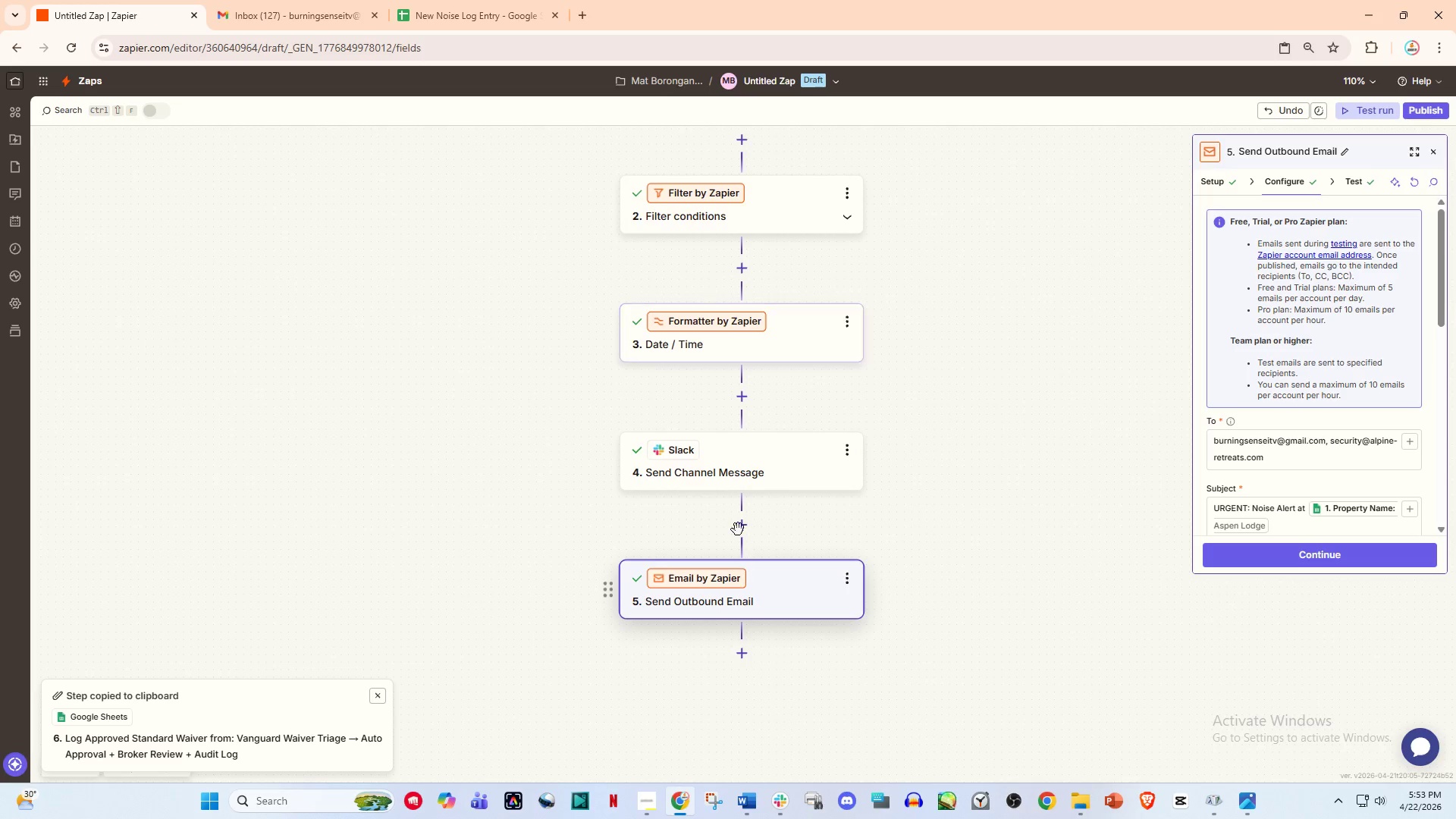 
double_click([729, 486])
 